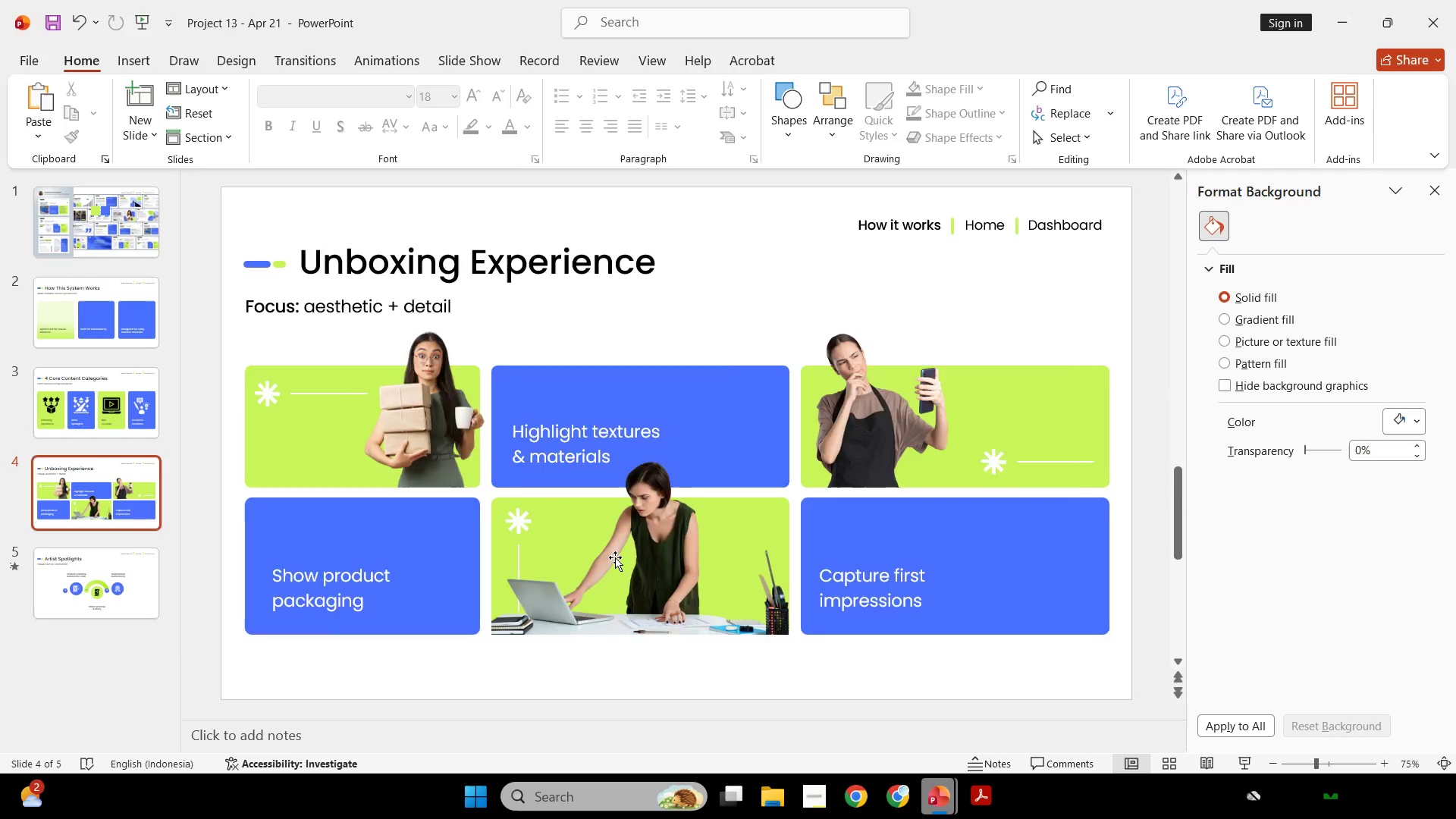 
scroll: coordinate [615, 557], scroll_direction: down, amount: 3.0
 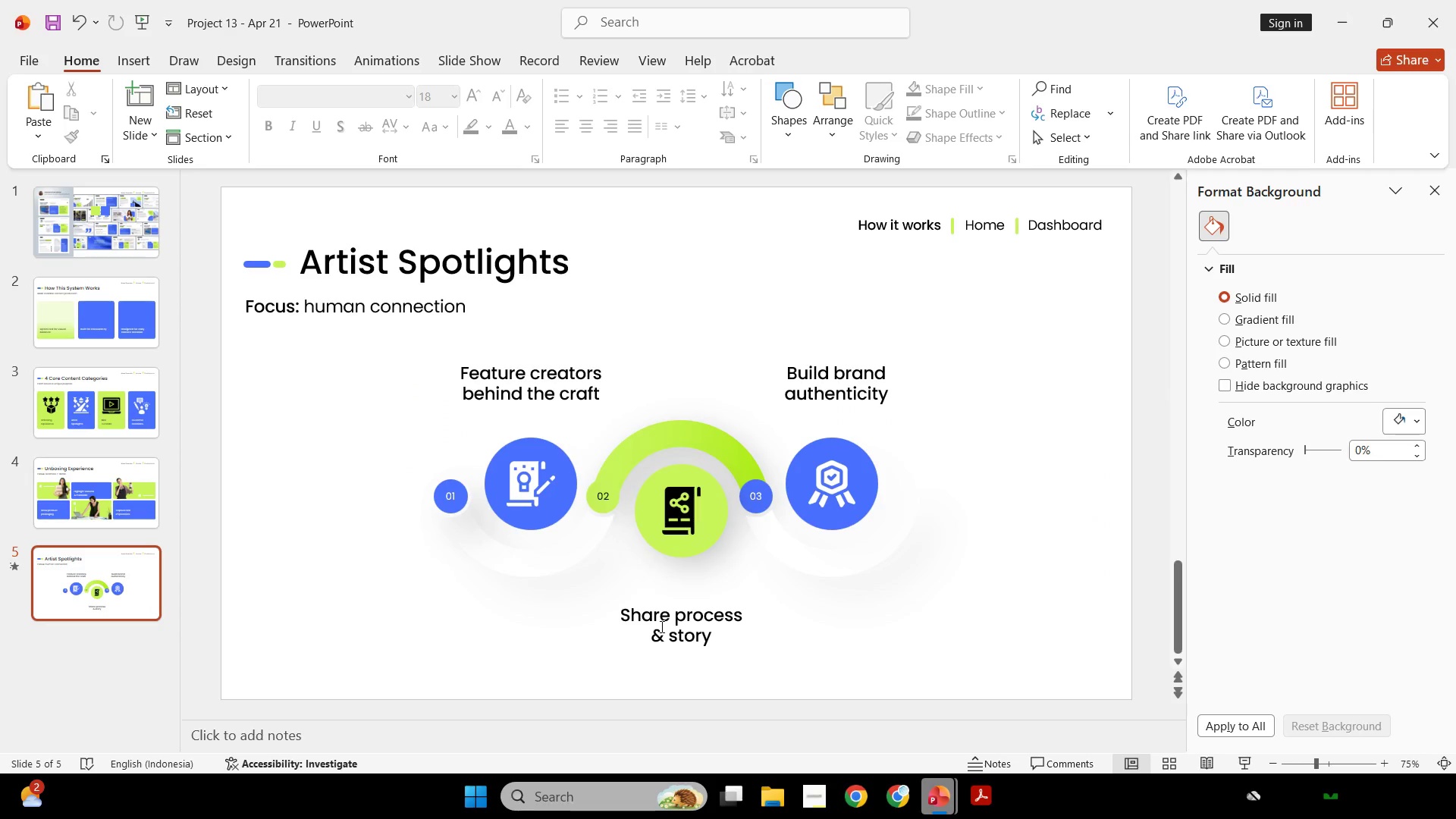 
scroll: coordinate [636, 557], scroll_direction: up, amount: 1.0
 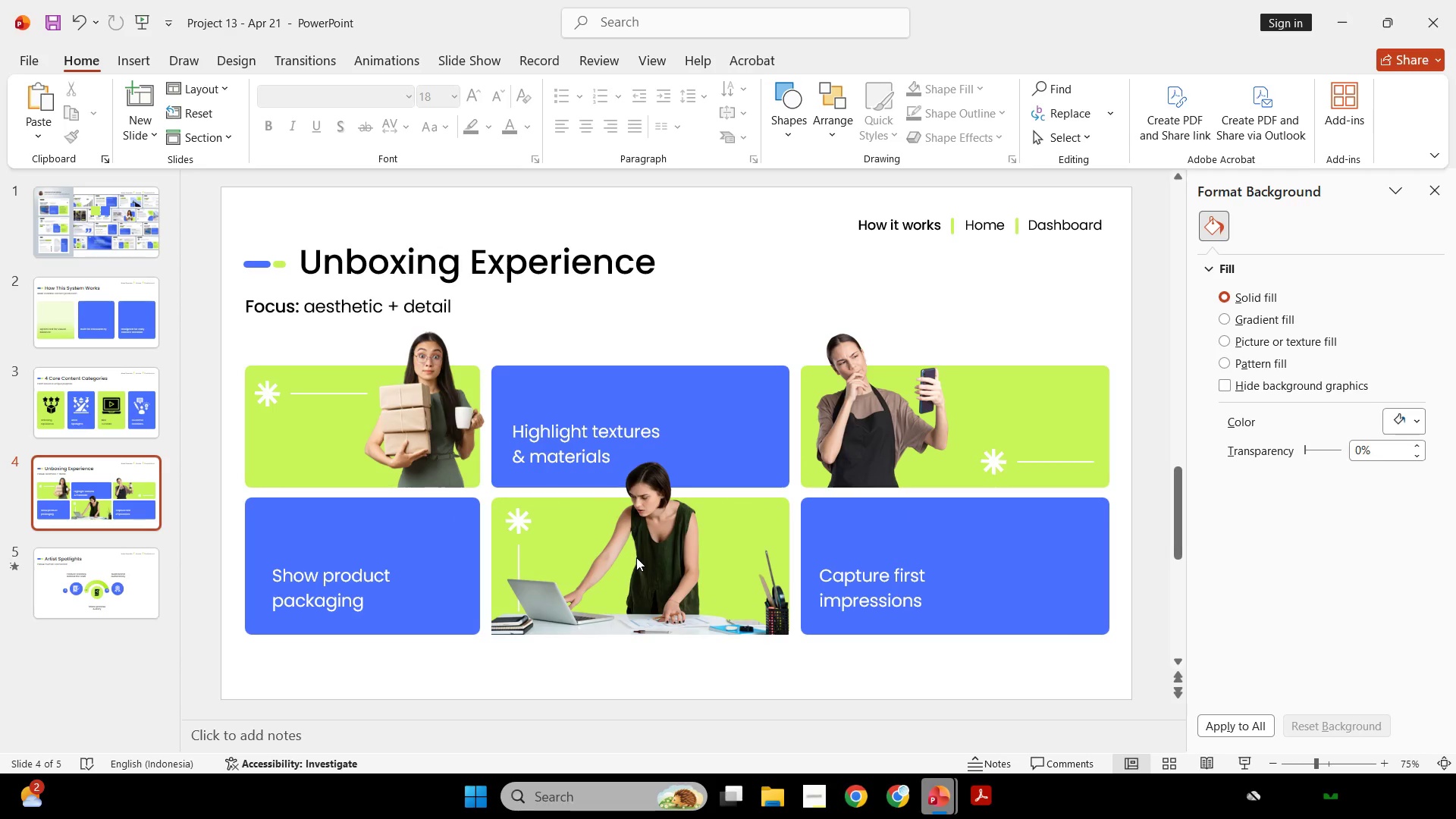 
scroll: coordinate [636, 557], scroll_direction: down, amount: 1.0
 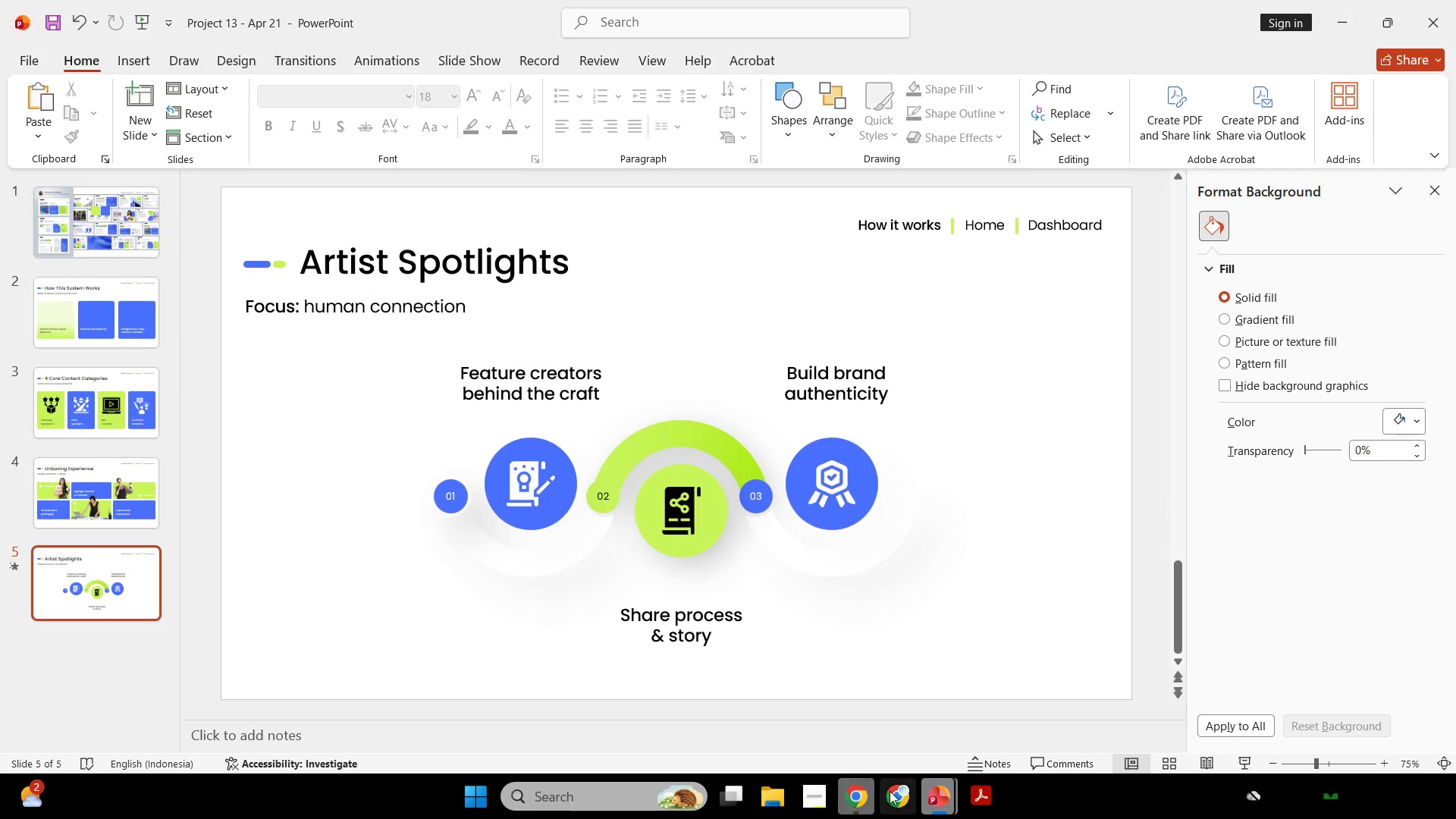 
left_click([895, 795])
 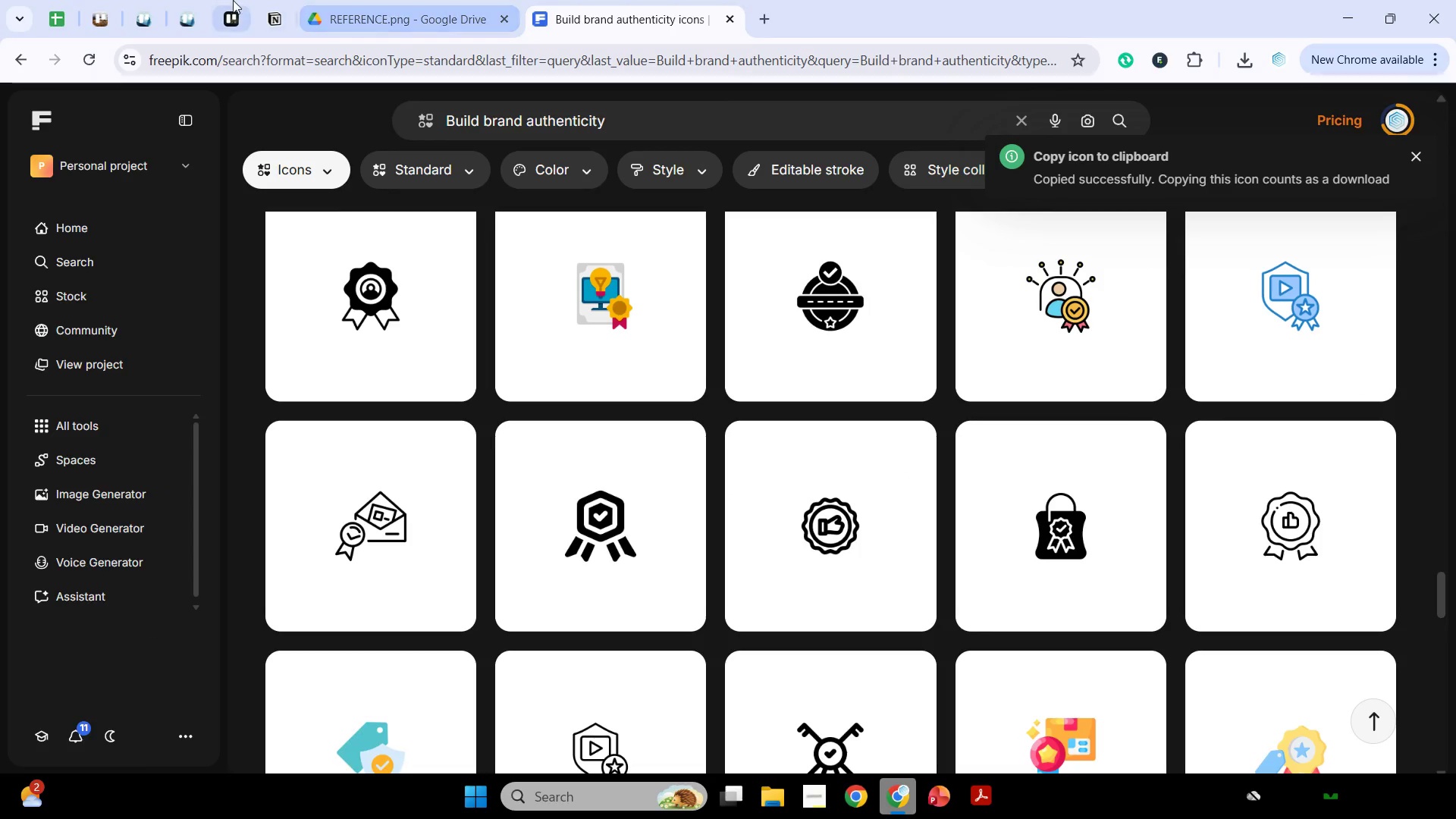 
left_click([209, 0])
 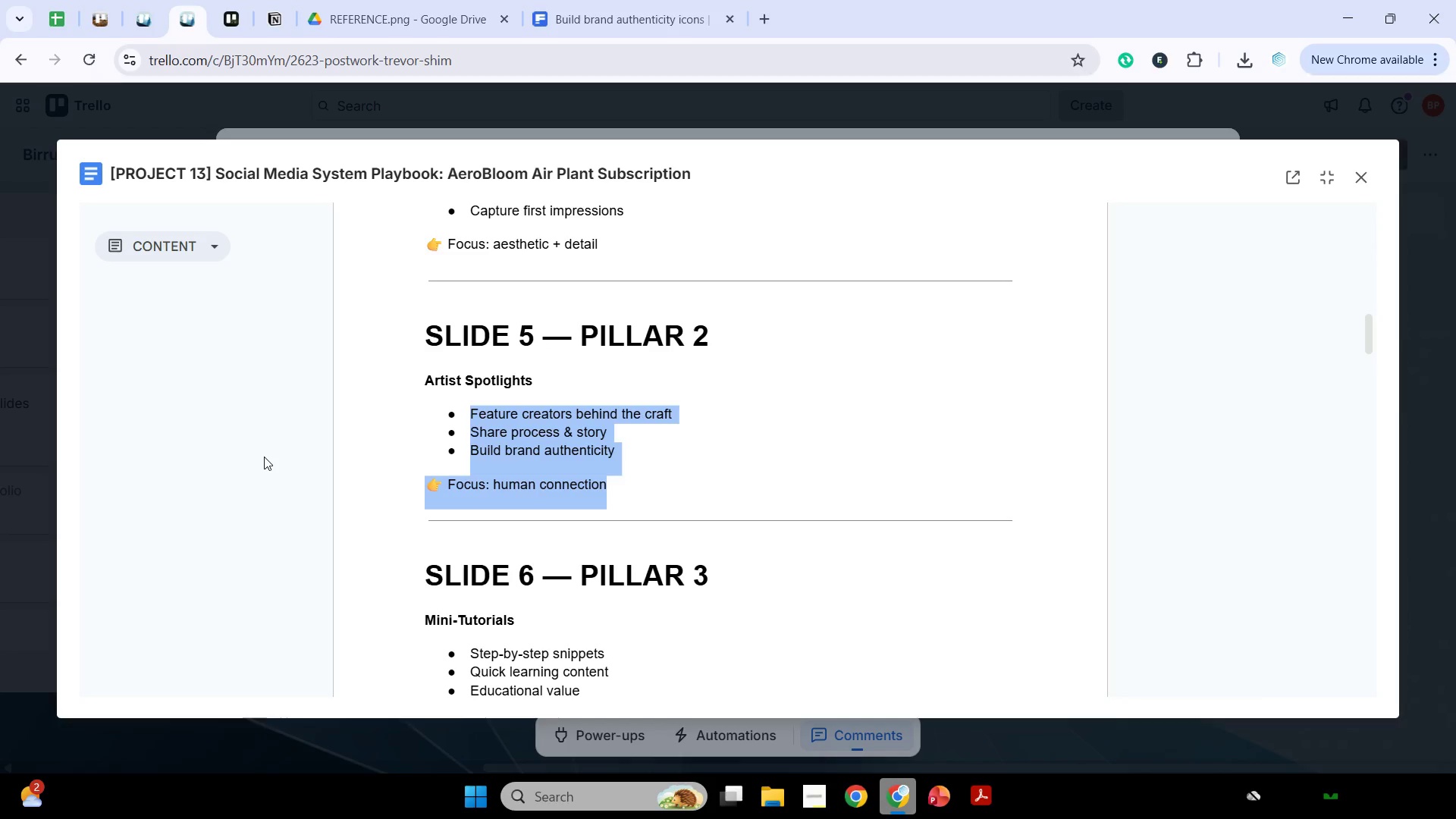 
wait(20.89)
 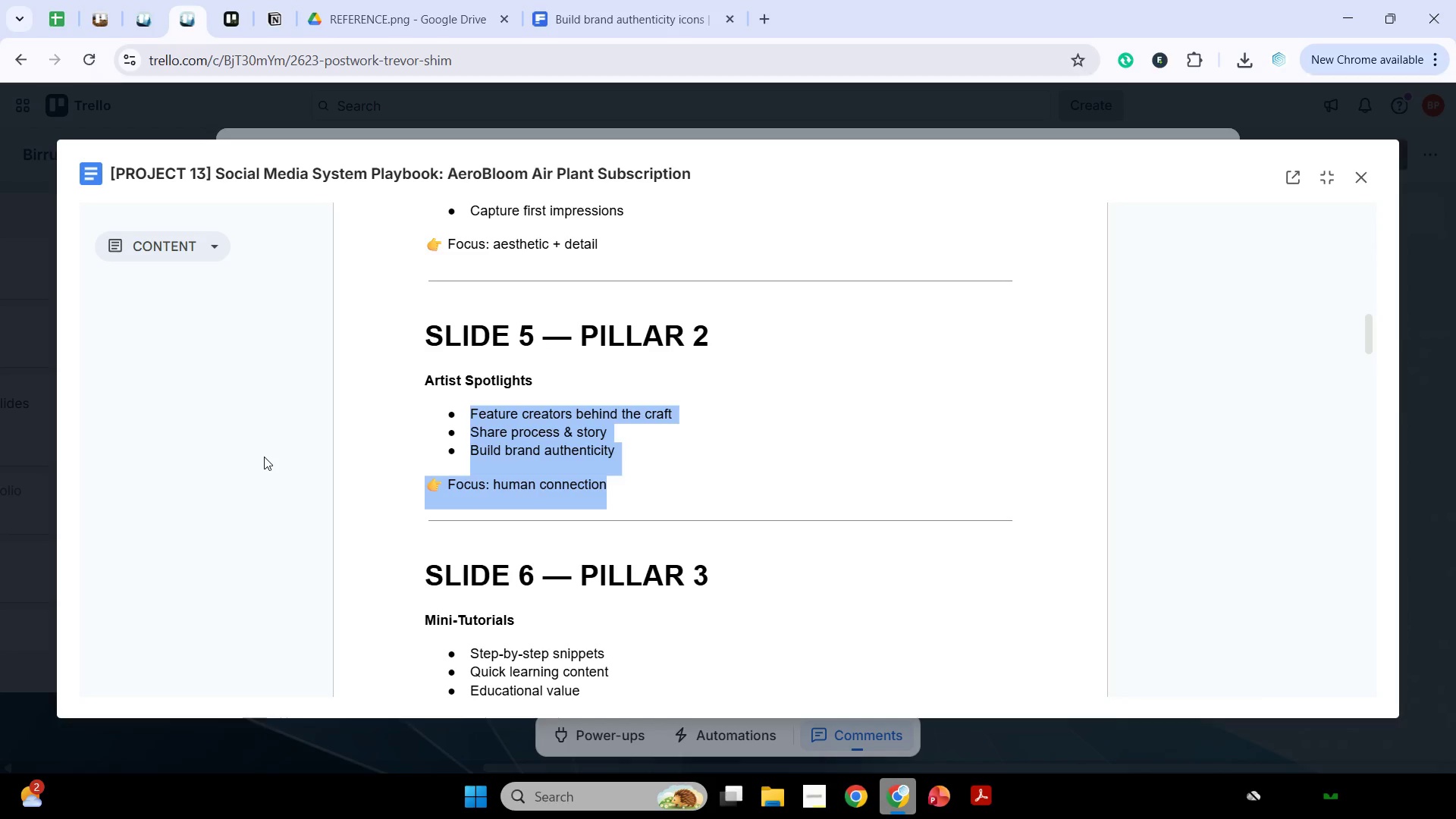 
left_click_drag(start_coordinate=[614, 561], to_coordinate=[386, 468])
 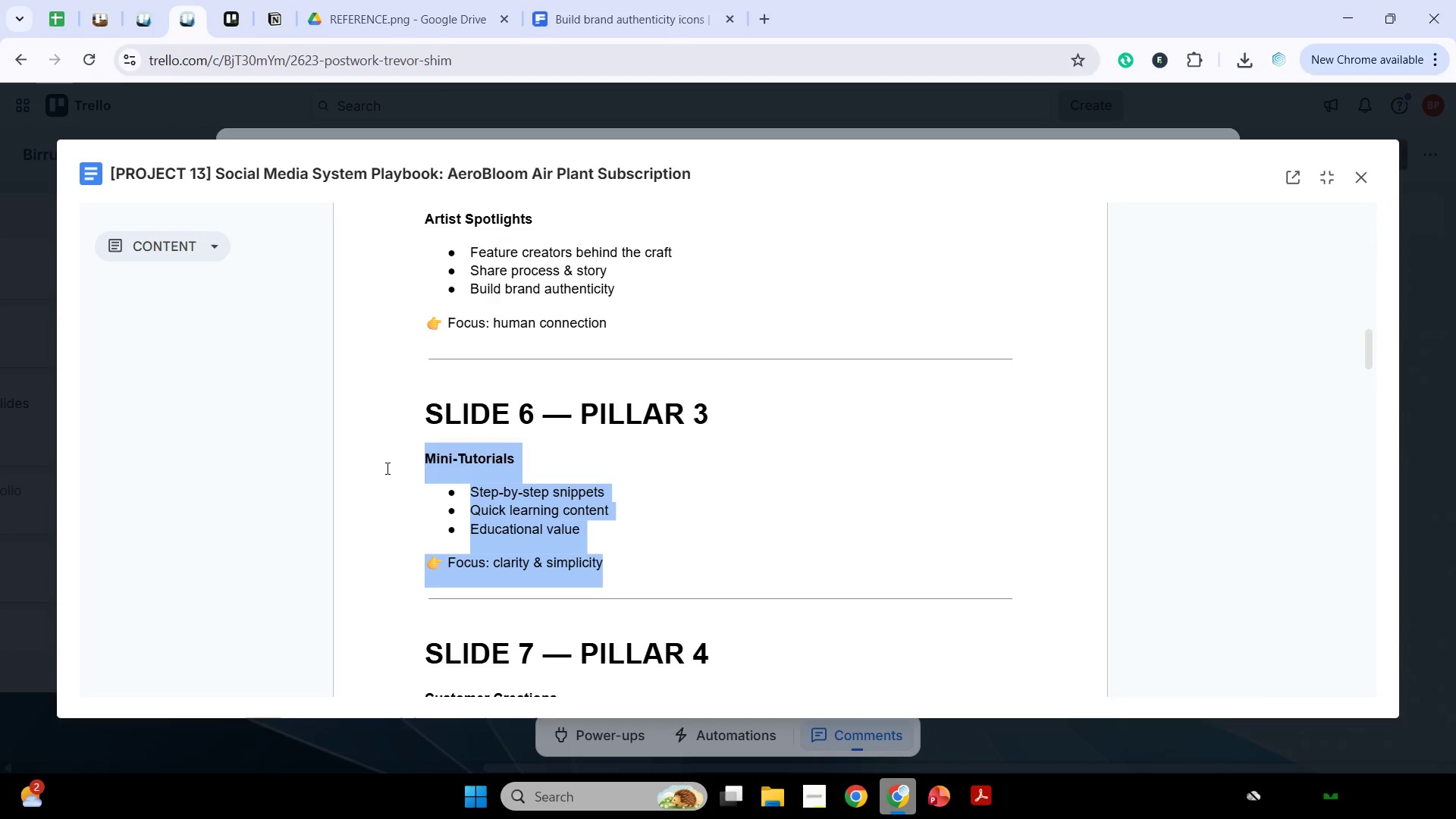 
key(Control+C)
 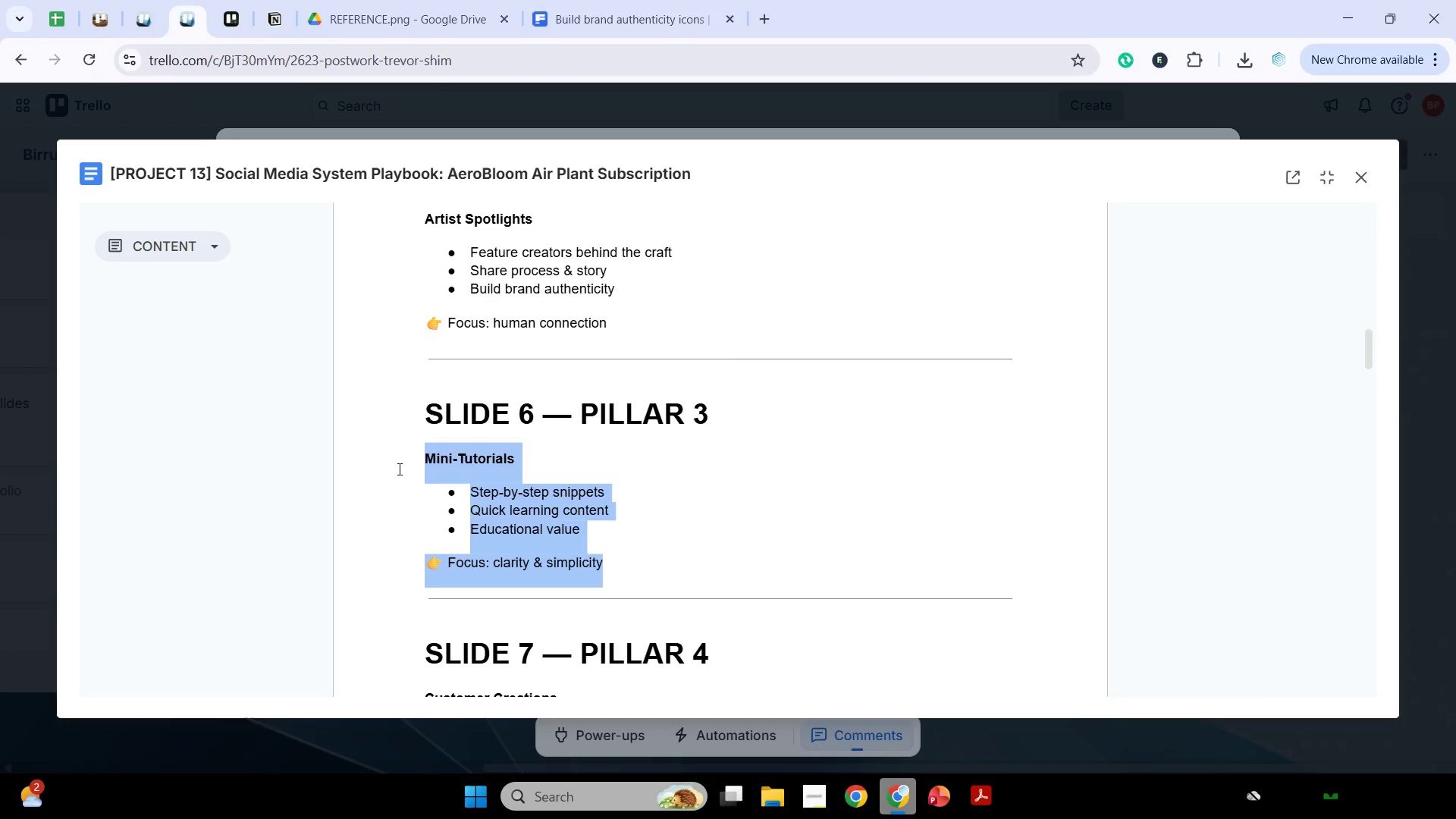 
key(Control+C)
 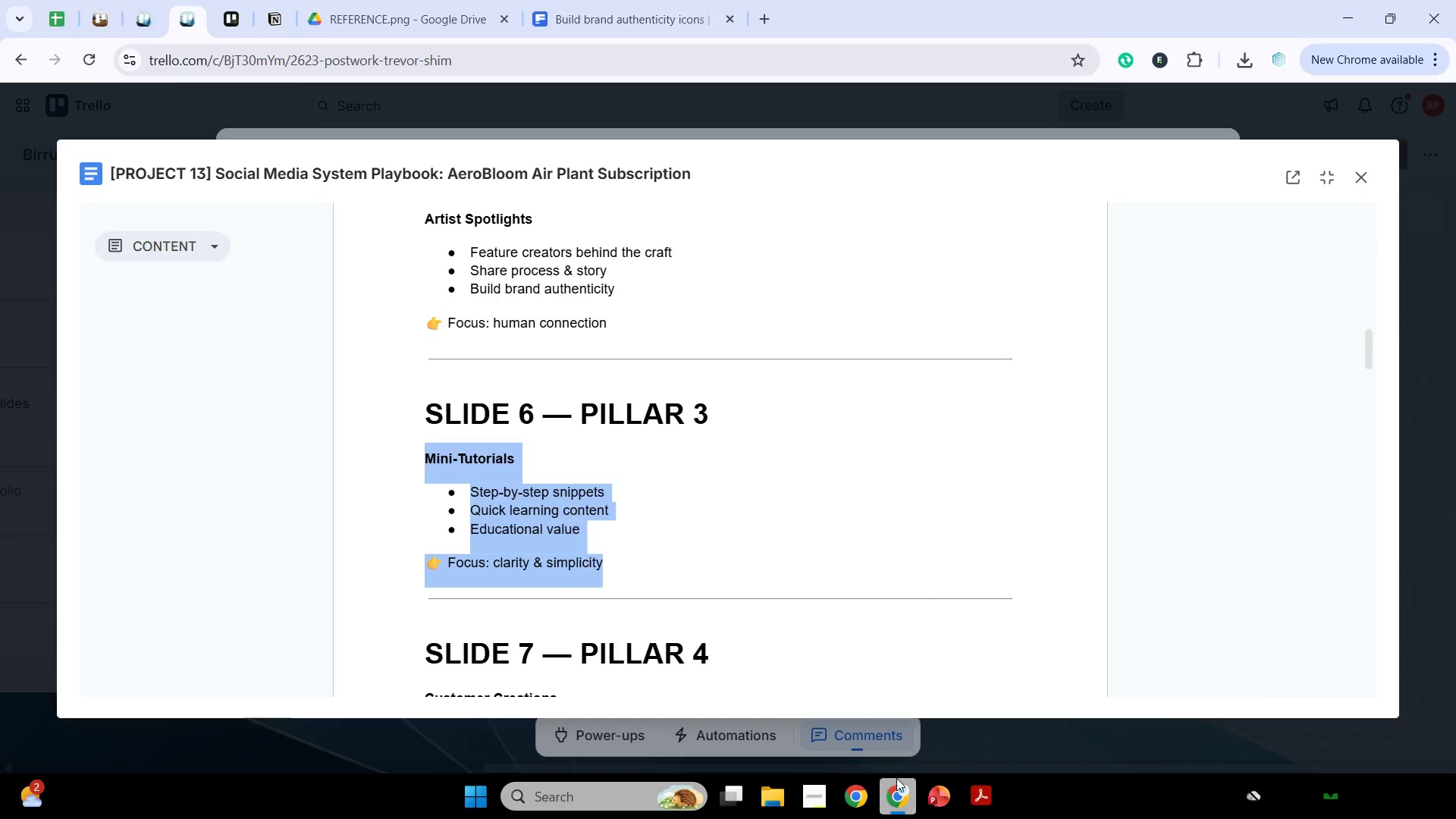 
left_click([896, 782])
 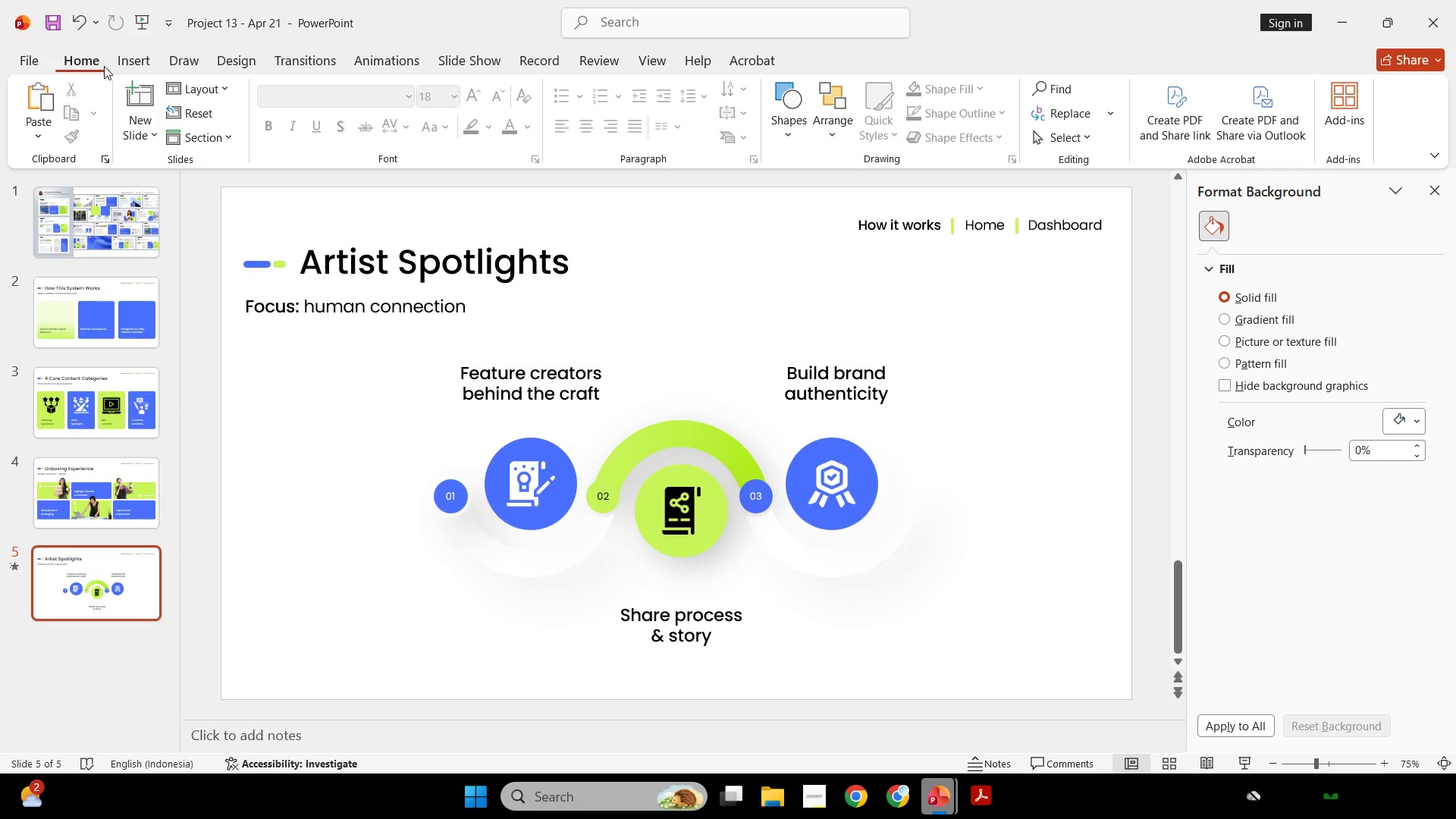 
left_click([147, 81])
 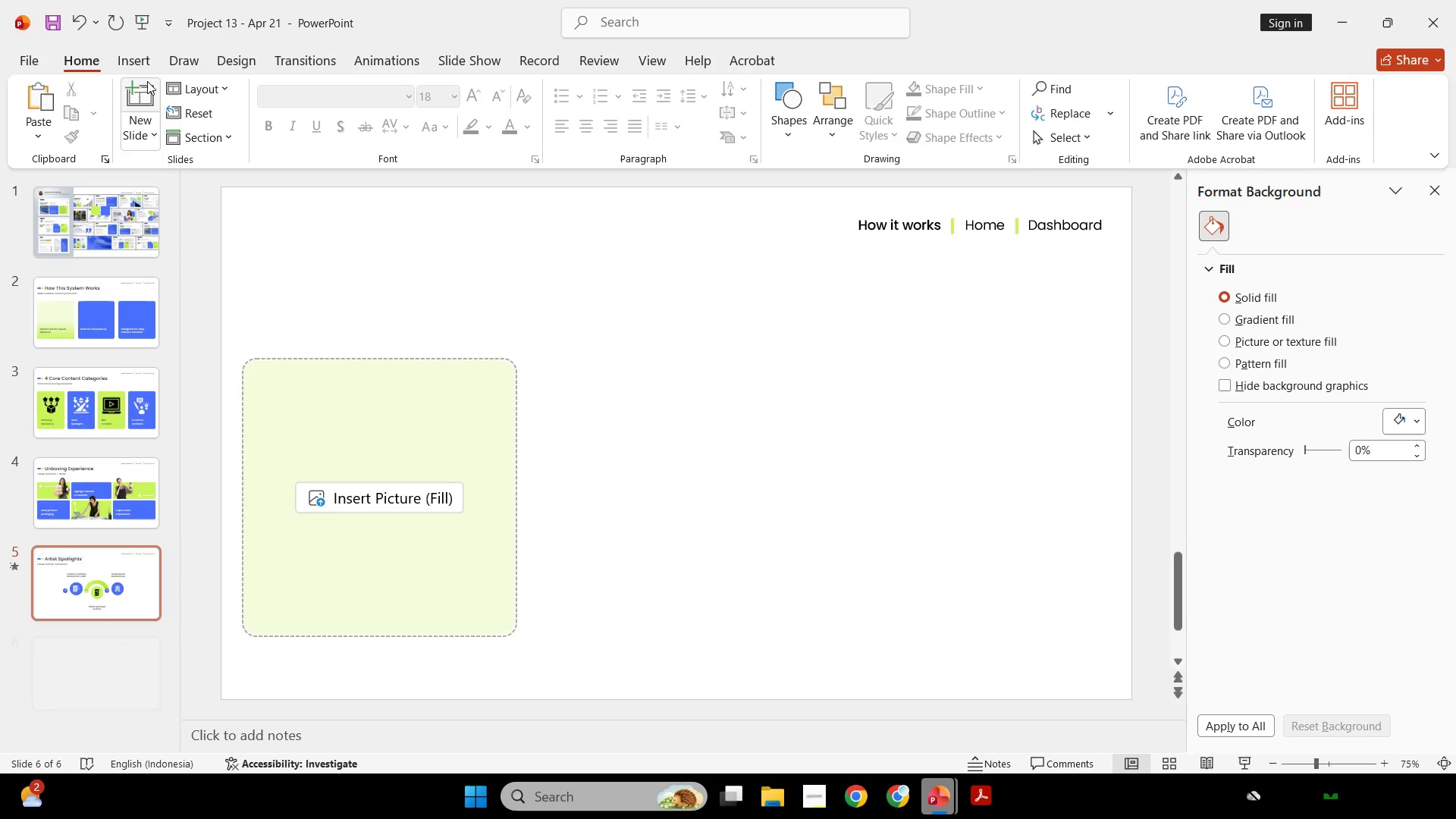 
key(Control+V)
 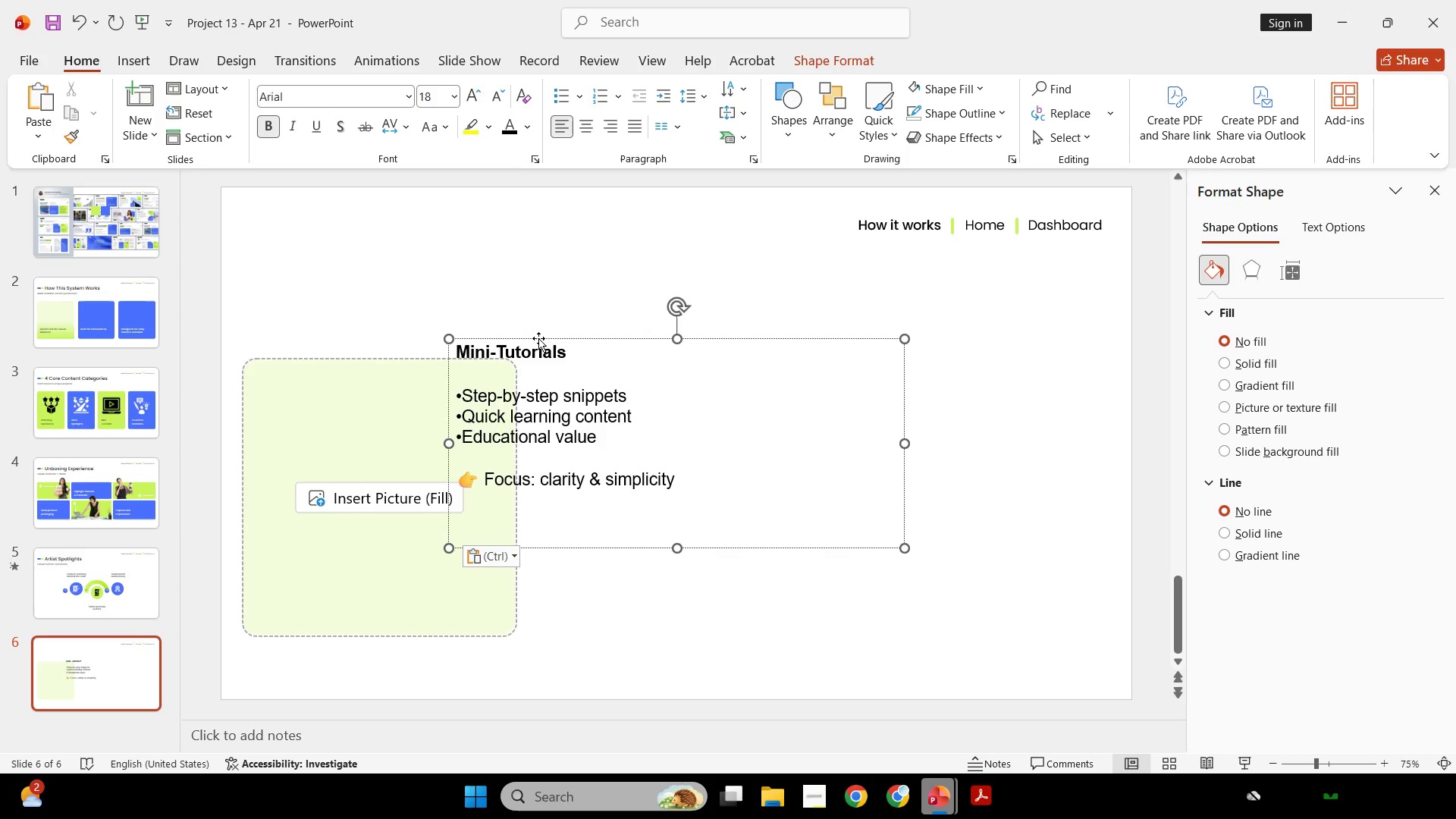 
left_click_drag(start_coordinate=[538, 339], to_coordinate=[762, 340])
 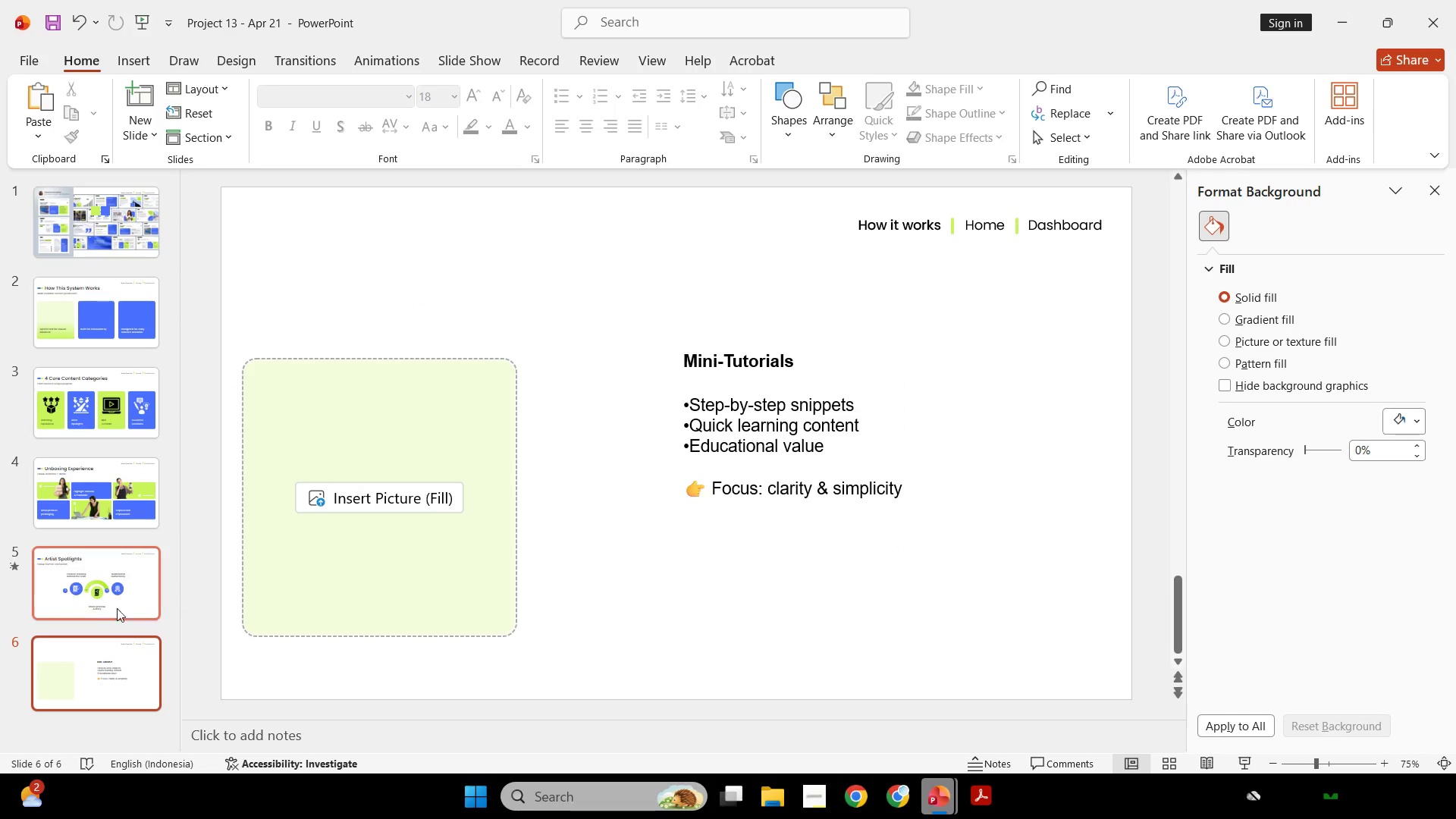 
left_click([103, 610])
 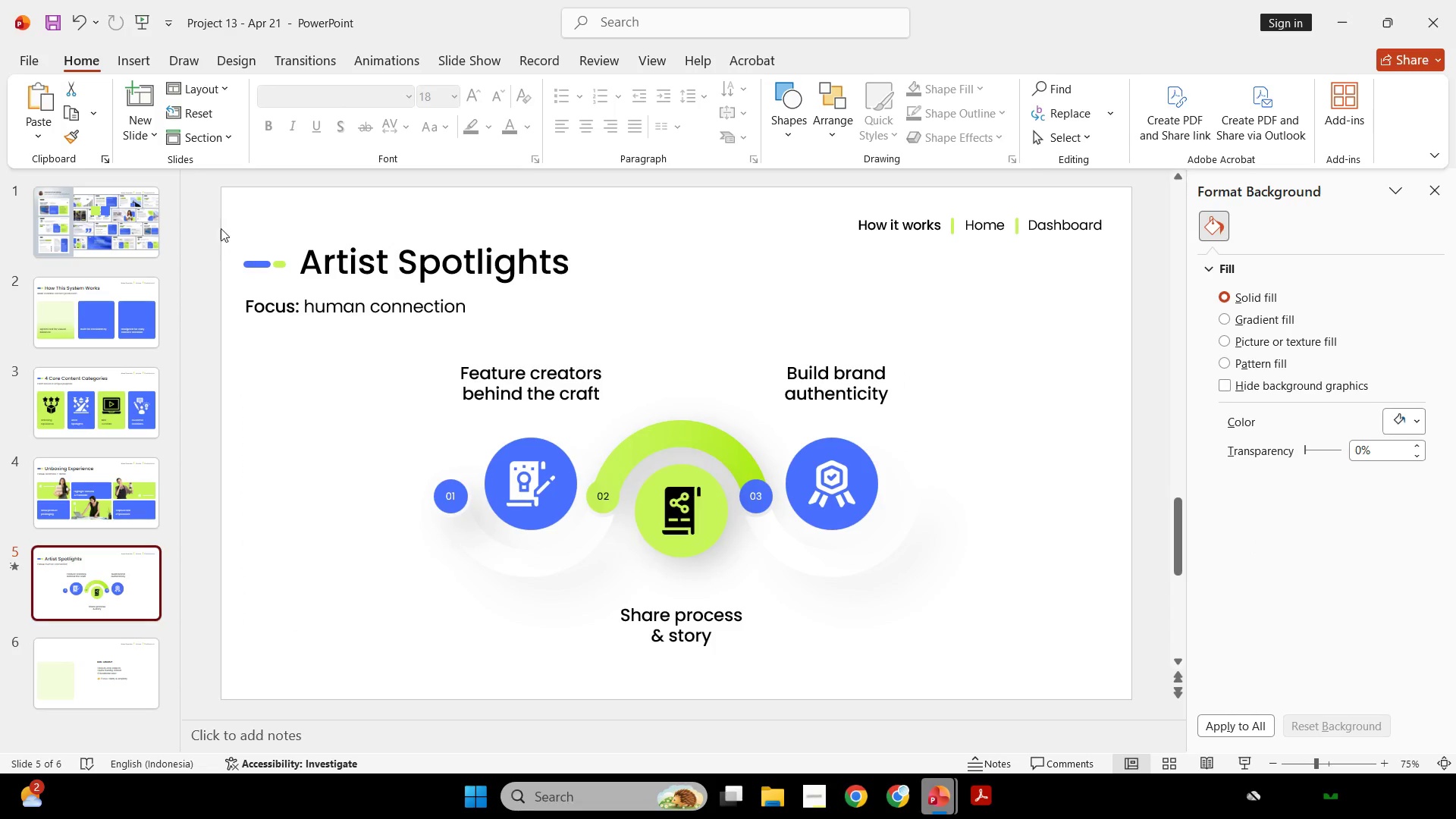 
left_click_drag(start_coordinate=[218, 224], to_coordinate=[709, 342])
 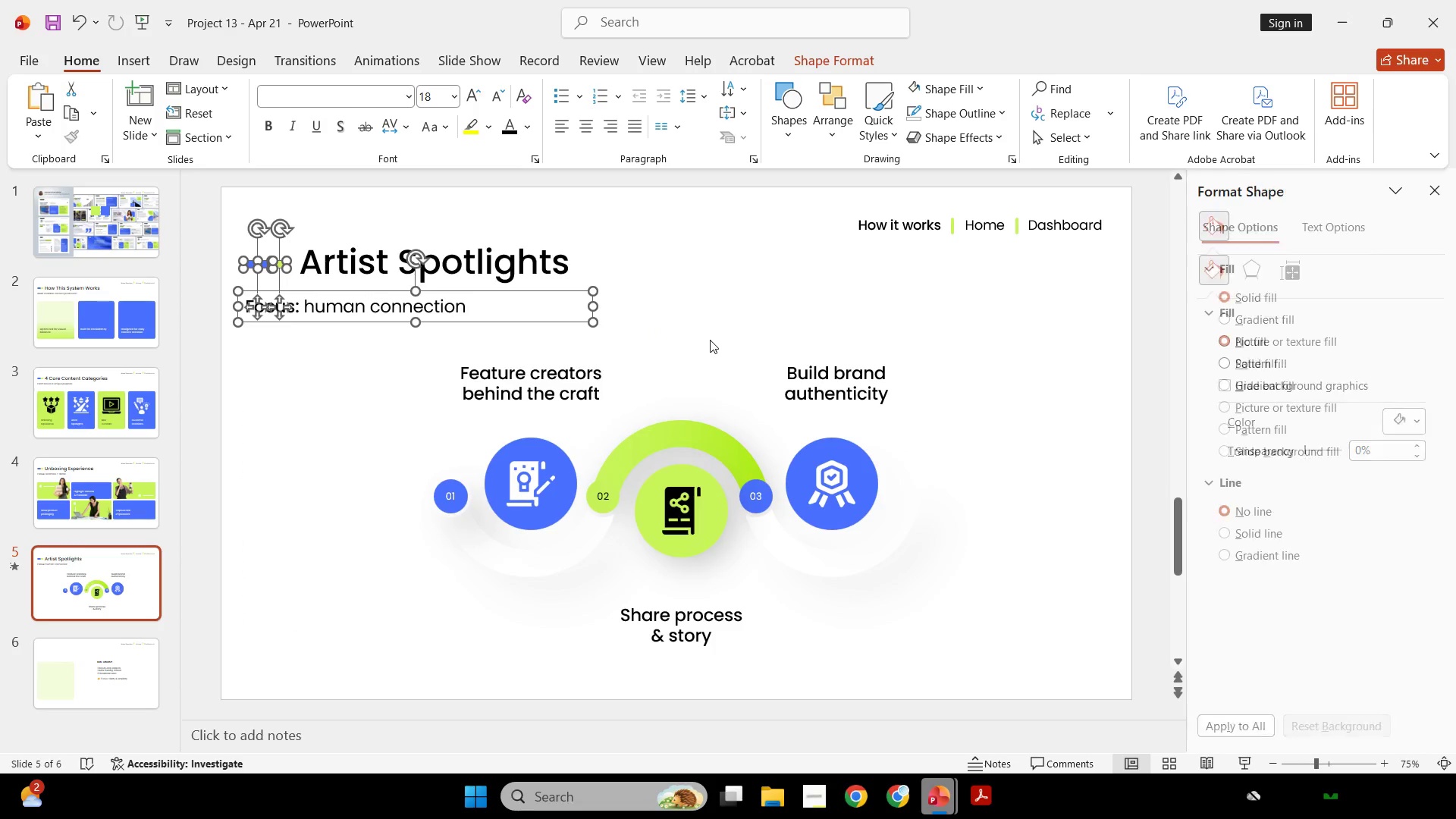 
hold_key(key=ControlLeft, duration=0.34)
 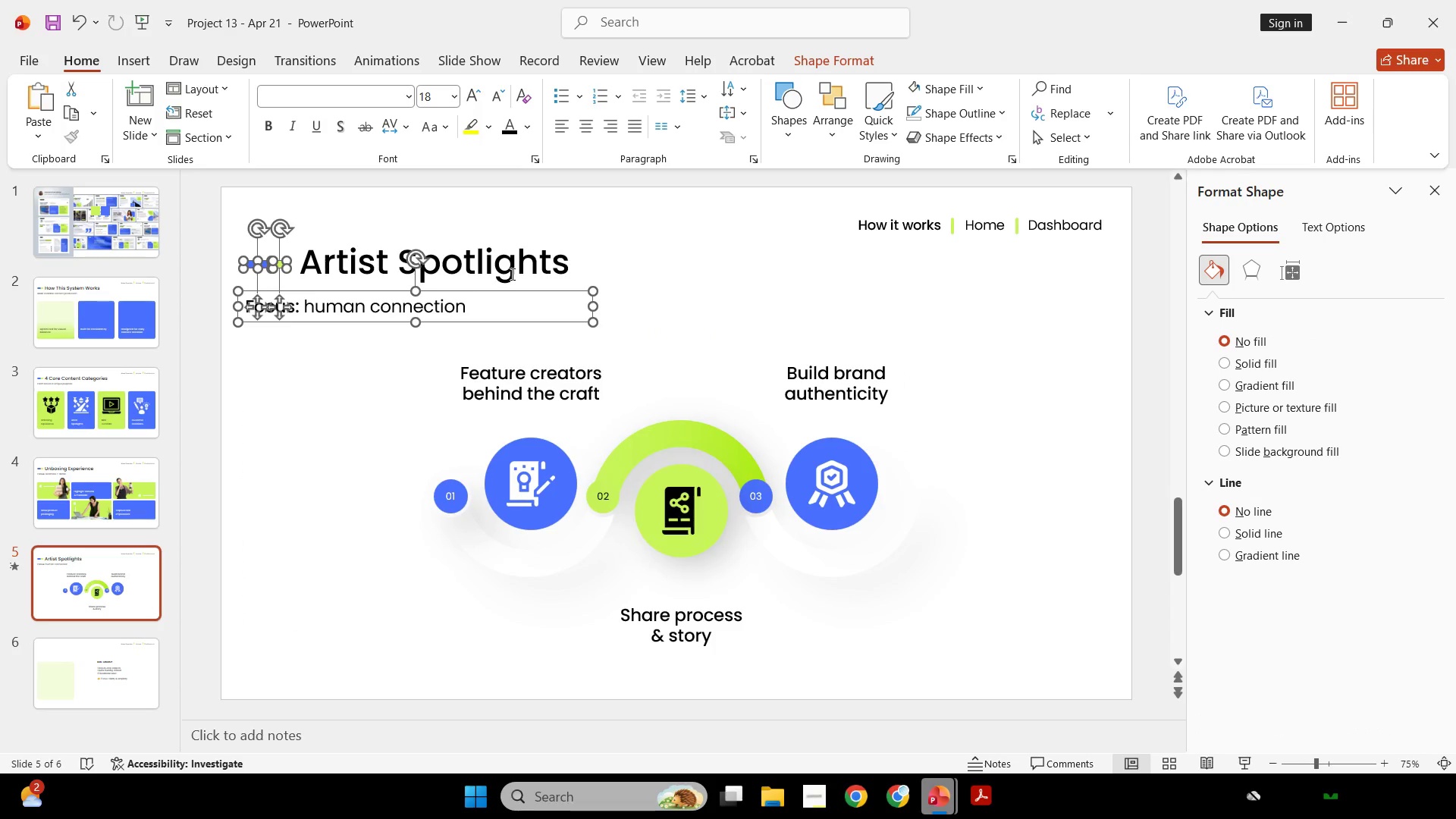 
hold_key(key=ShiftLeft, duration=0.52)
left_click([511, 274])
 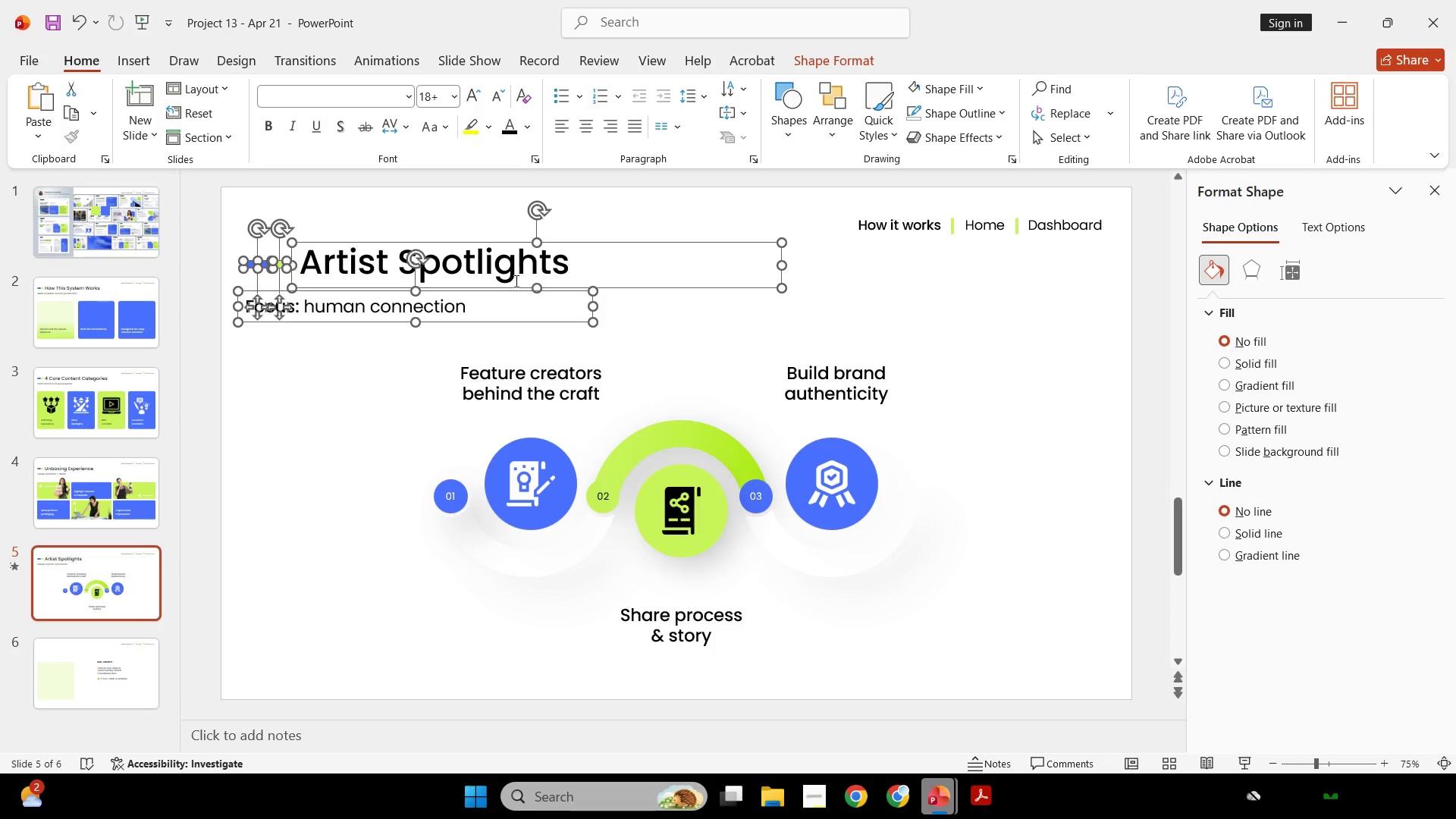 
key(Control+C)
 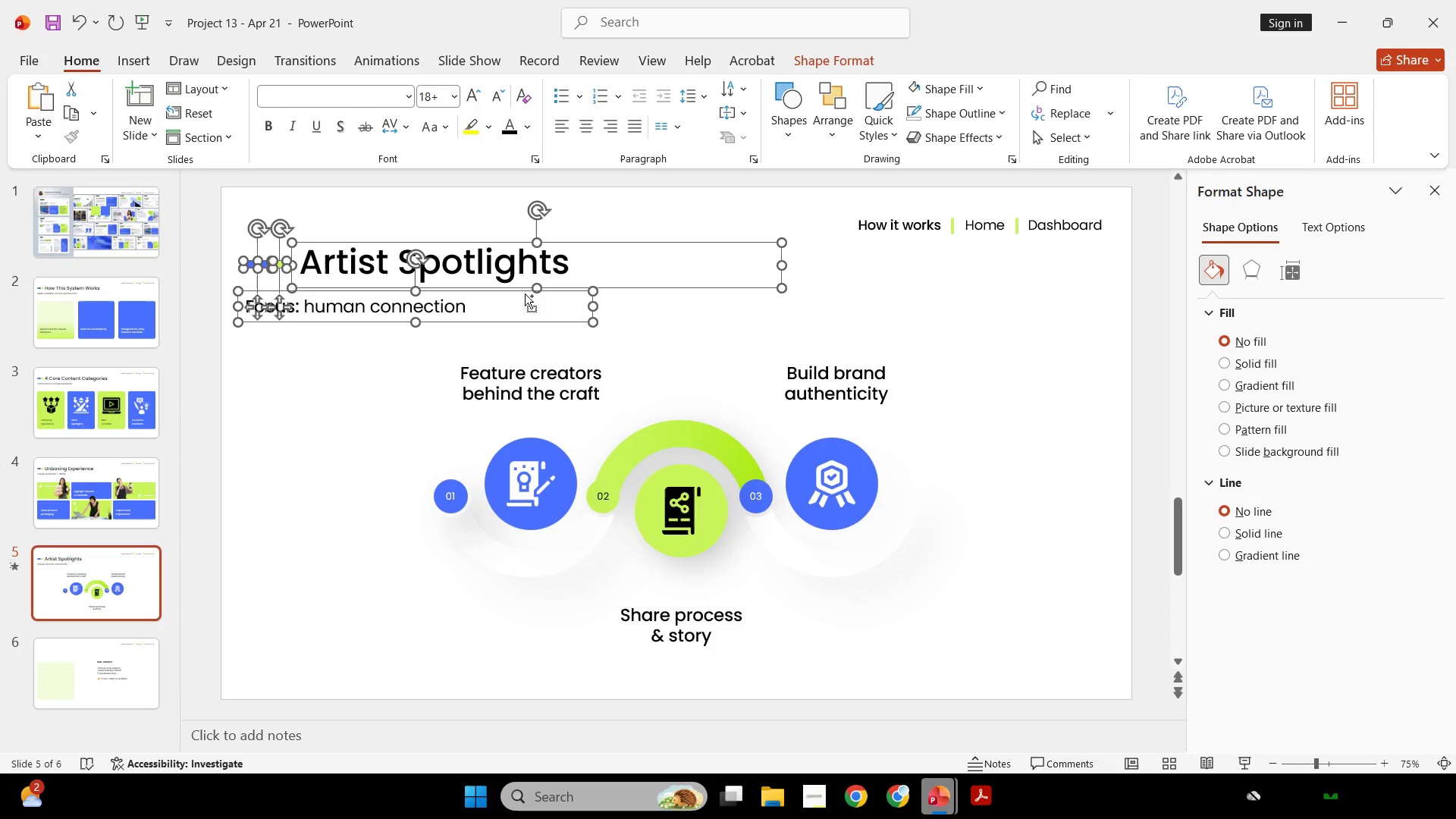 
key(Control+C)
 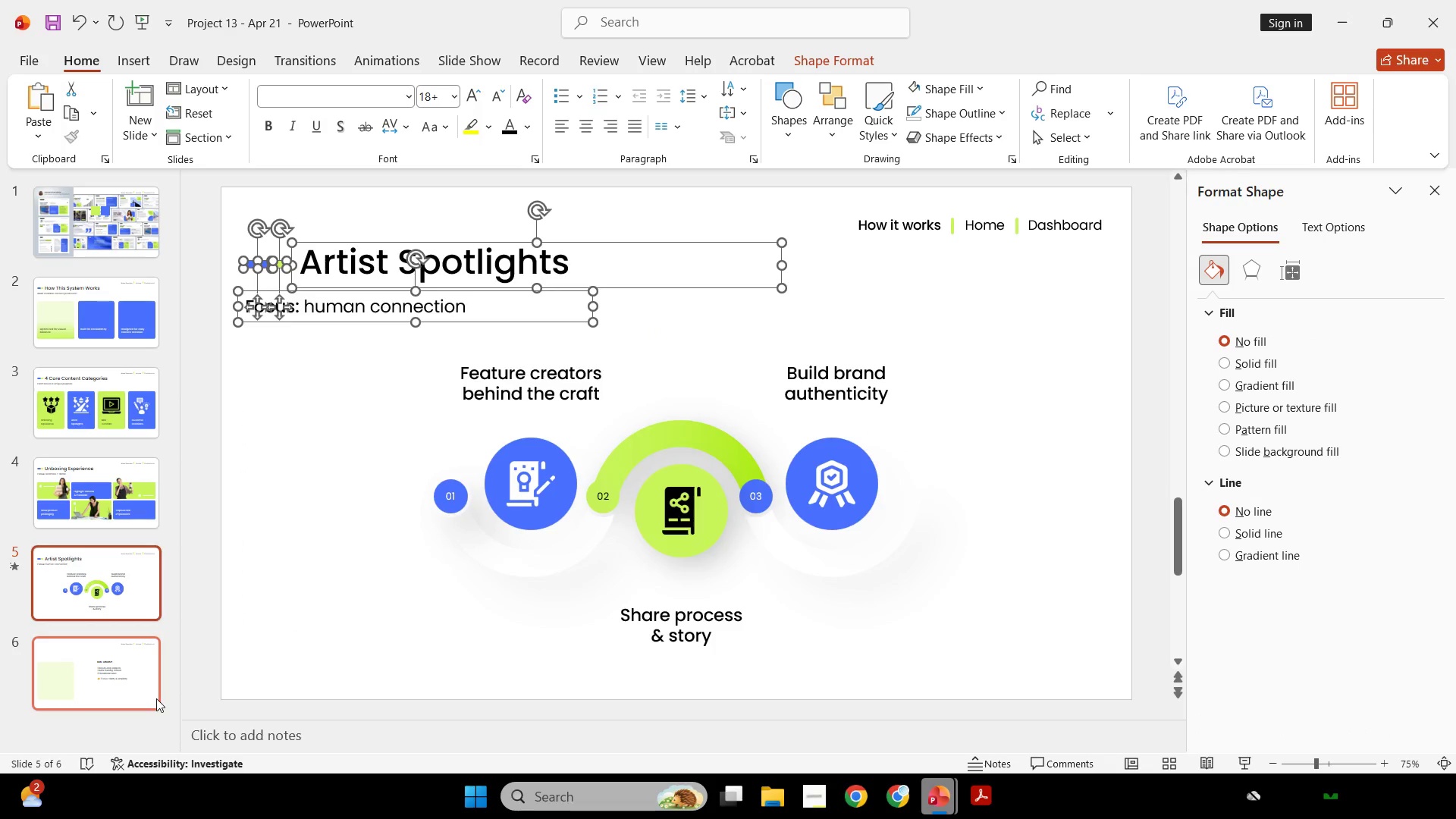 
left_click([156, 698])
 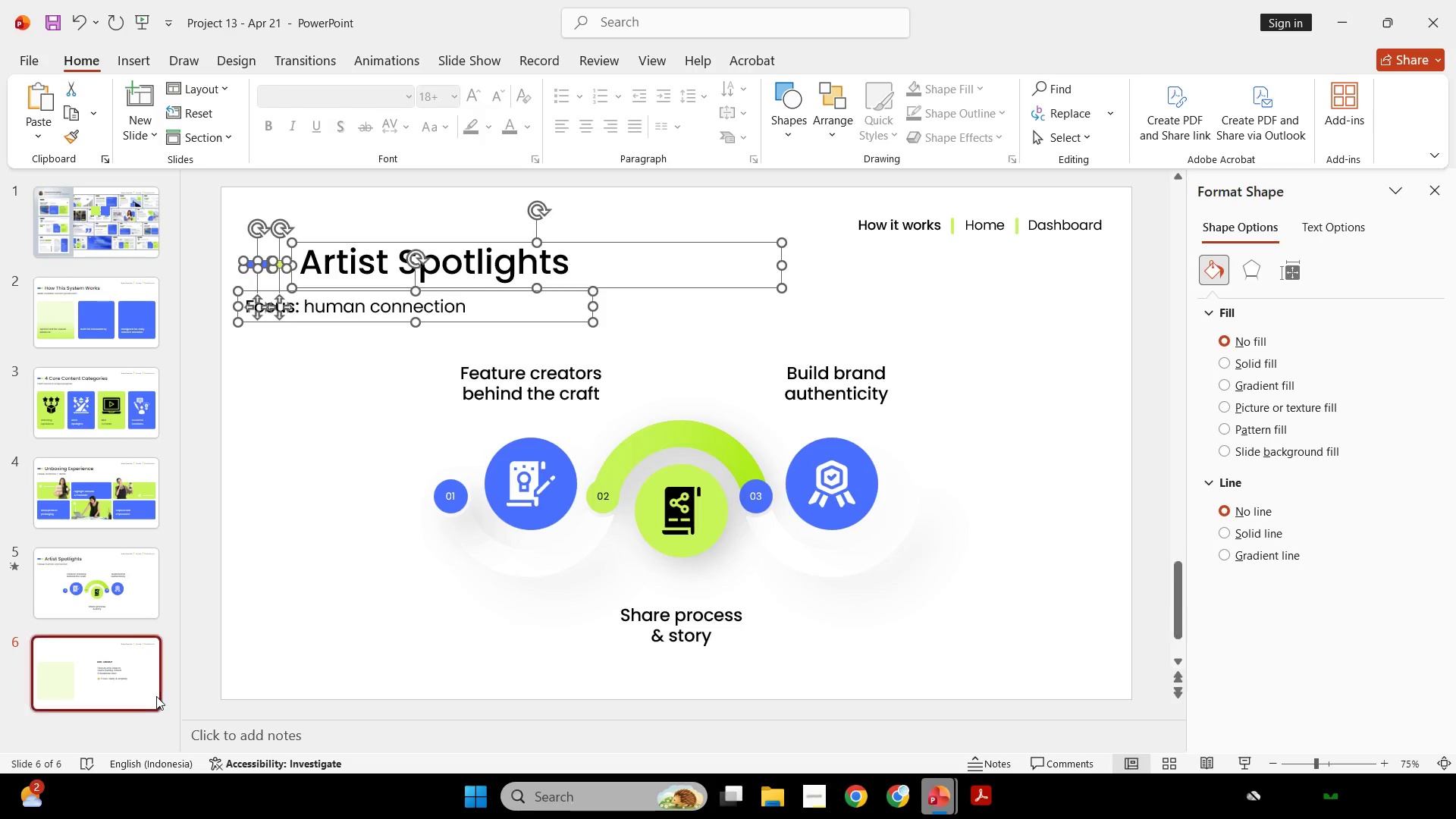 
key(Control+C)
 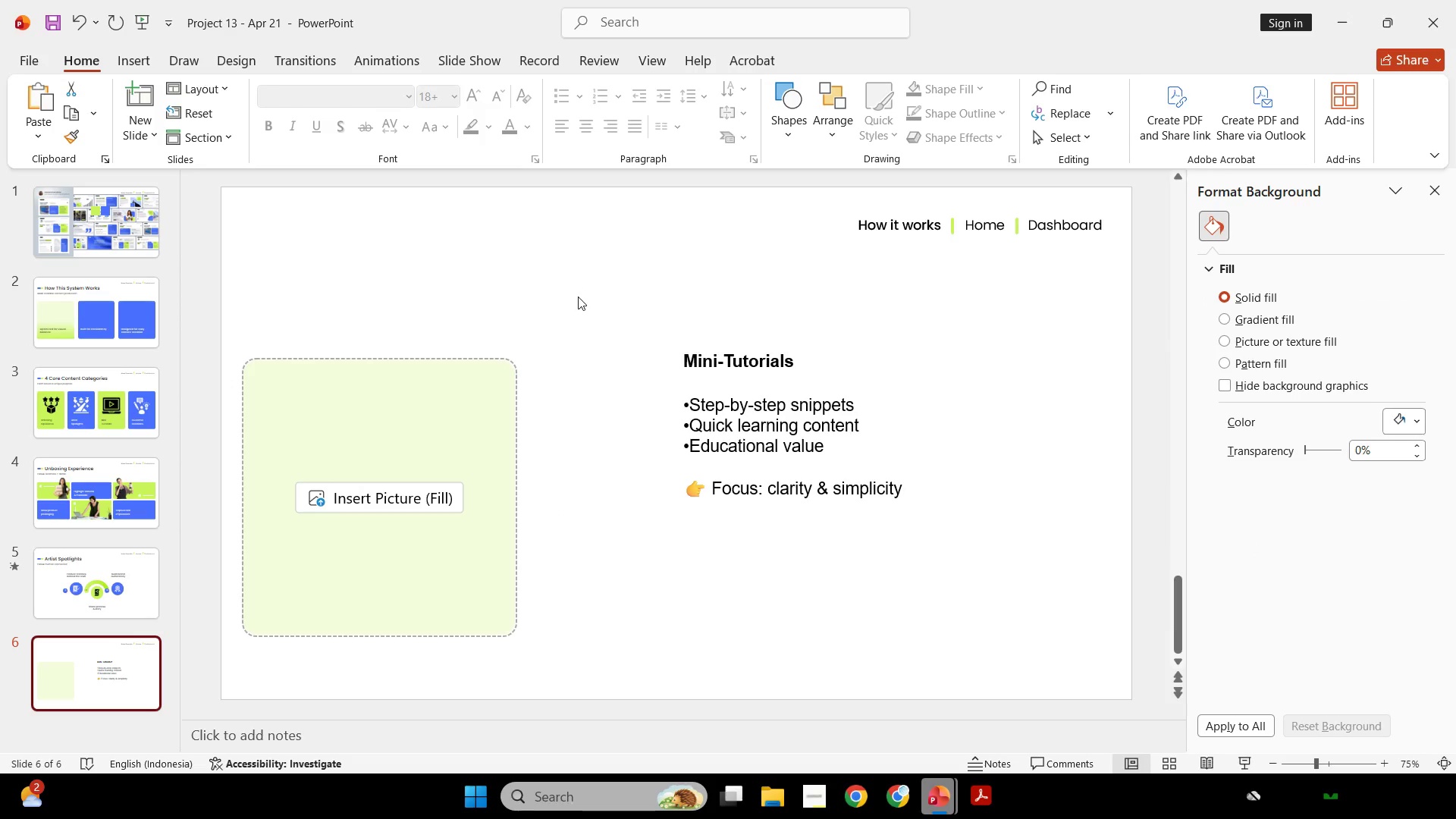 
key(Control+V)
 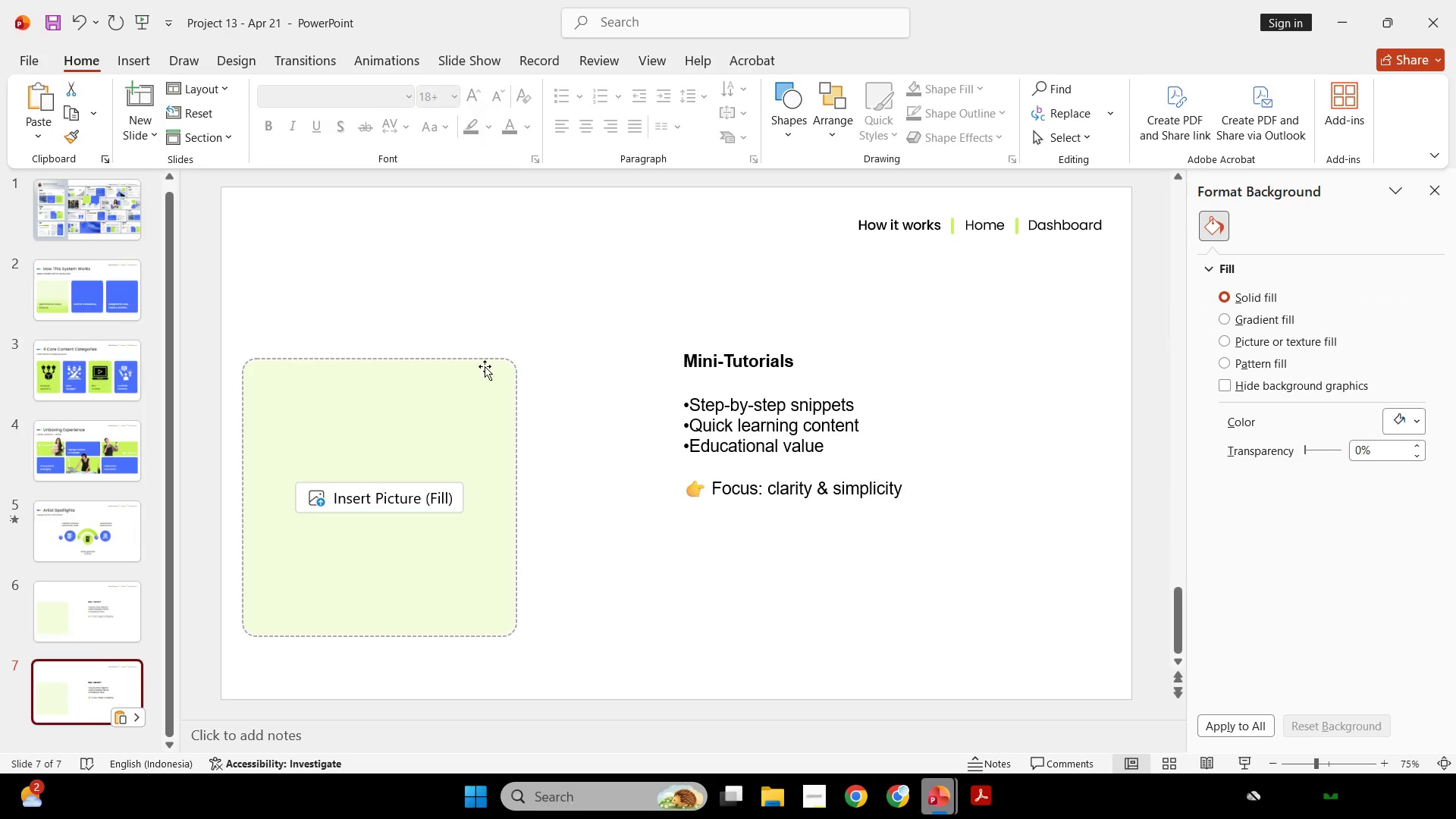 
key(Control+Z)
 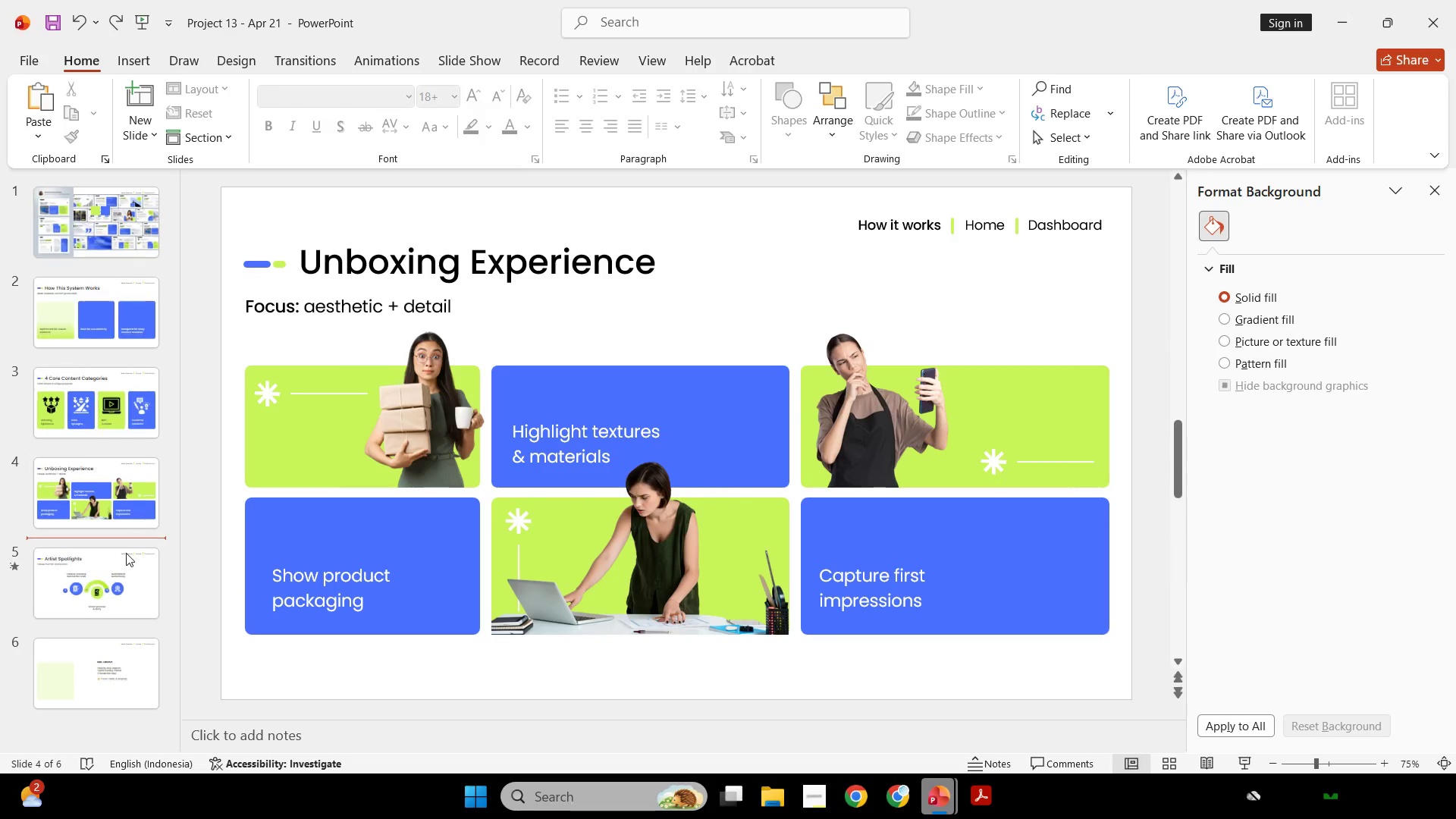 
double_click([126, 556])
 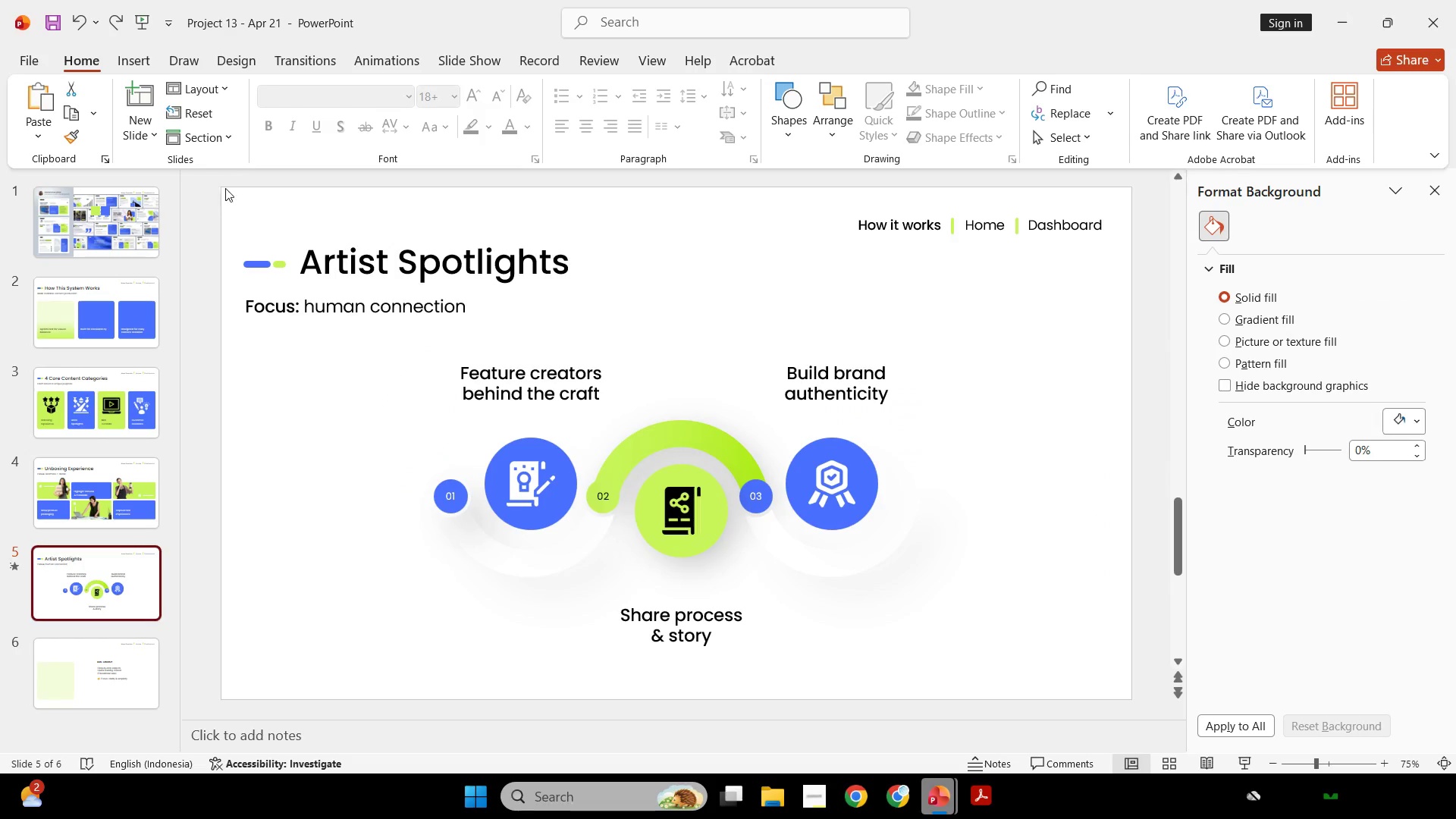 
left_click_drag(start_coordinate=[225, 201], to_coordinate=[836, 326])
 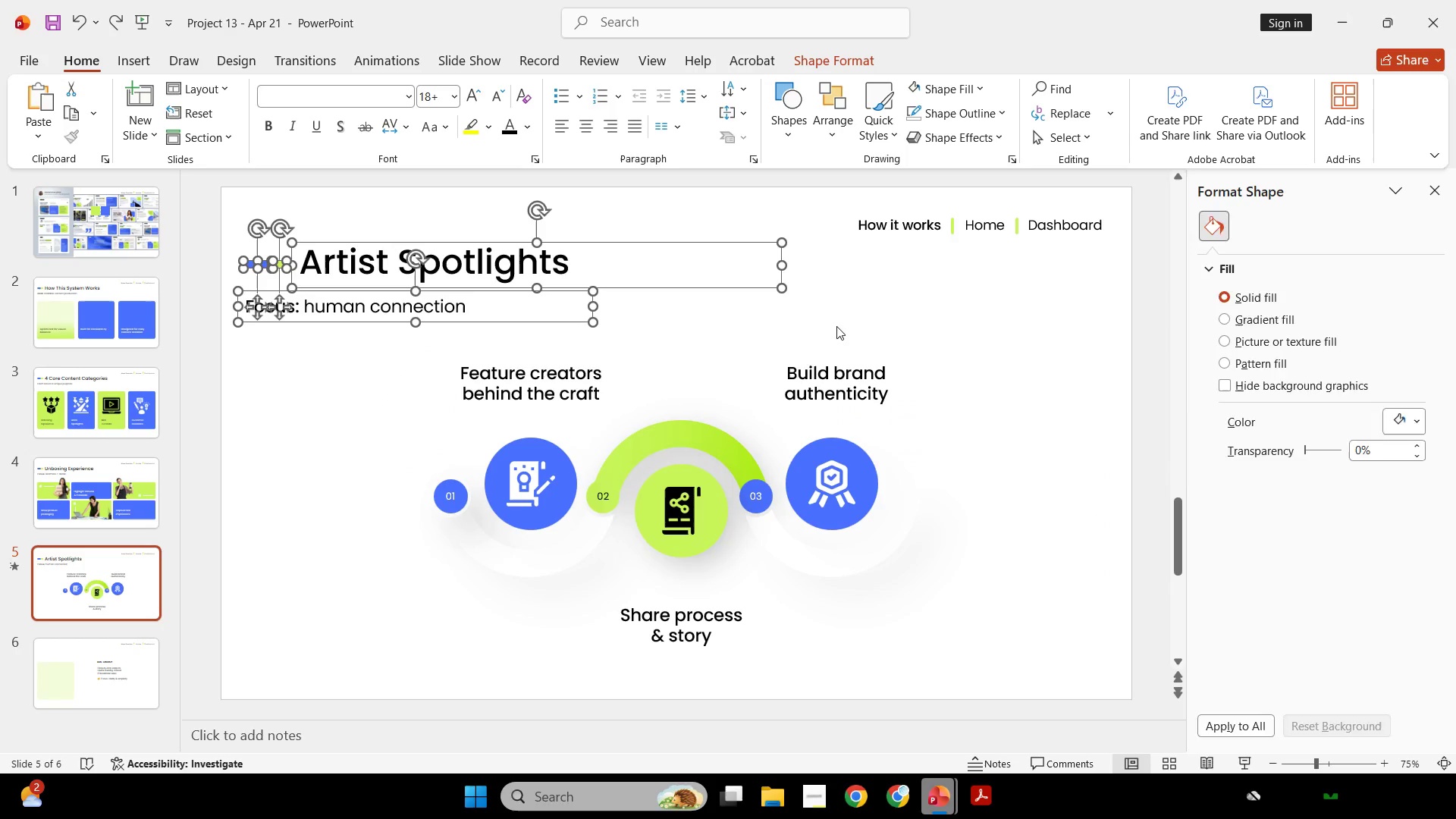 
key(Control+C)
 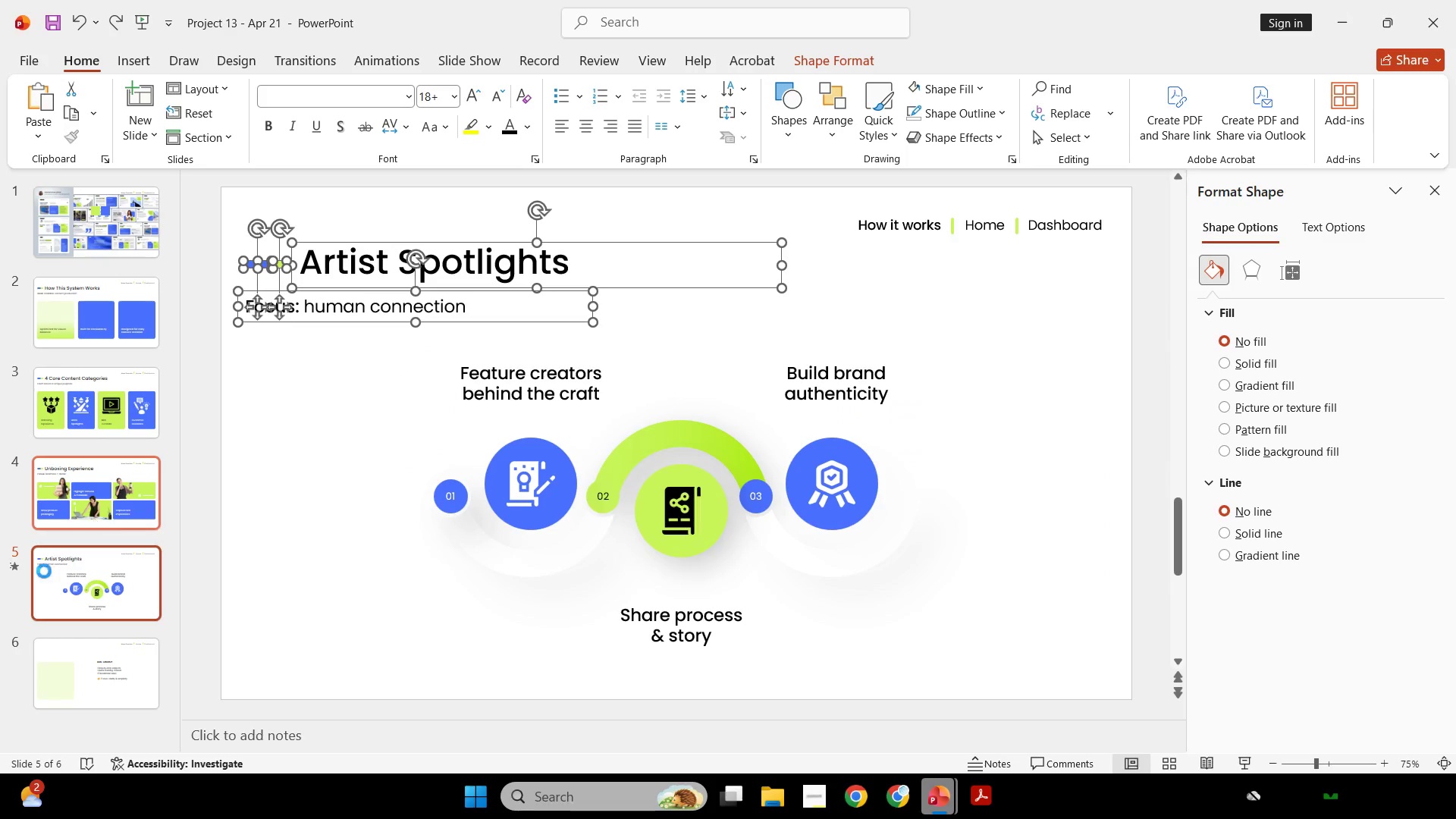 
key(Control+C)
 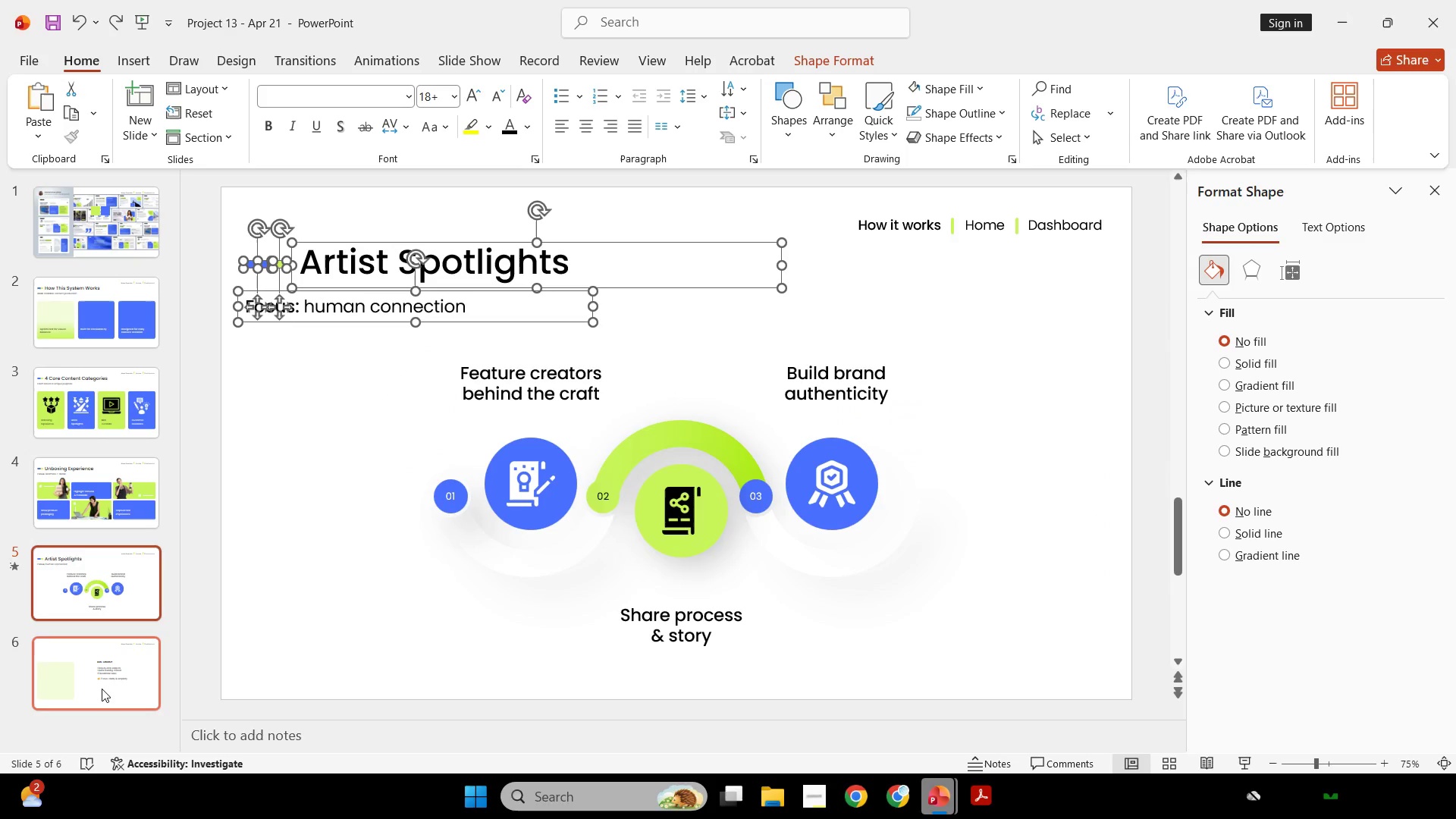 
left_click([102, 689])
 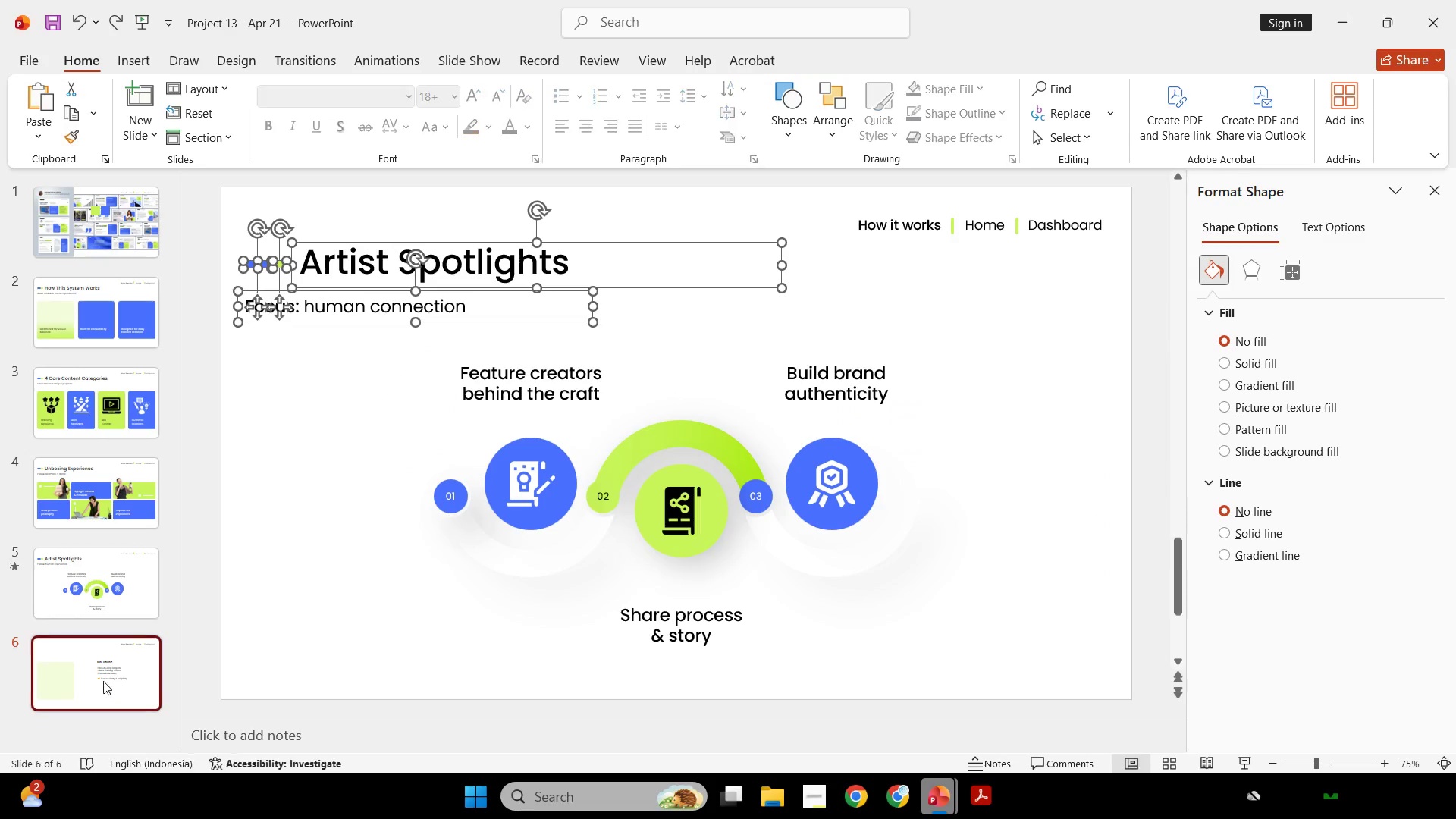 
key(Control+V)
 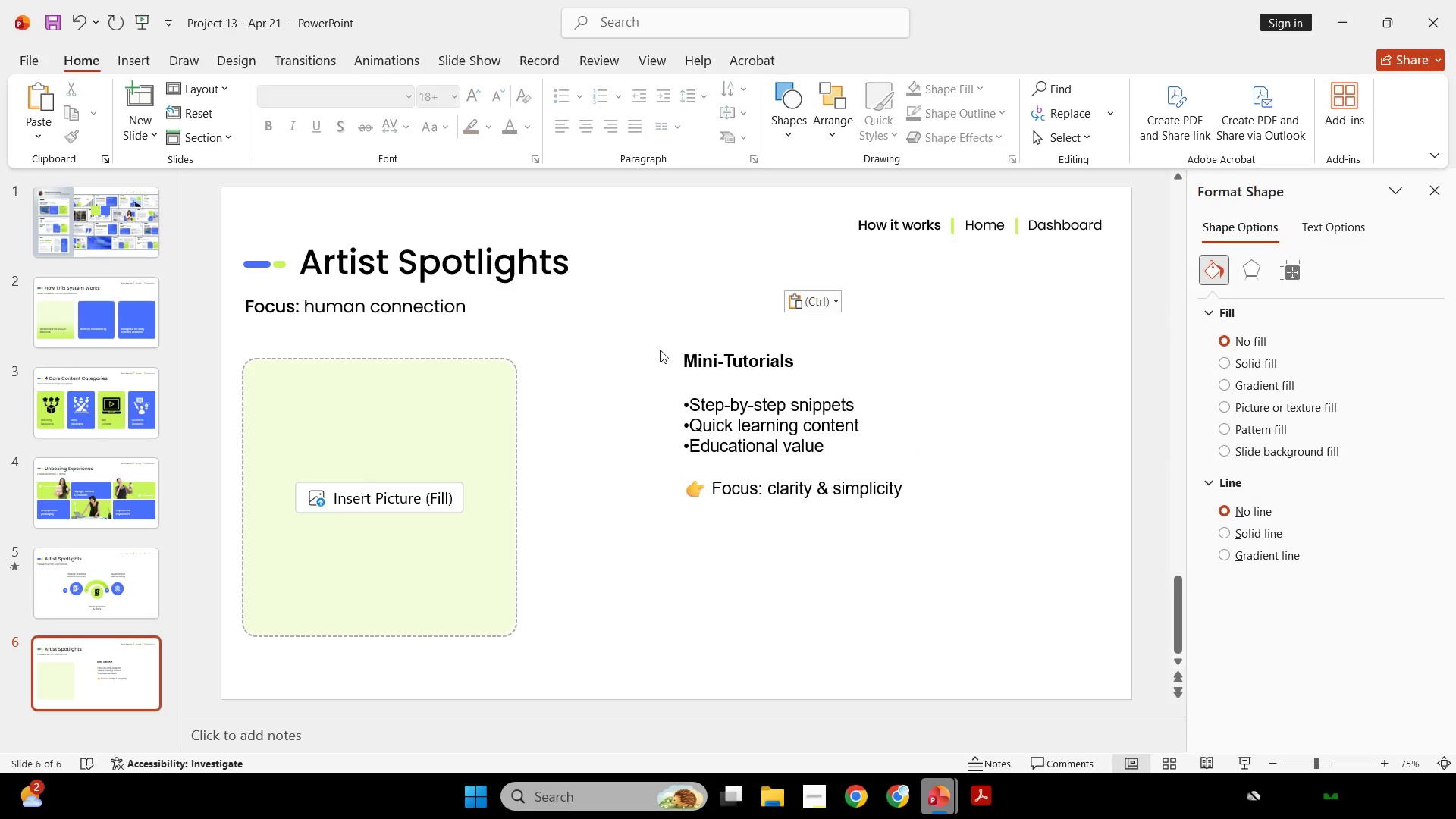 
double_click([705, 344])
 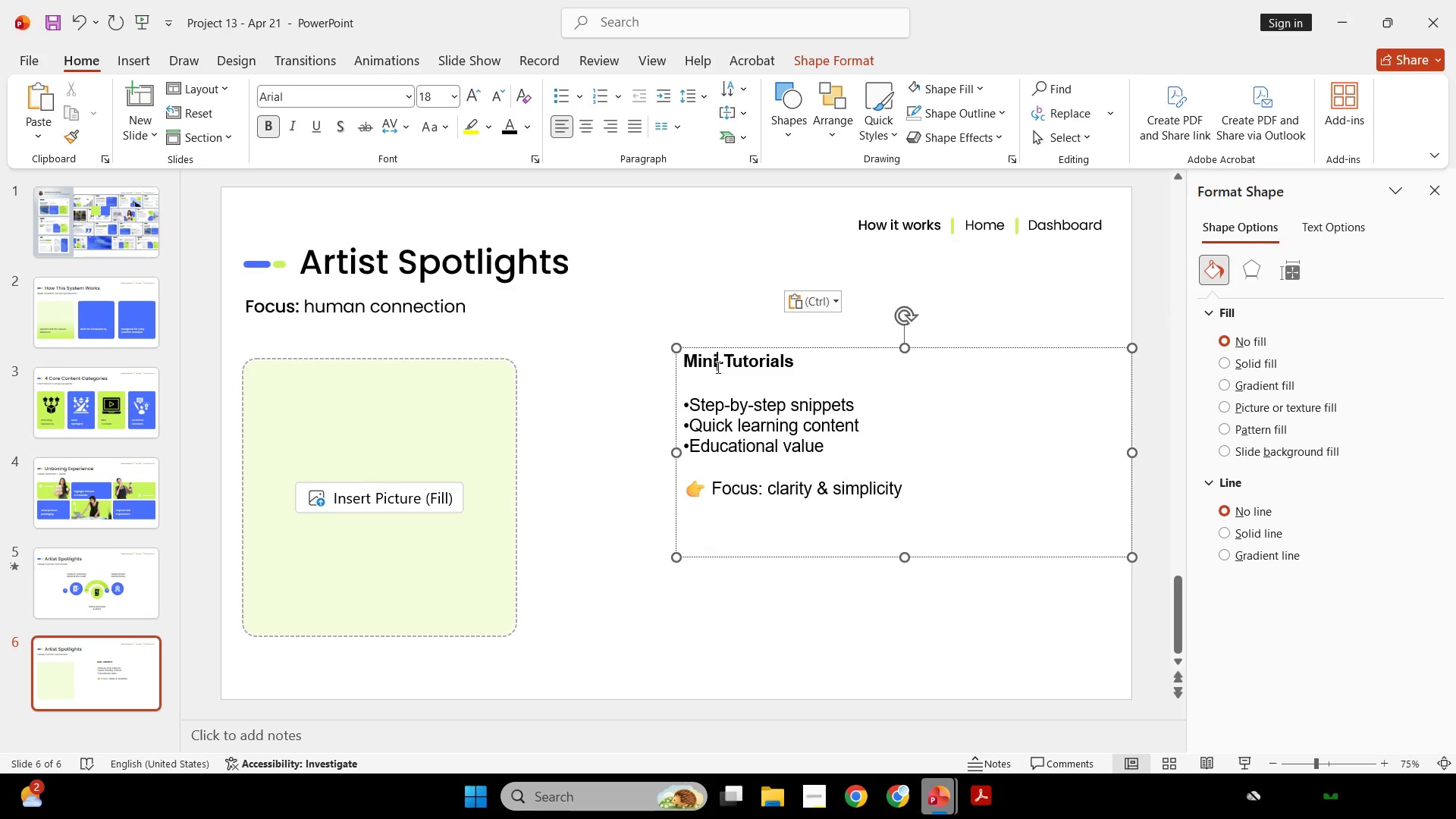 
double_click([717, 367])
 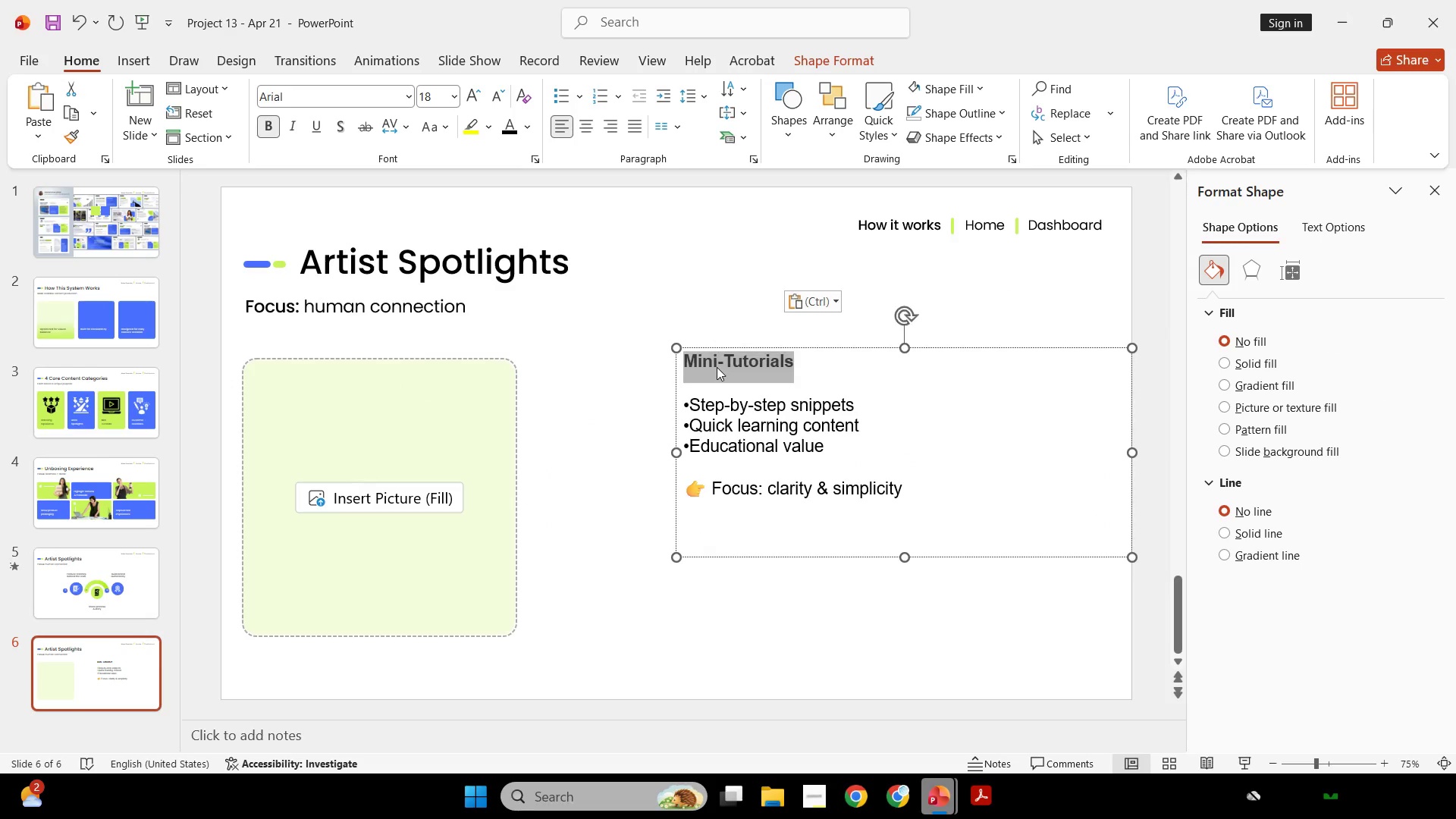 
key(Control+C)
 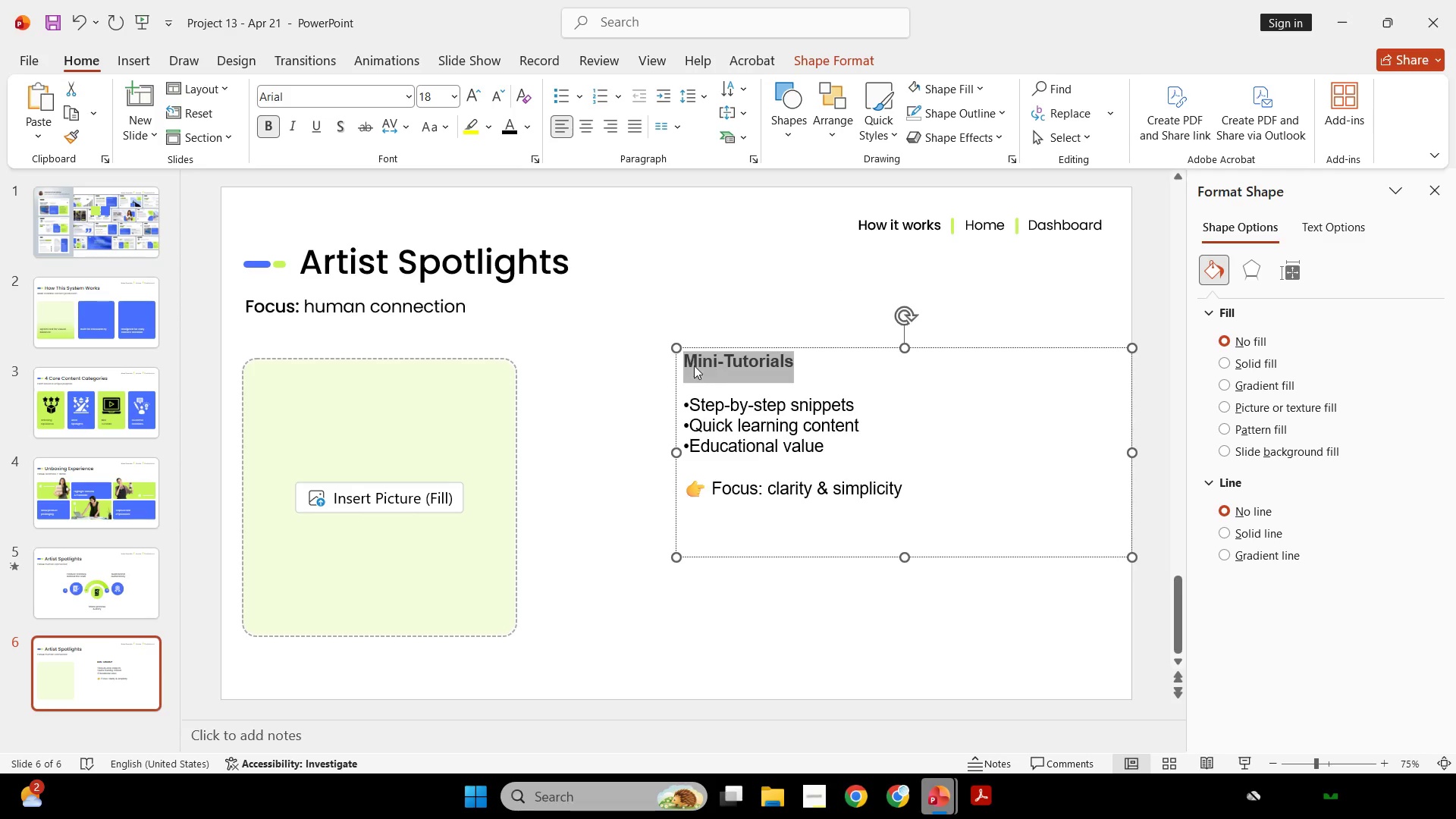 
key(Control+C)
 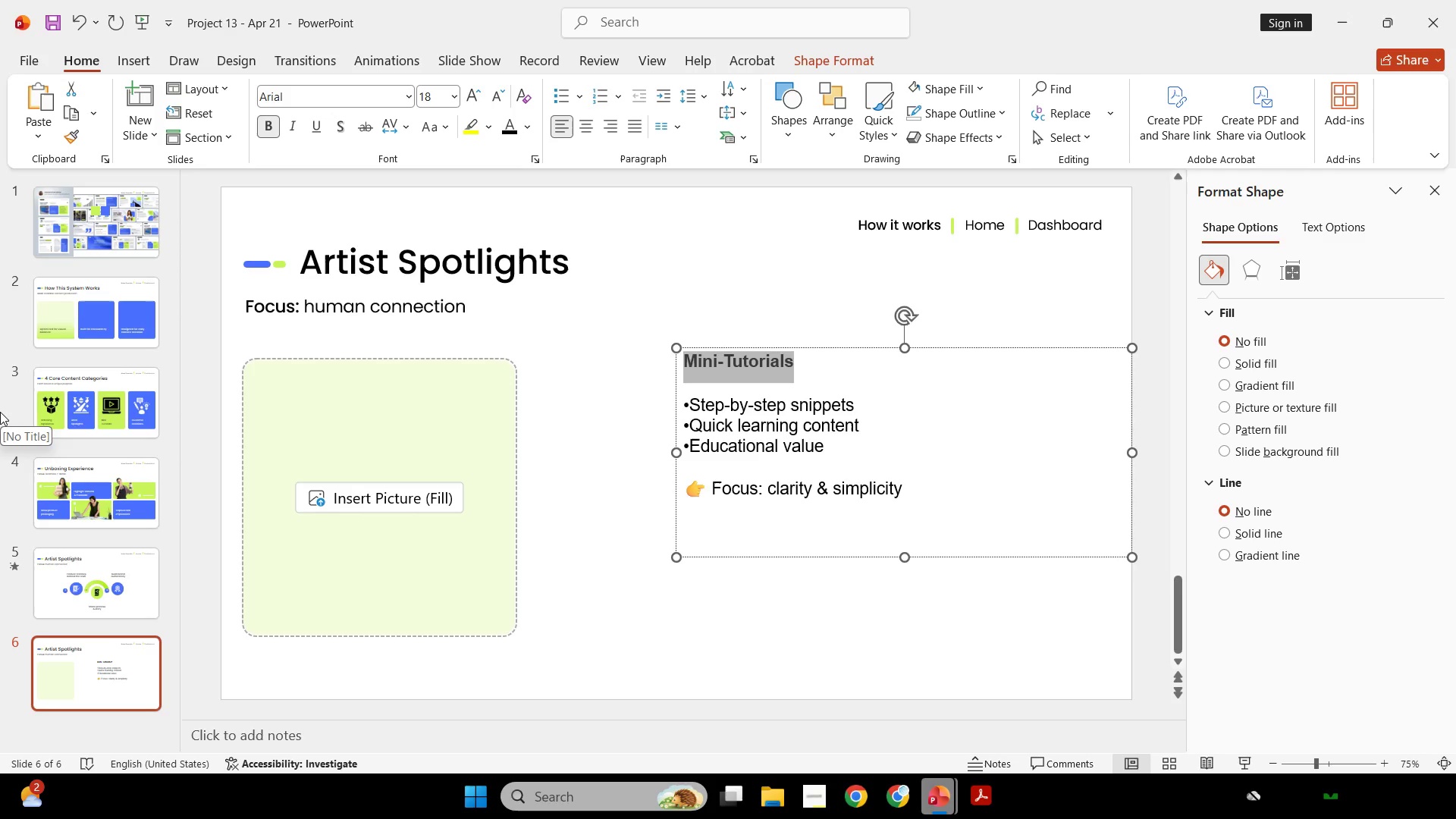 
wait(76.89)
 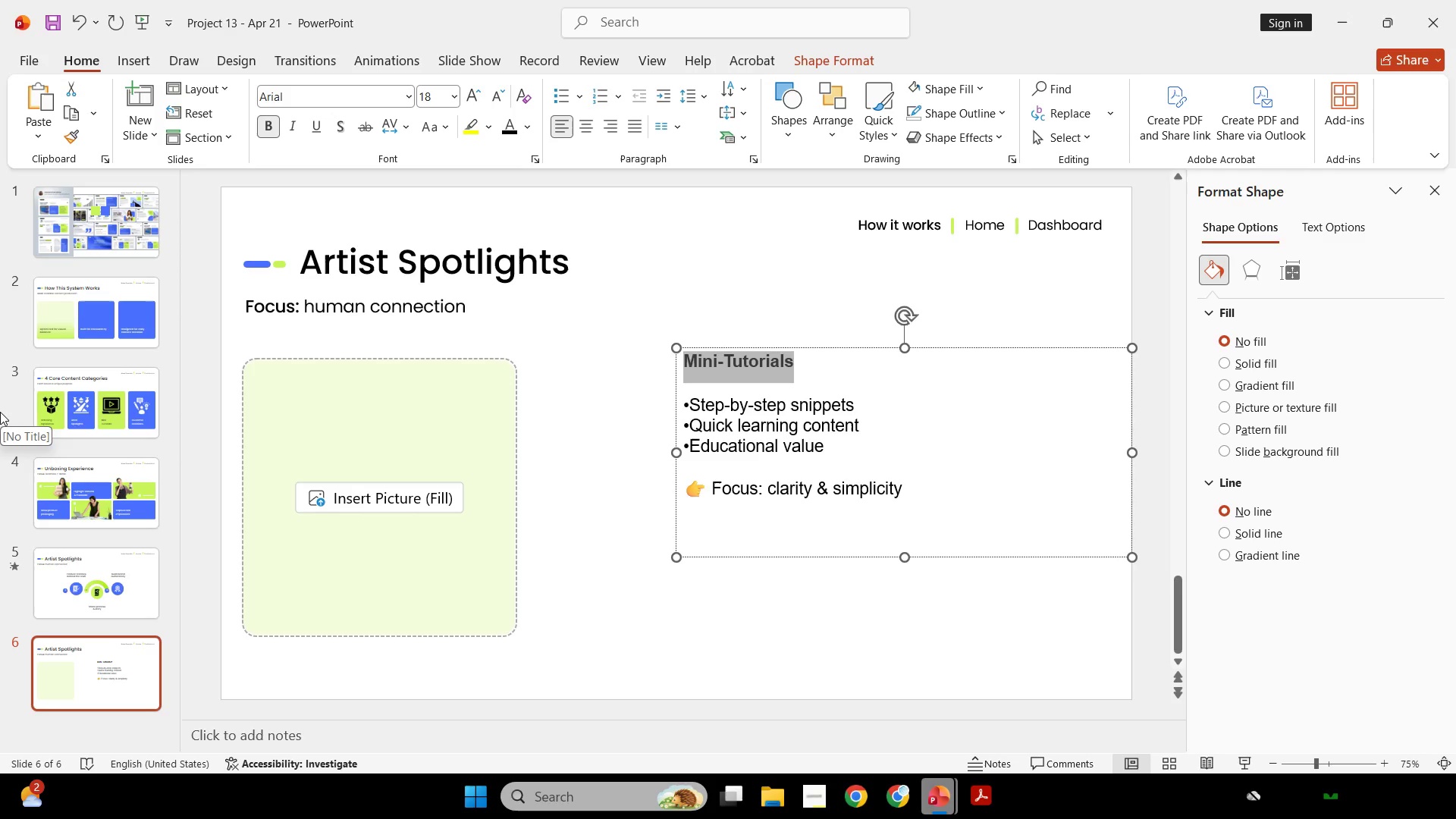 
scroll: coordinate [0, 304], scroll_direction: none, amount: 0.0
 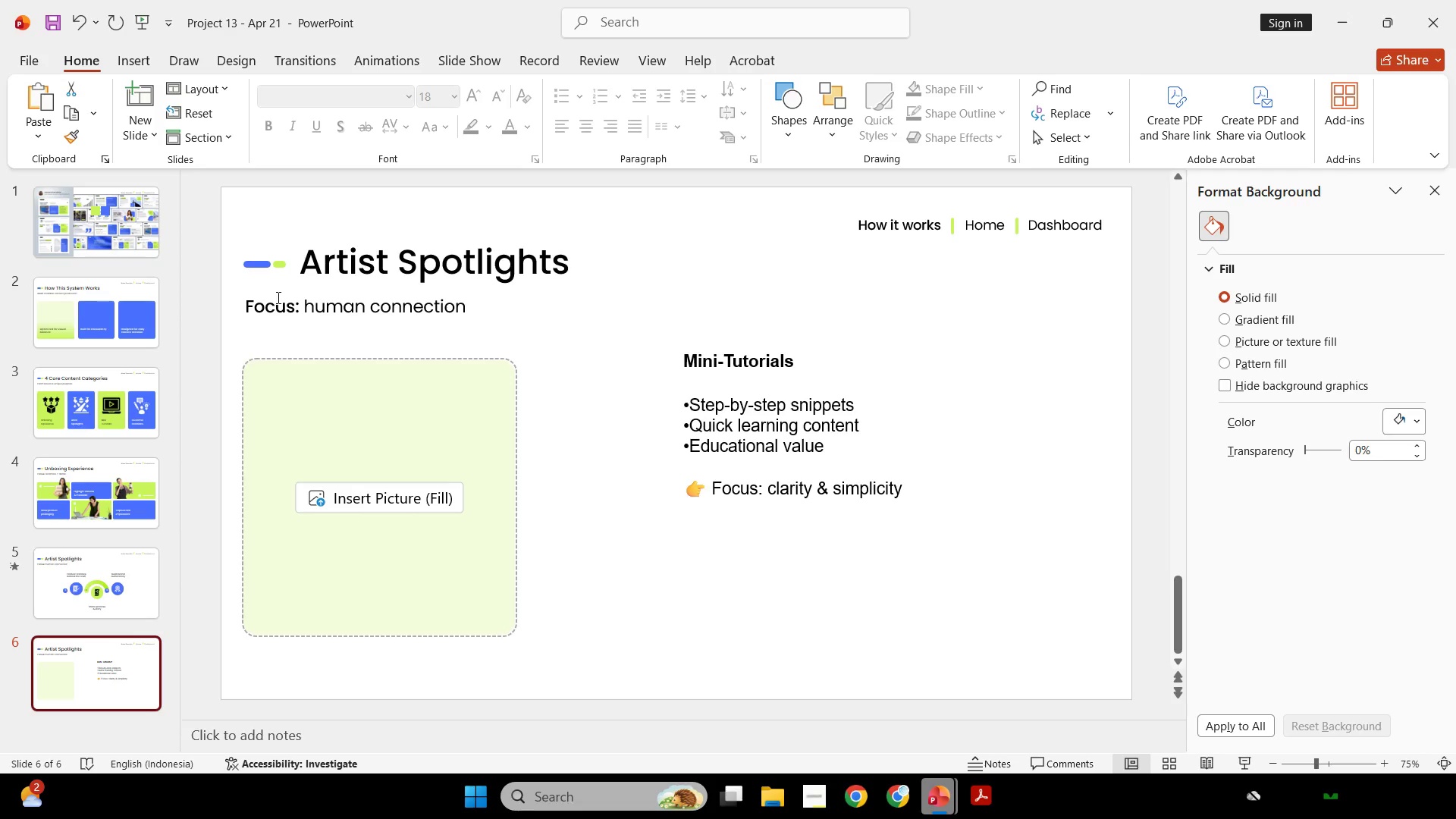 
wait(108.36)
 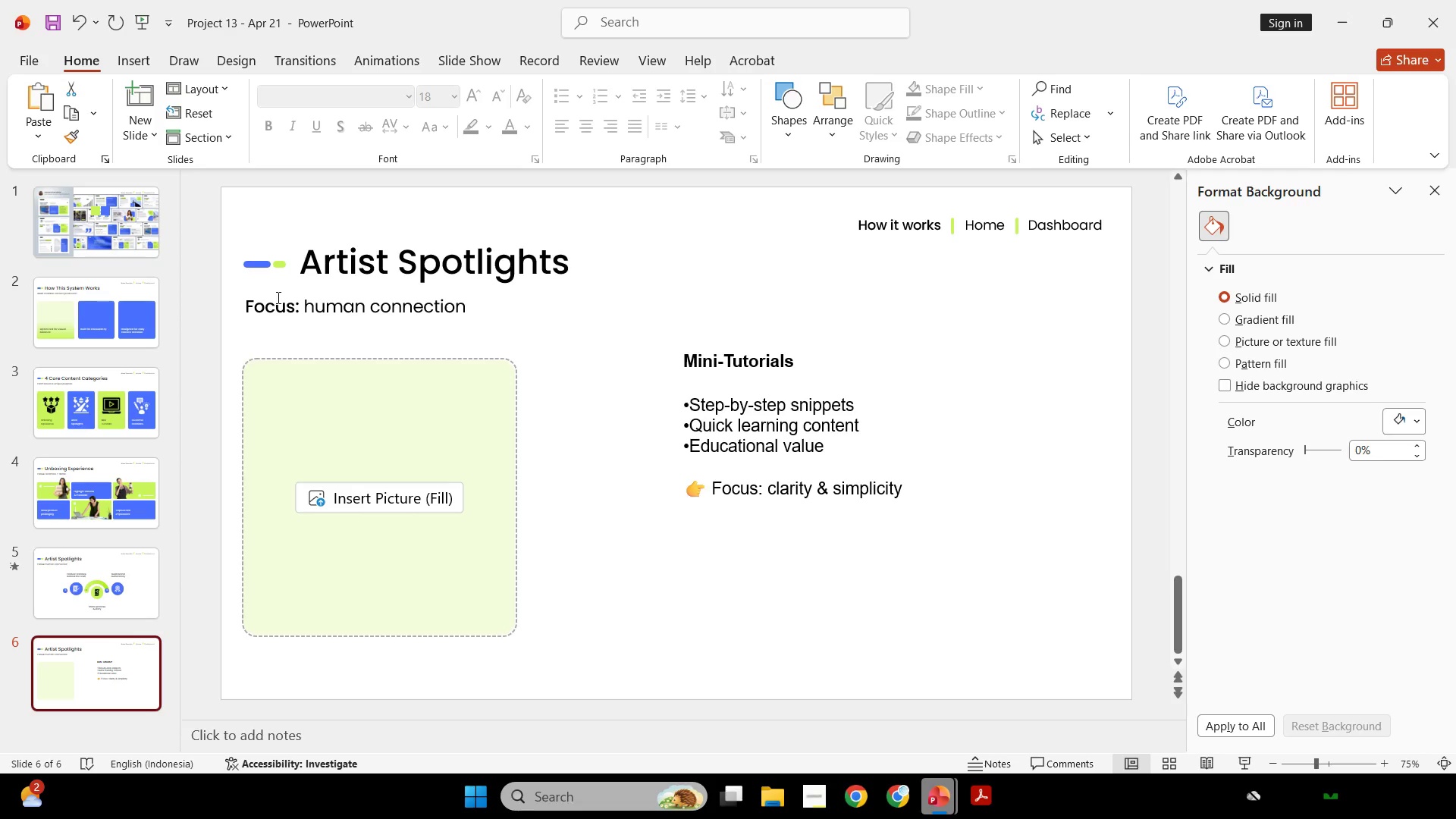 
scroll: coordinate [362, 193], scroll_direction: down, amount: 13.0
 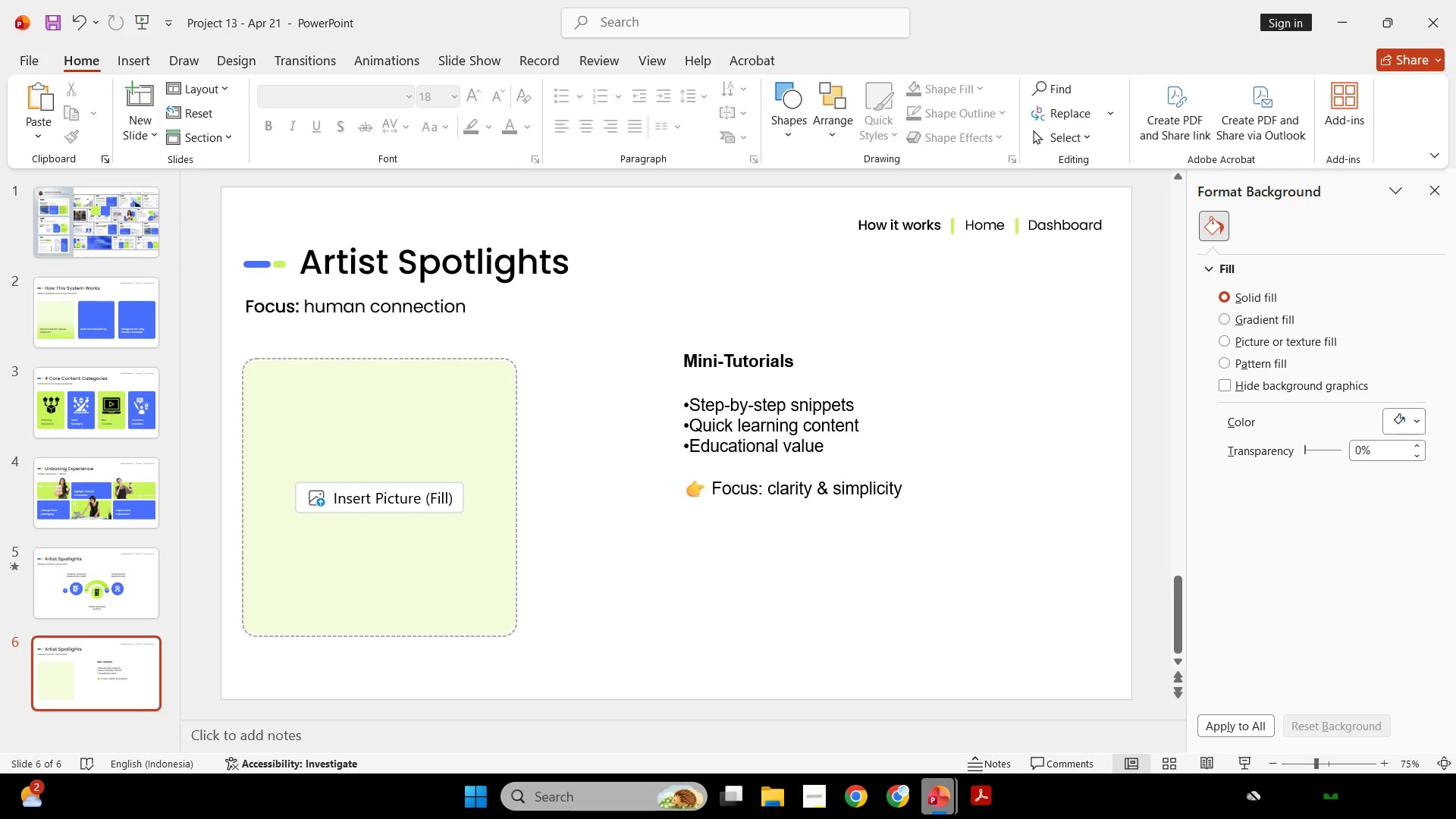 
scroll: coordinate [172, 818], scroll_direction: up, amount: 6.0
 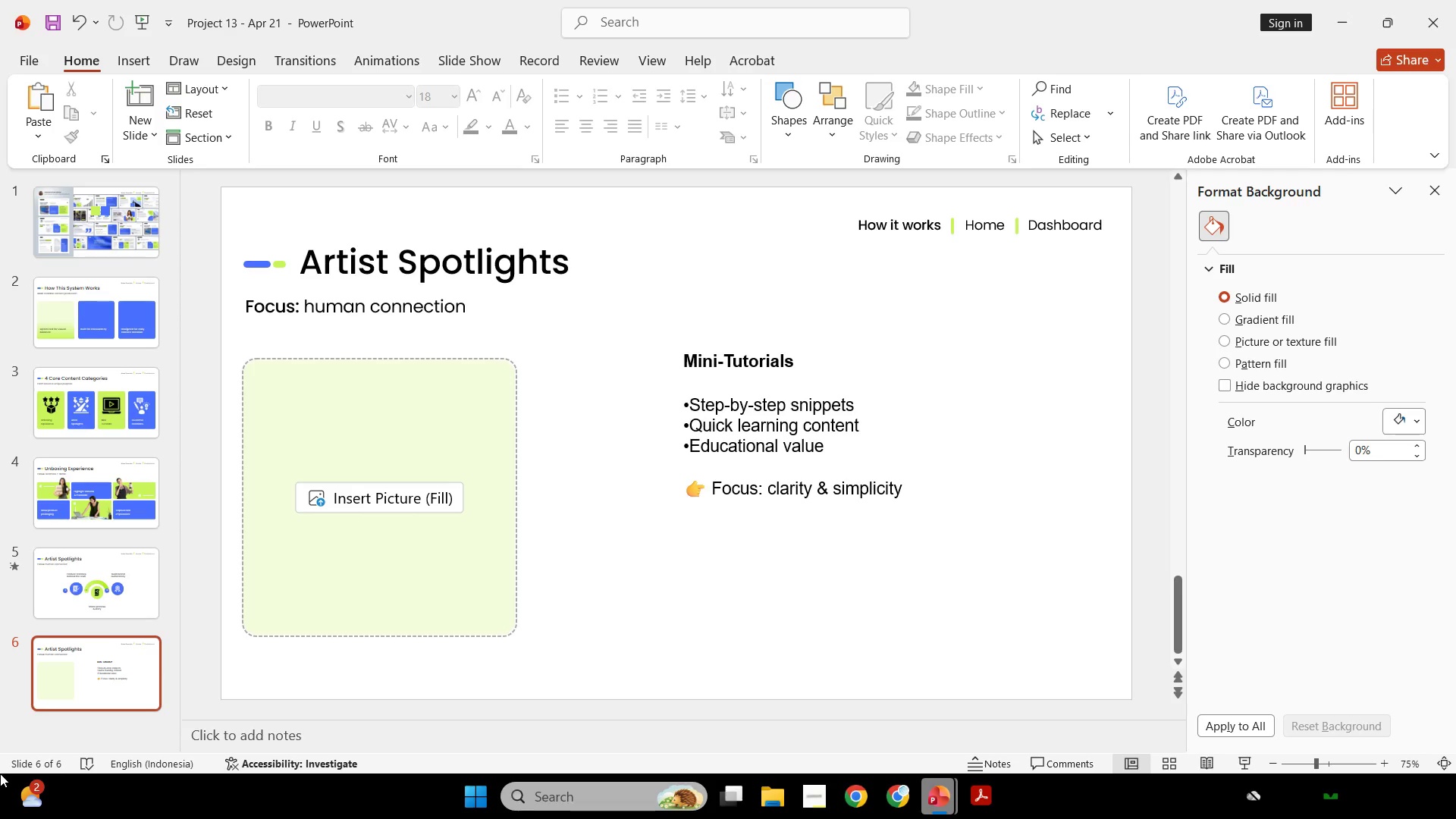 
wait(8.22)
 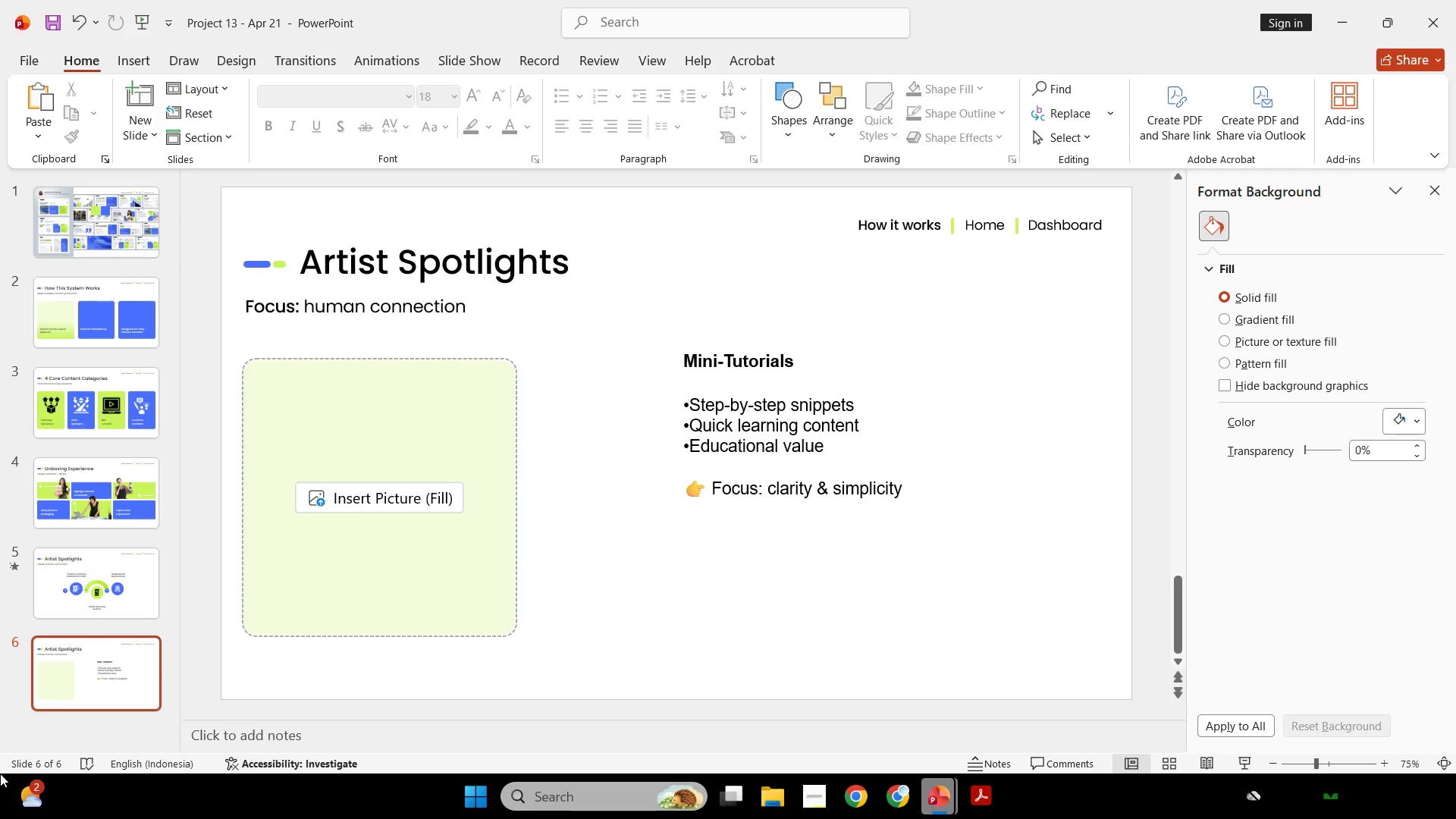 
scroll: coordinate [0, 774], scroll_direction: down, amount: 1.0
 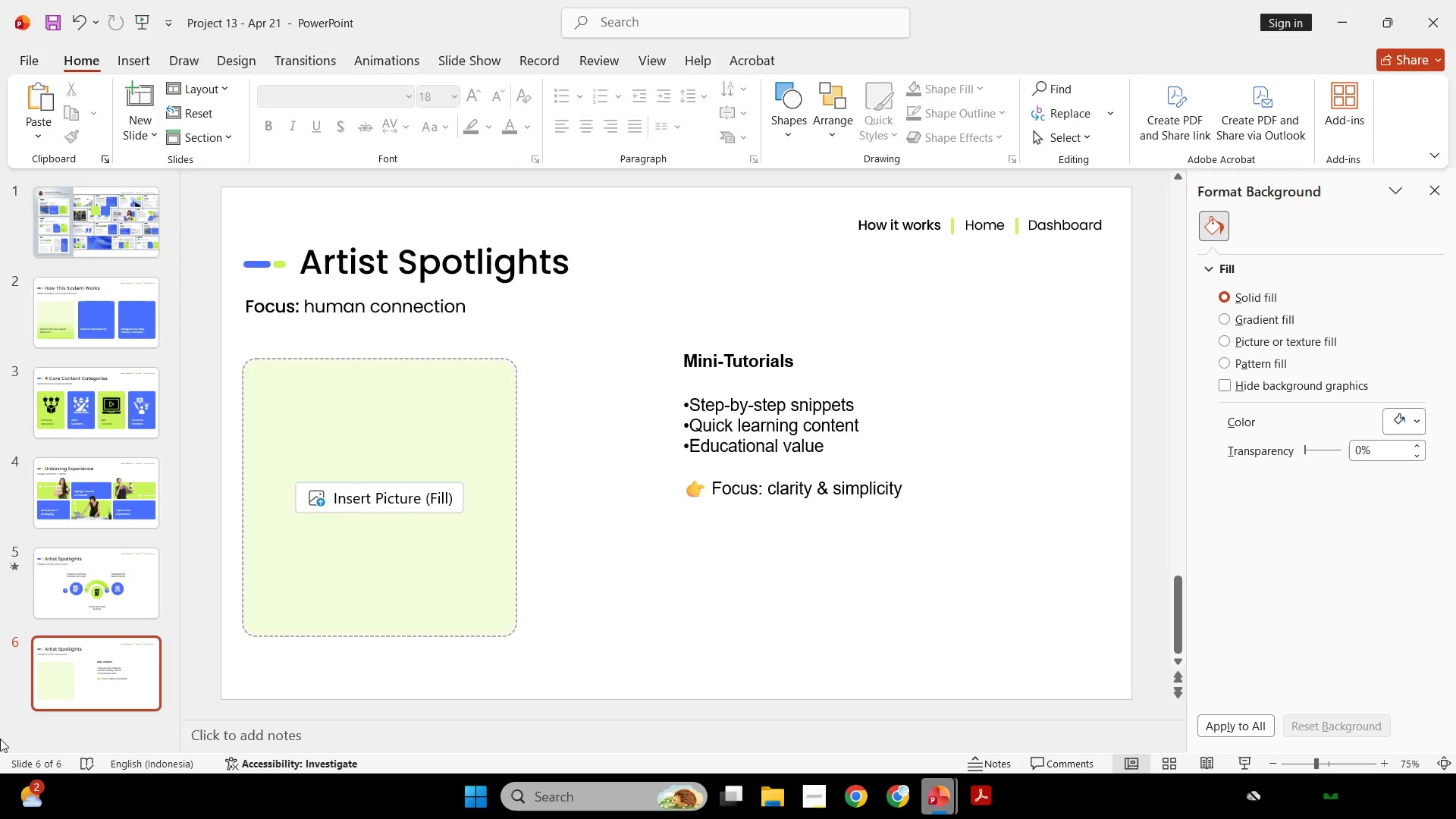 
mouse_move([14, 803])
 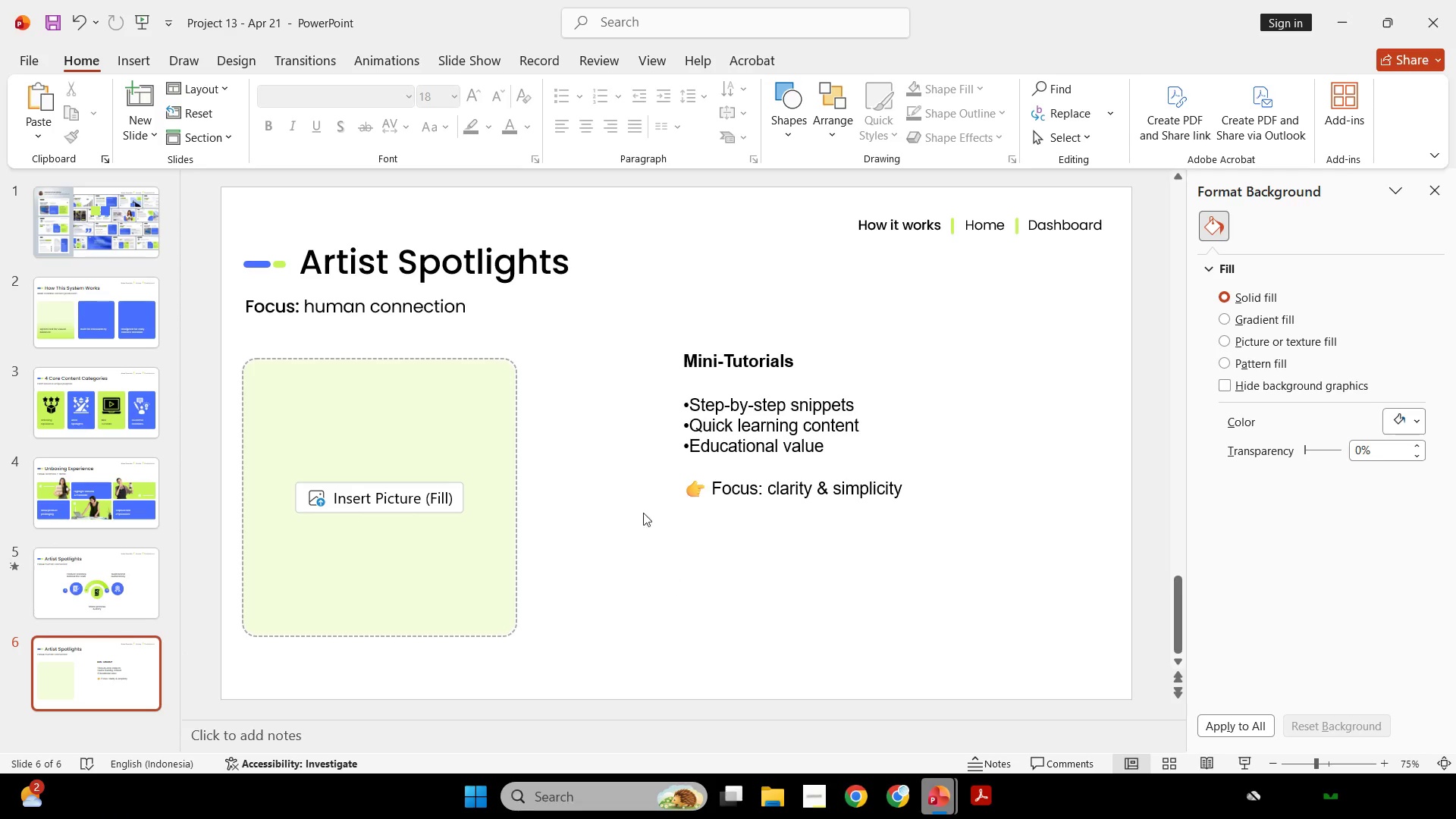 
left_click([826, 589])
 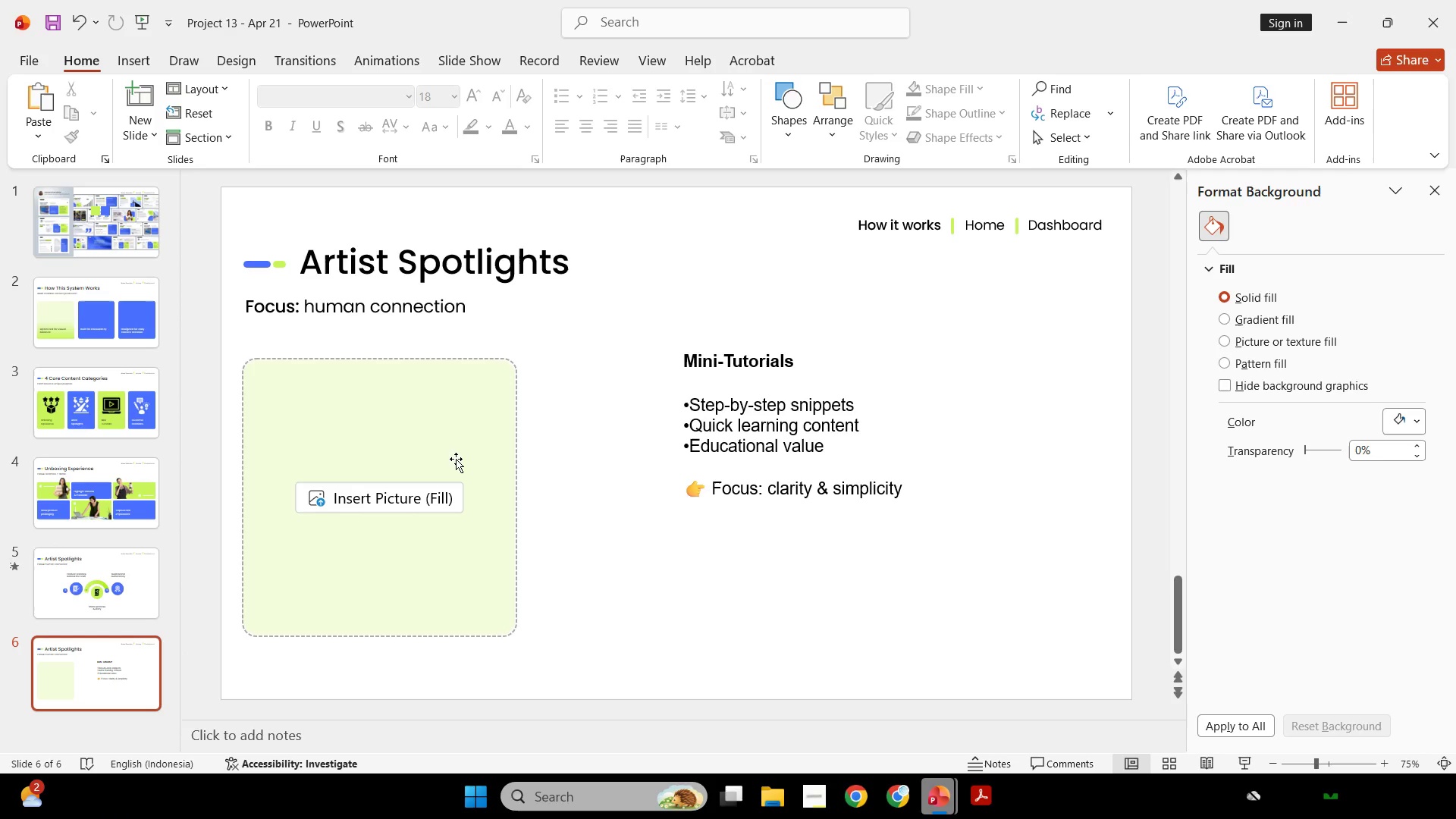 
left_click([456, 459])
 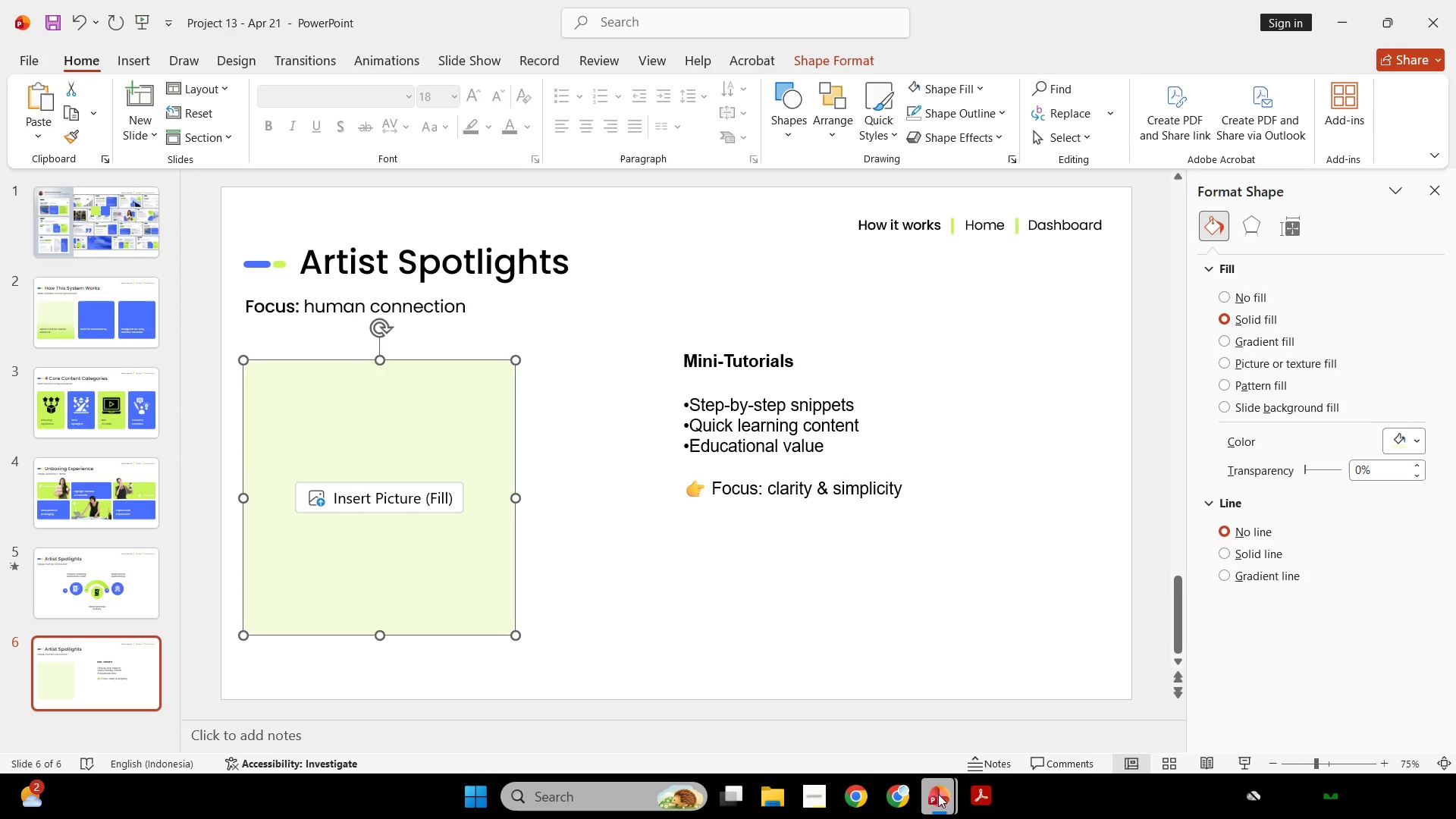 
left_click([997, 725])
 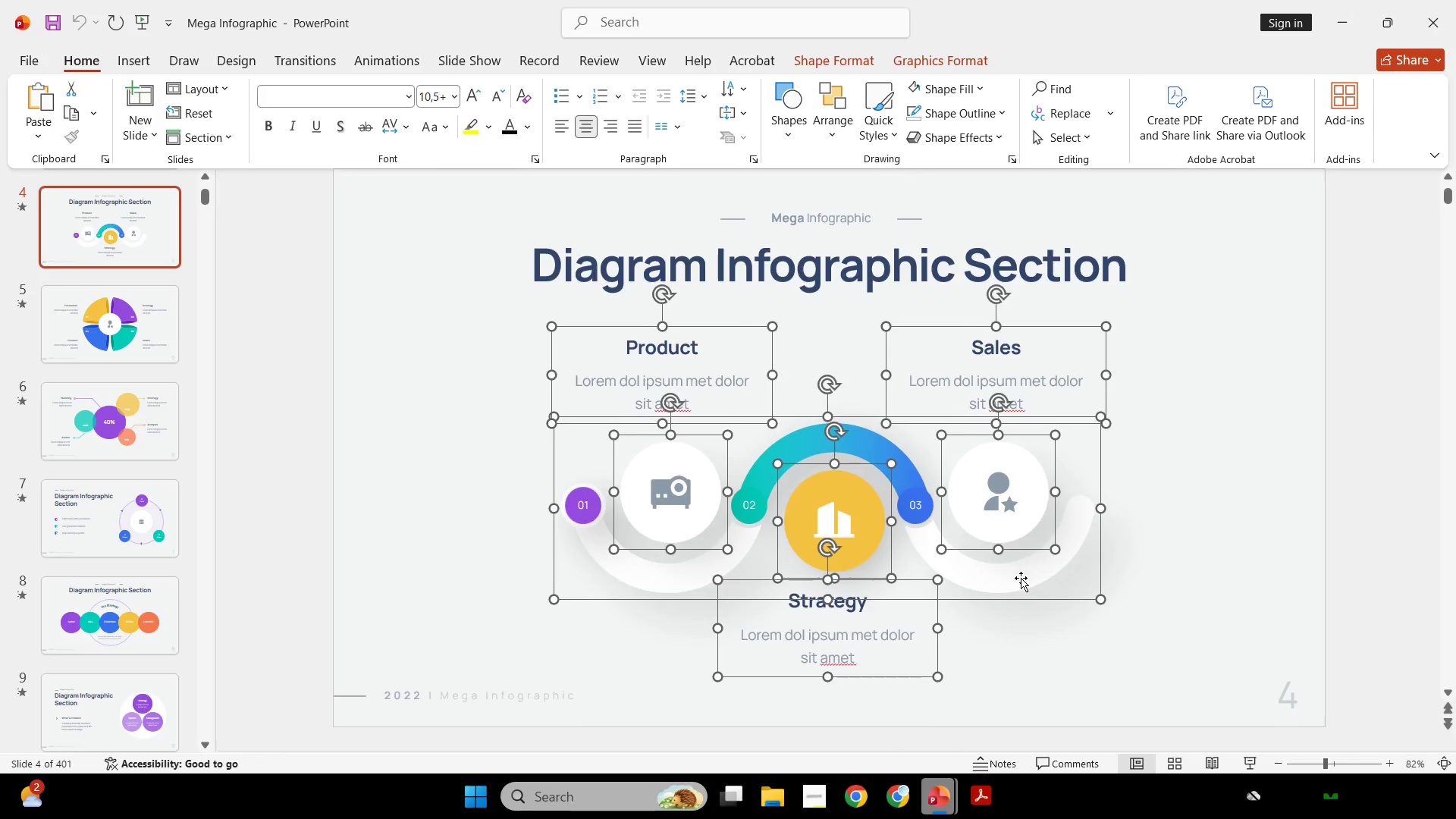 
scroll: coordinate [1057, 635], scroll_direction: down, amount: 17.0
 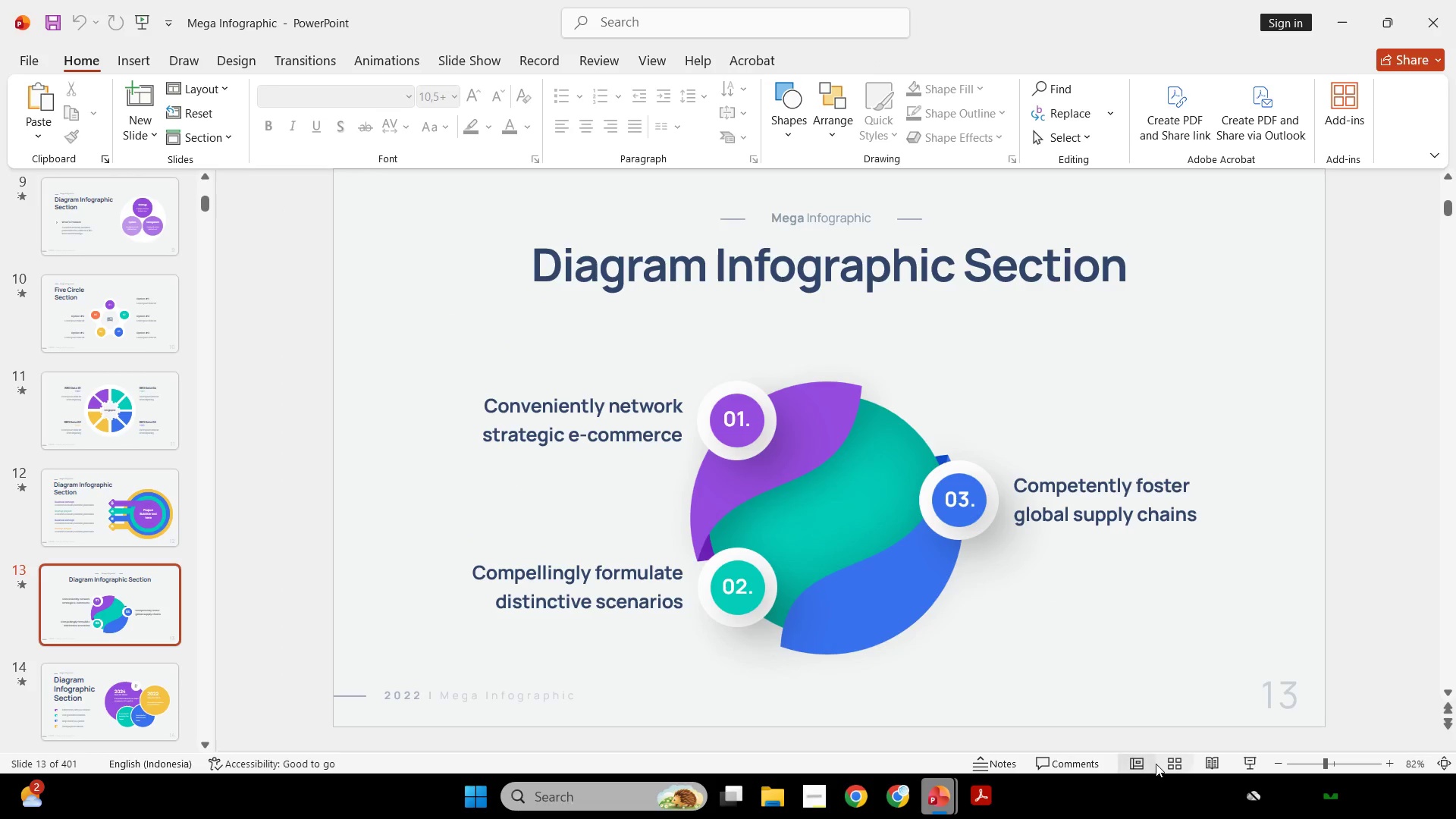 
left_click([1169, 765])
 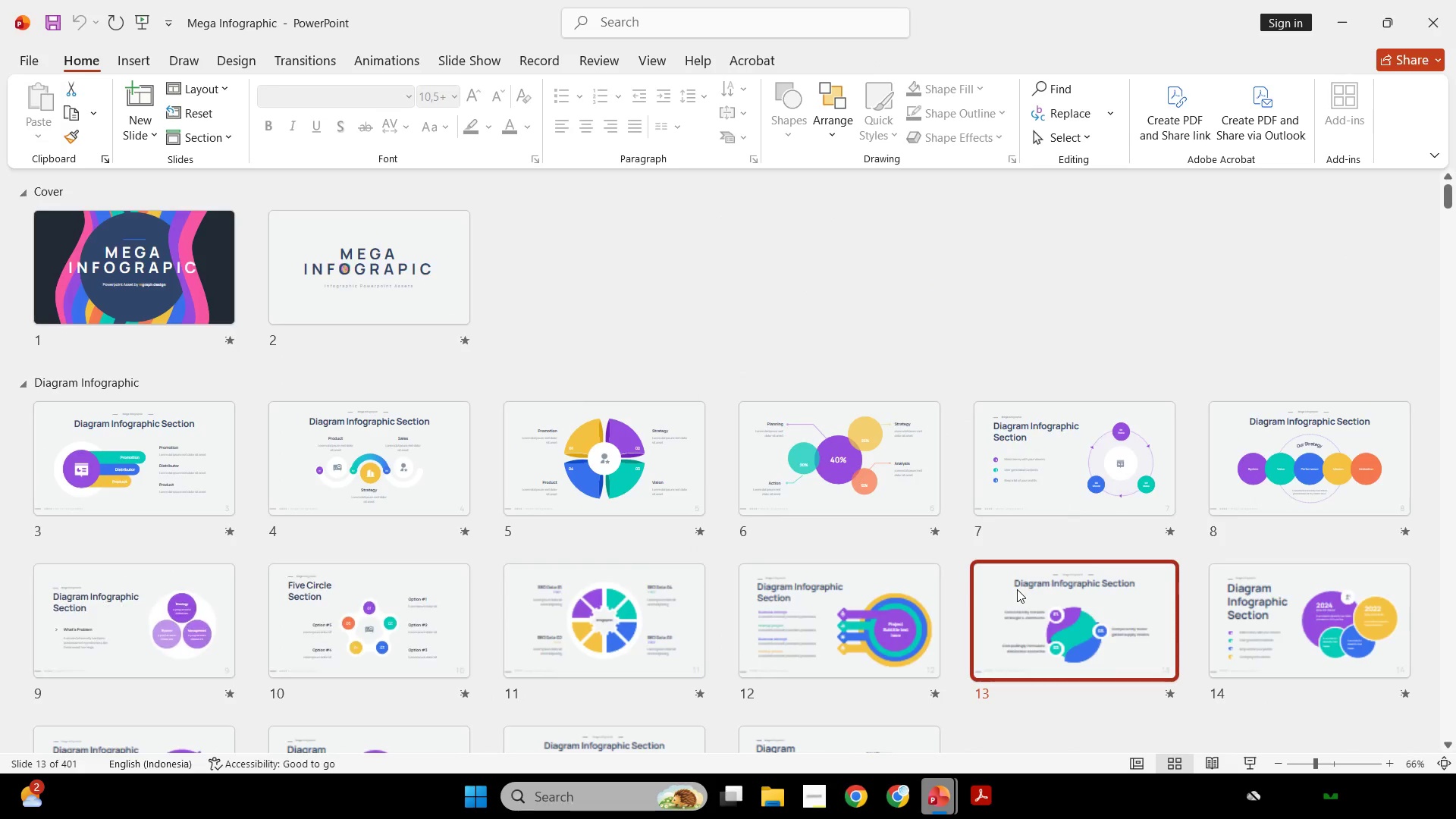 
scroll: coordinate [1017, 589], scroll_direction: down, amount: 5.0
 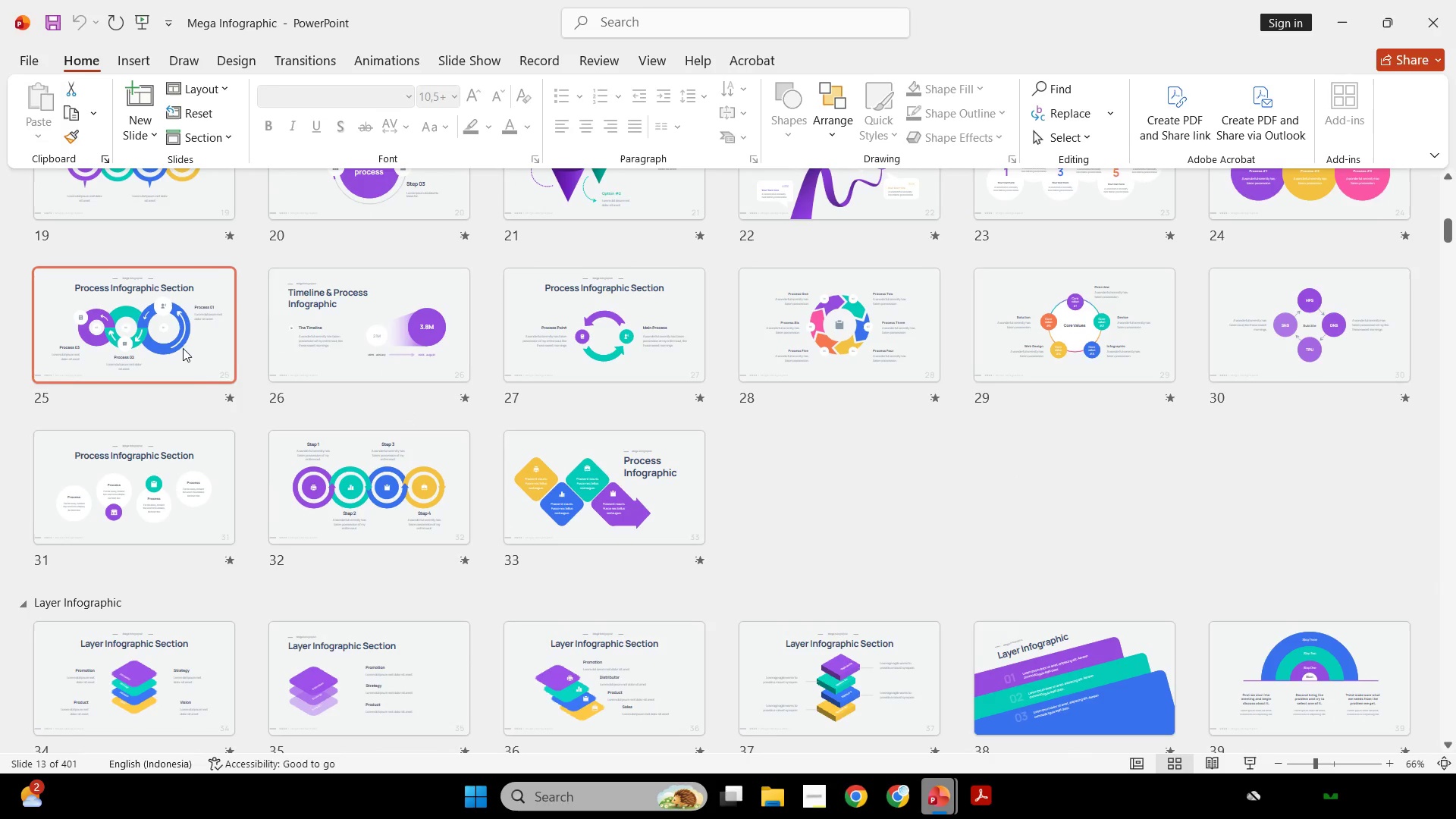 
double_click([183, 348])
 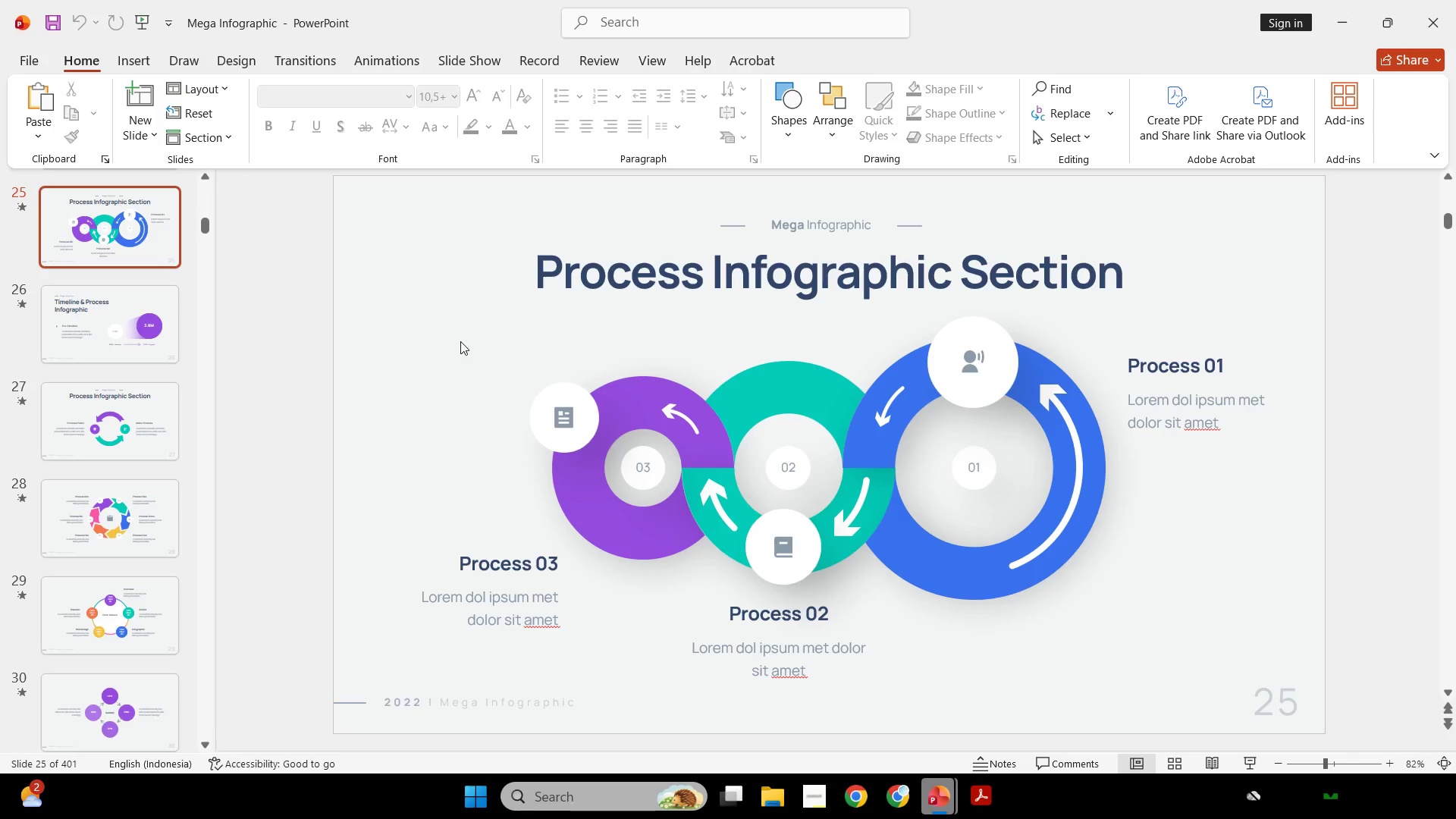 
left_click_drag(start_coordinate=[479, 330], to_coordinate=[1160, 620])
 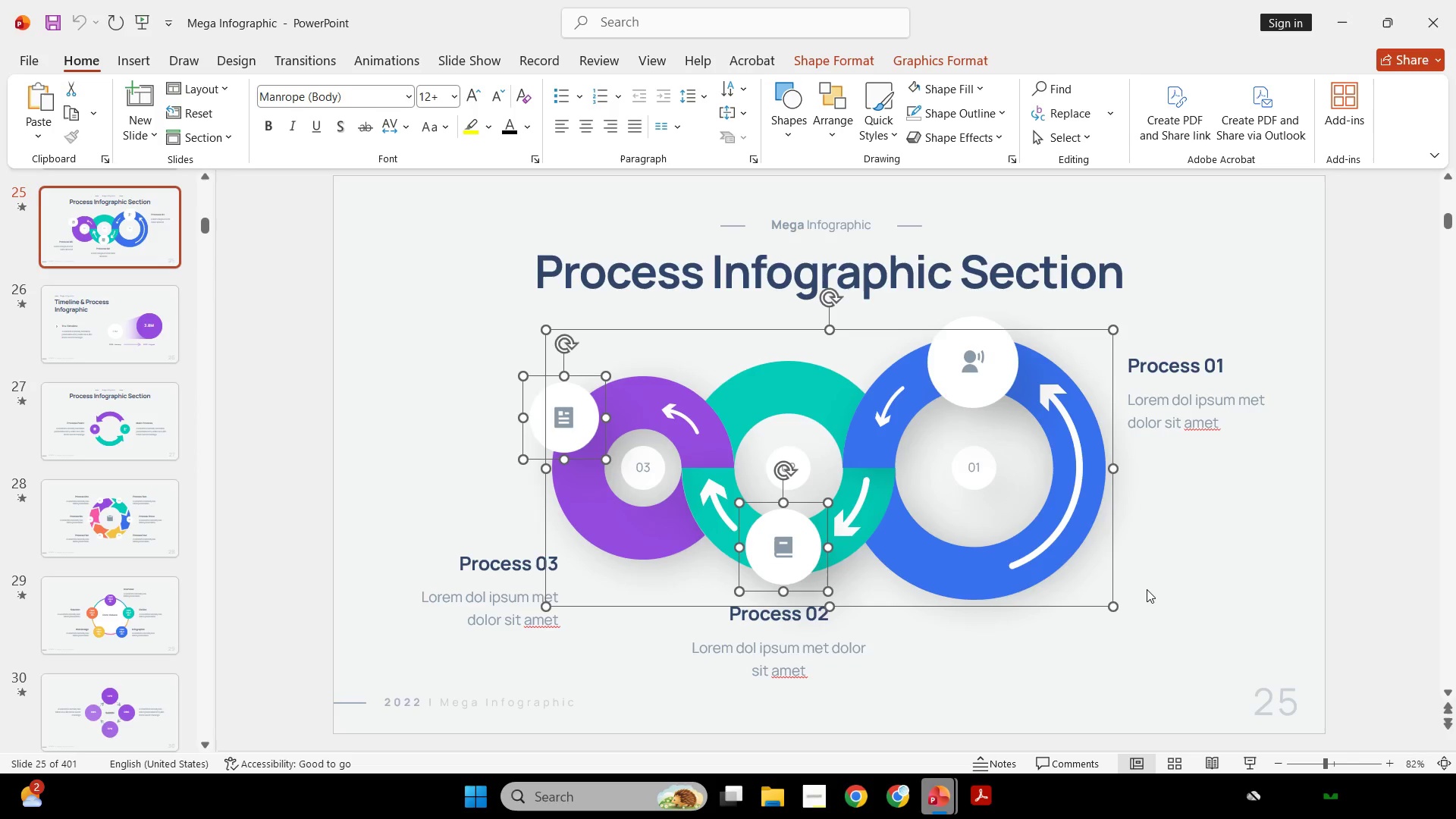 
left_click([1147, 588])
 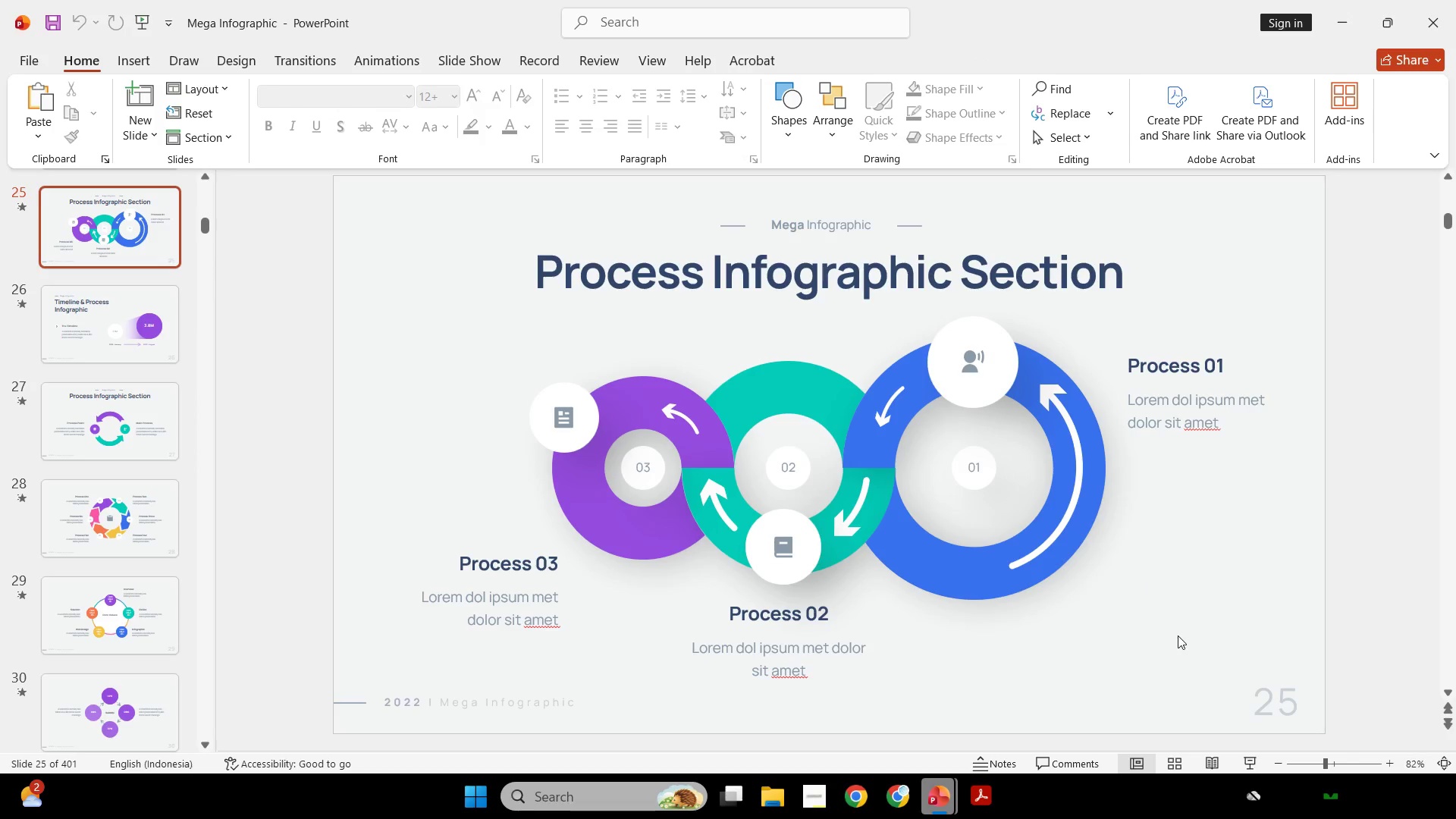 
left_click_drag(start_coordinate=[1179, 635], to_coordinate=[465, 306])
 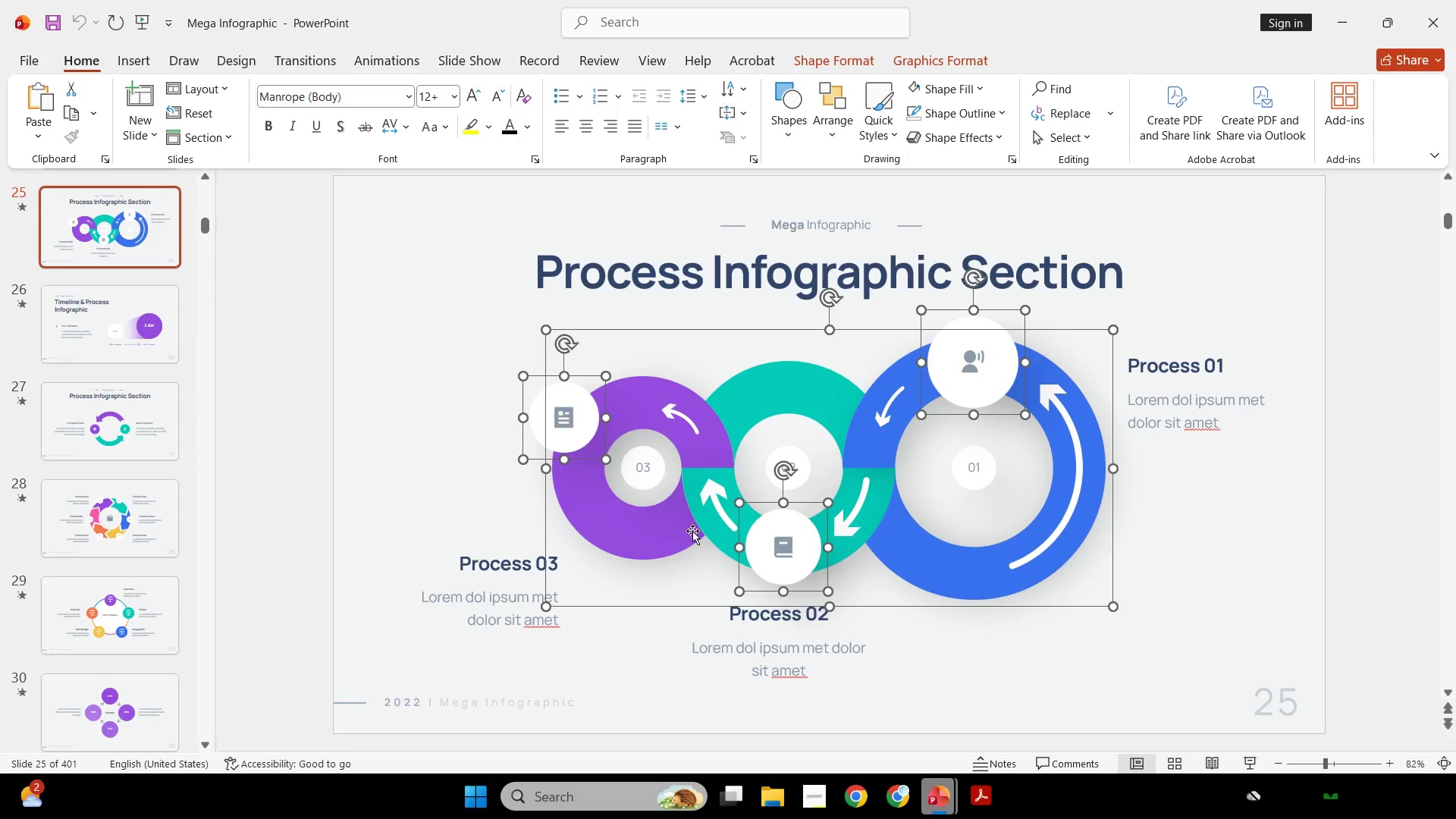 
hold_key(key=ShiftLeft, duration=0.91)
 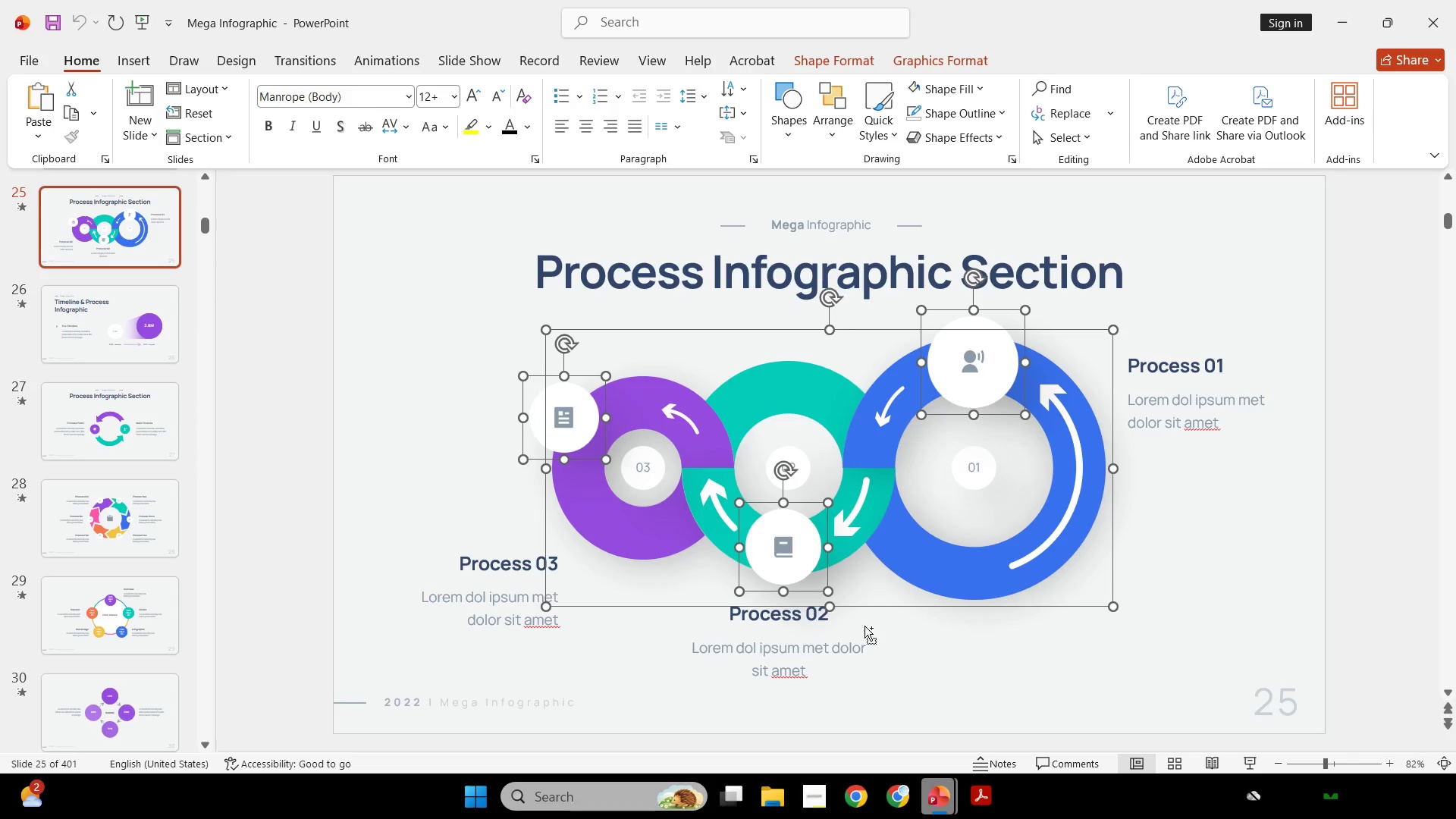 
key(Control+C)
 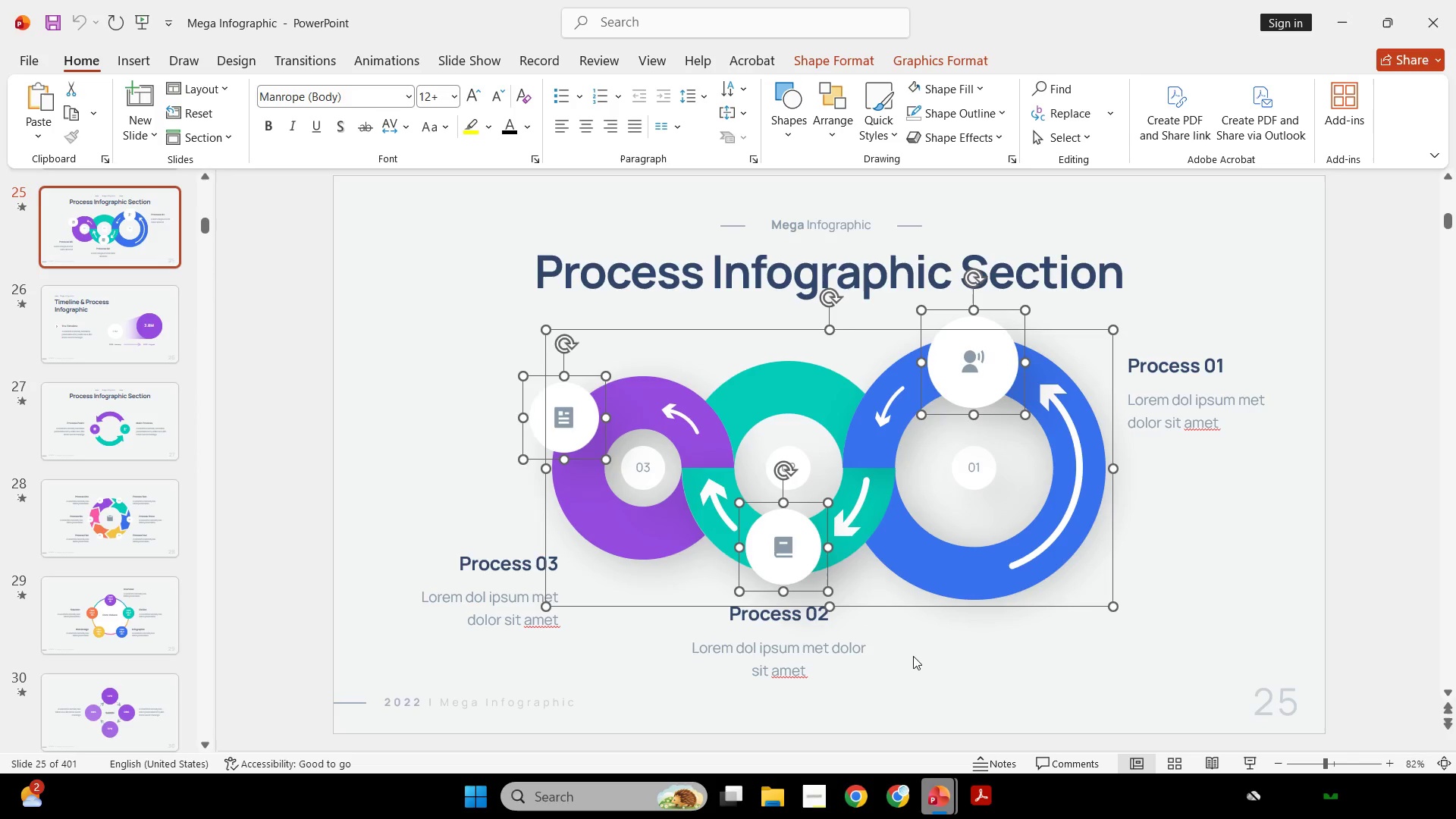 
key(Control+C)
 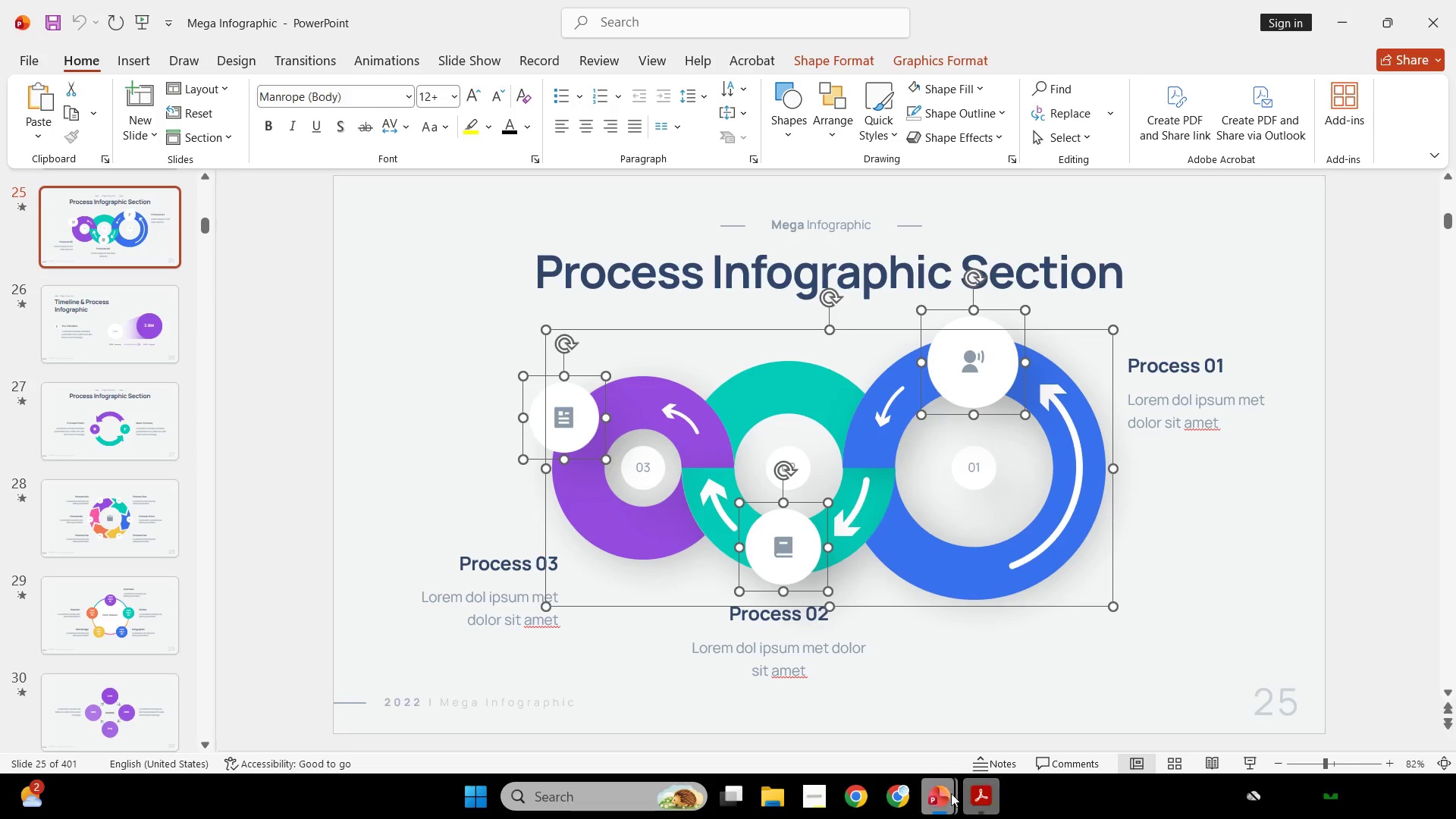 
left_click([944, 793])
 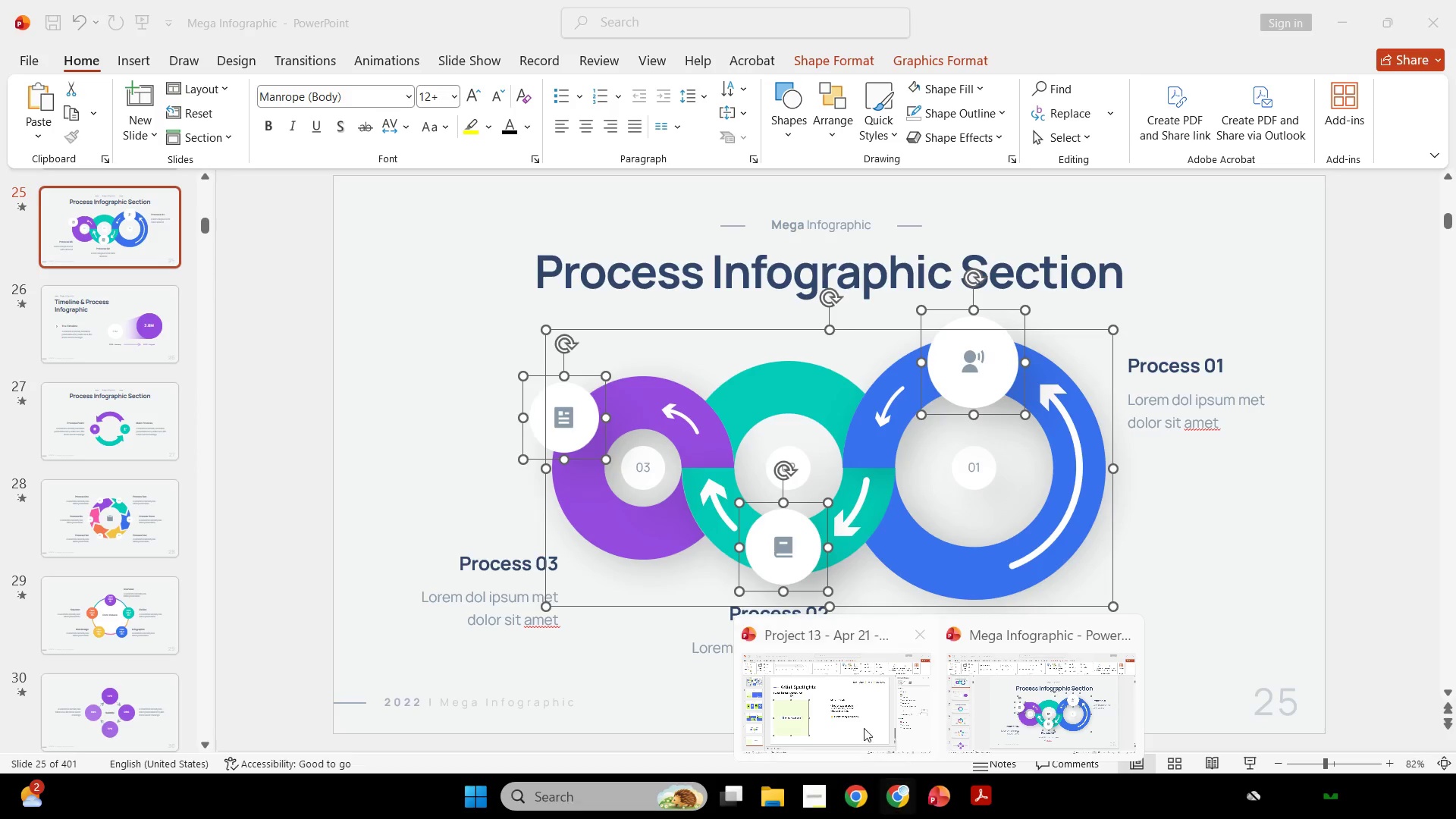 
left_click([800, 705])
 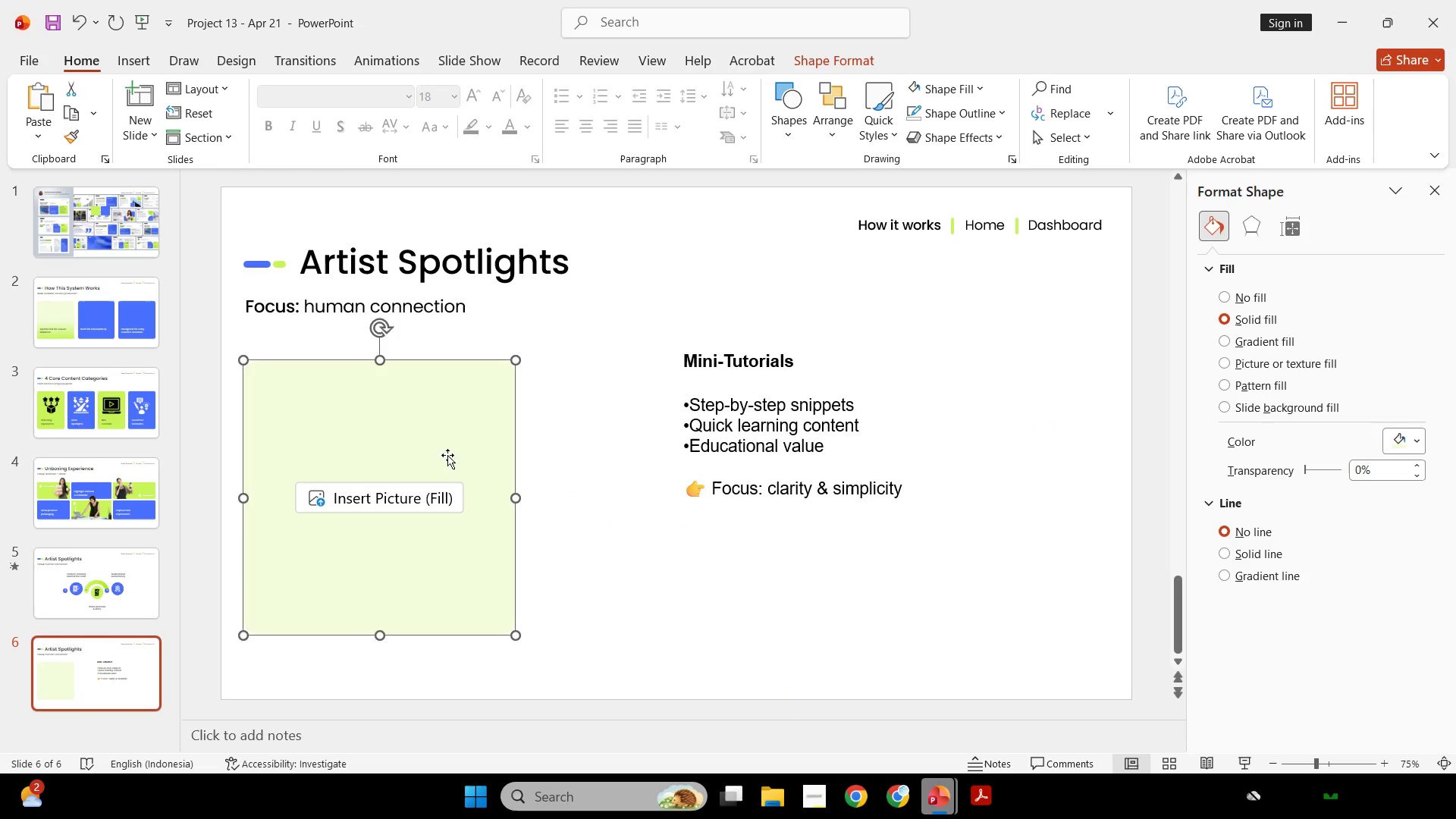 
left_click([438, 443])
 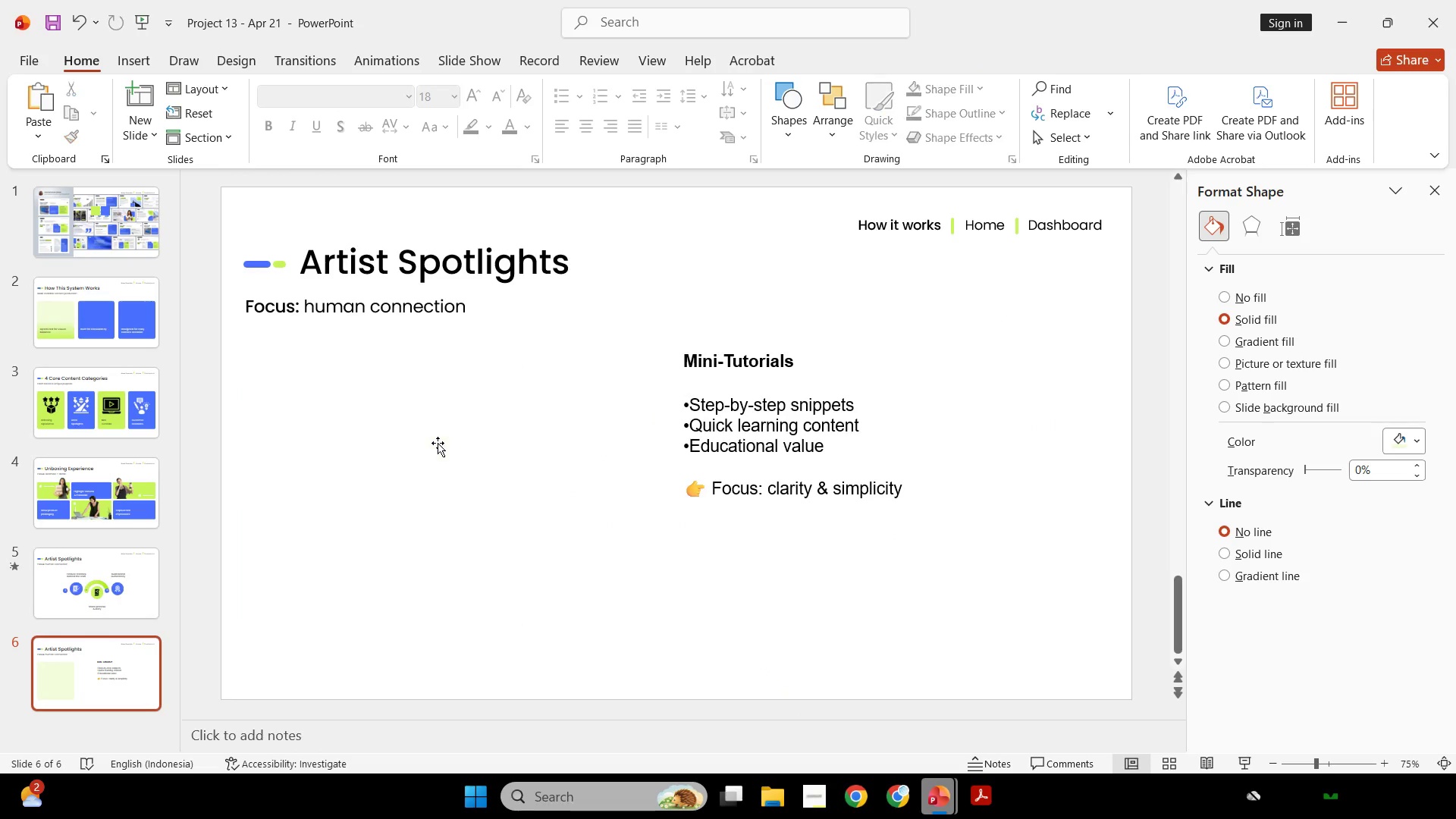 
key(Backspace)
 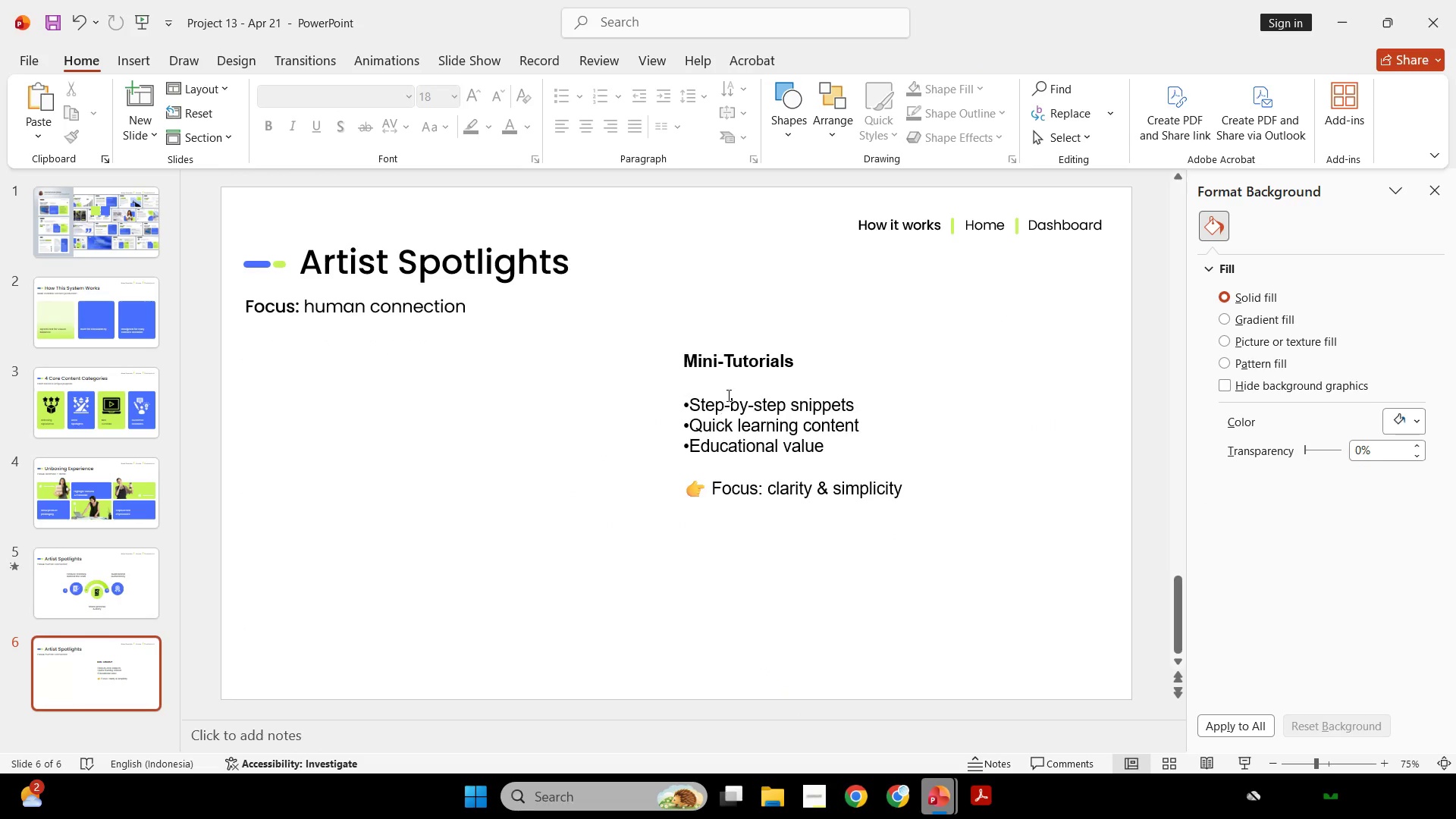 
left_click([728, 395])
 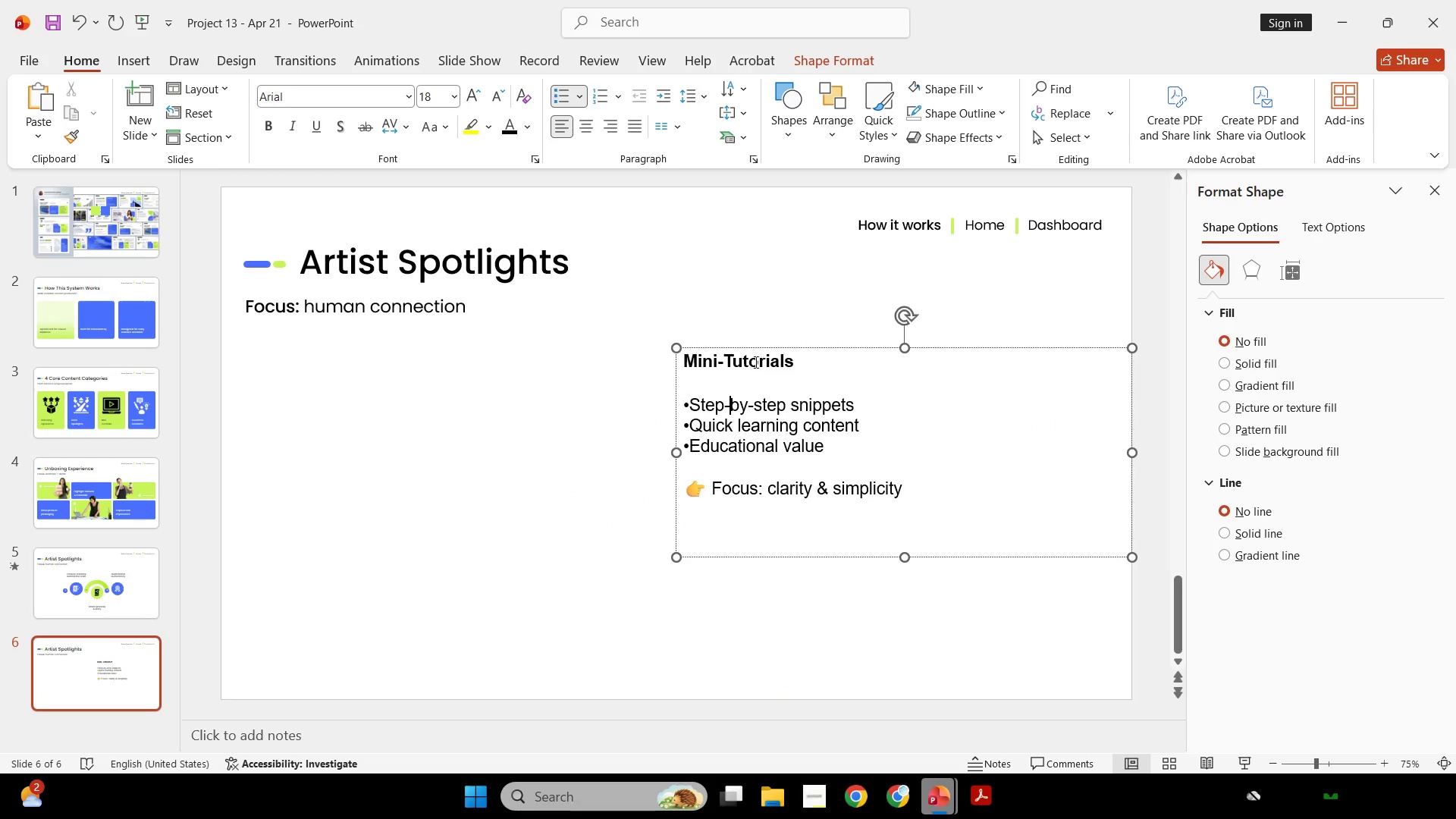 
double_click([755, 362])
 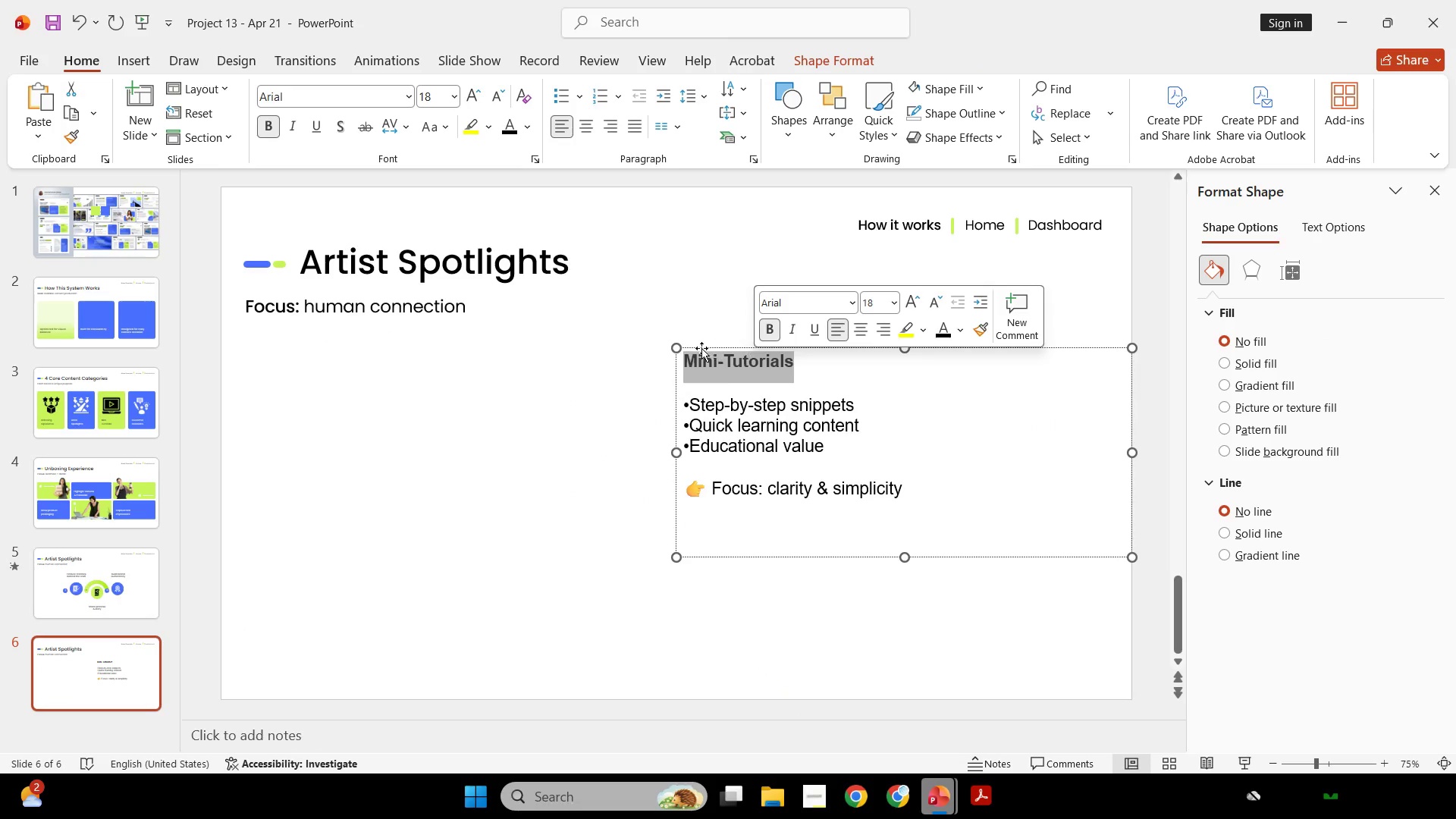 
left_click([701, 348])
 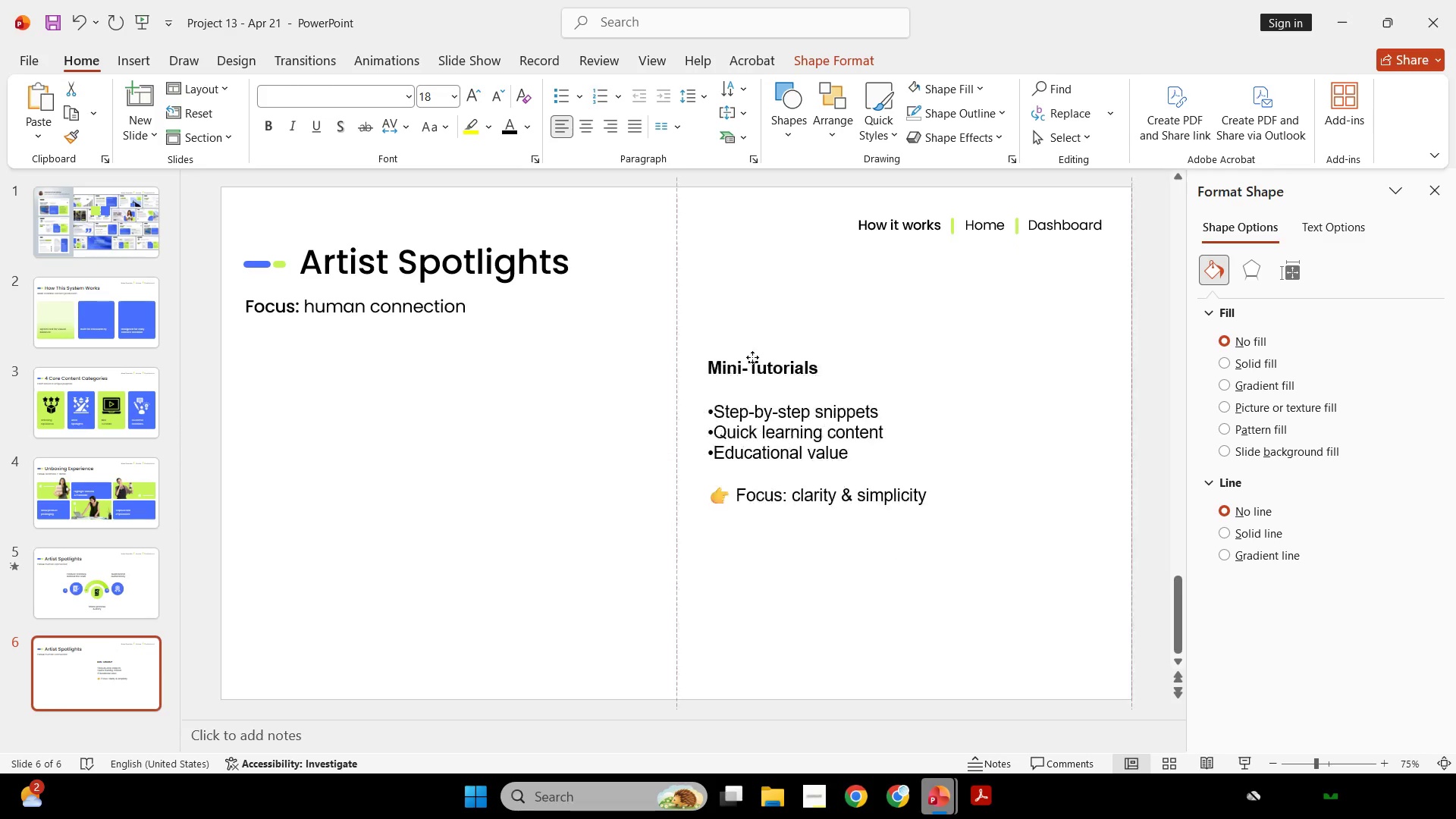 
left_click_drag(start_coordinate=[704, 350], to_coordinate=[831, 340])
 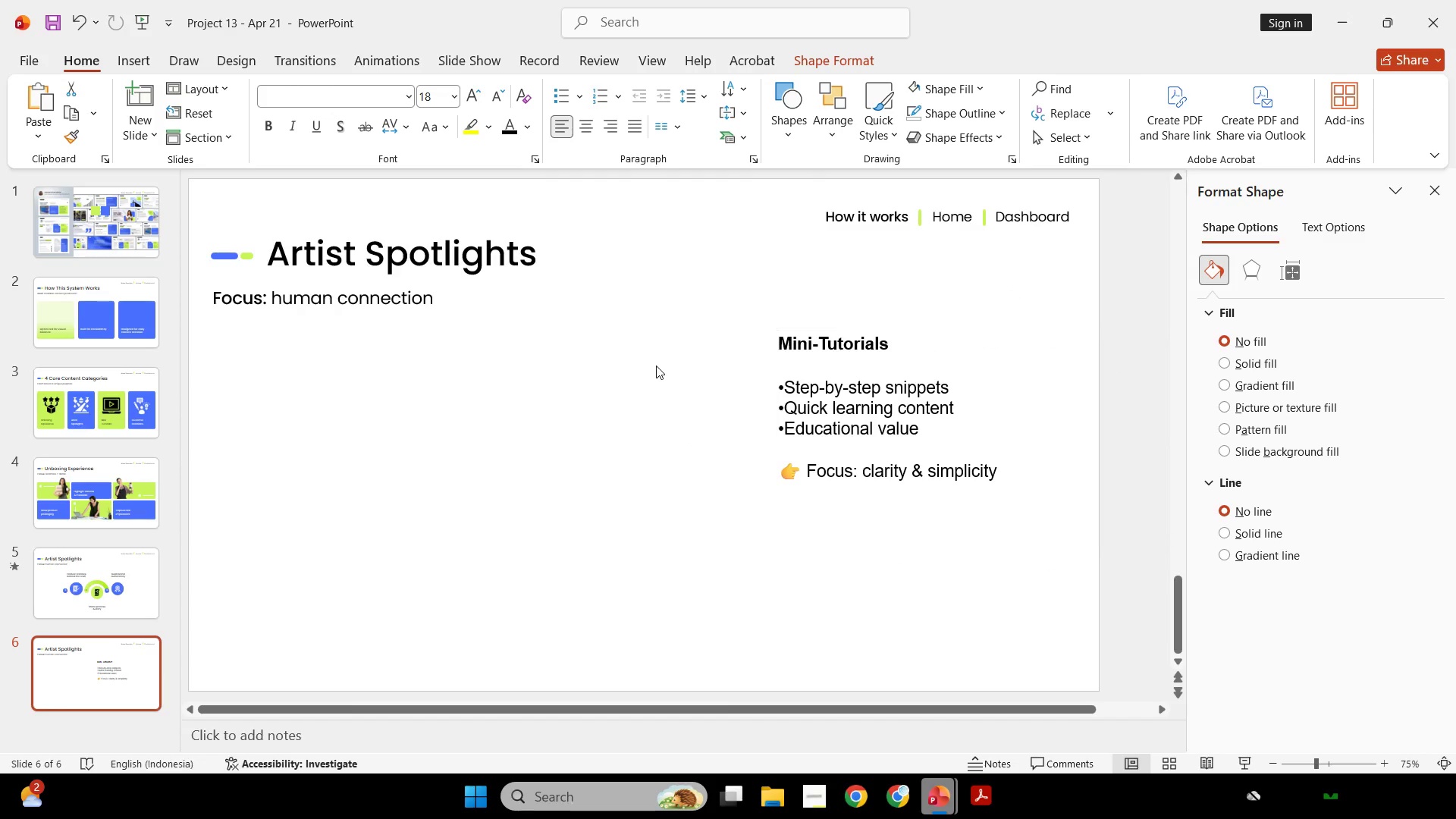 
triple_click([656, 366])
 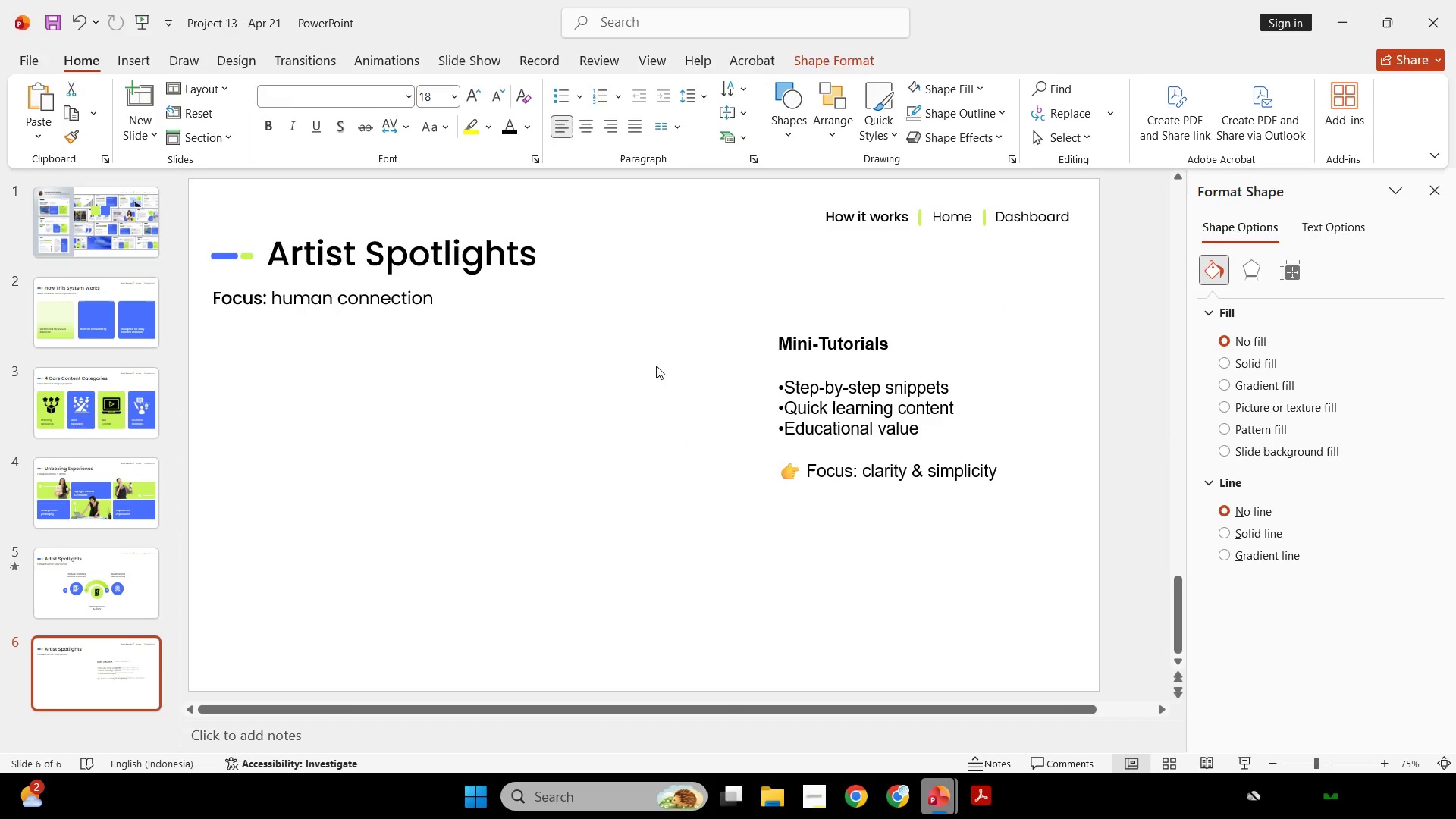 
key(Control+V)
 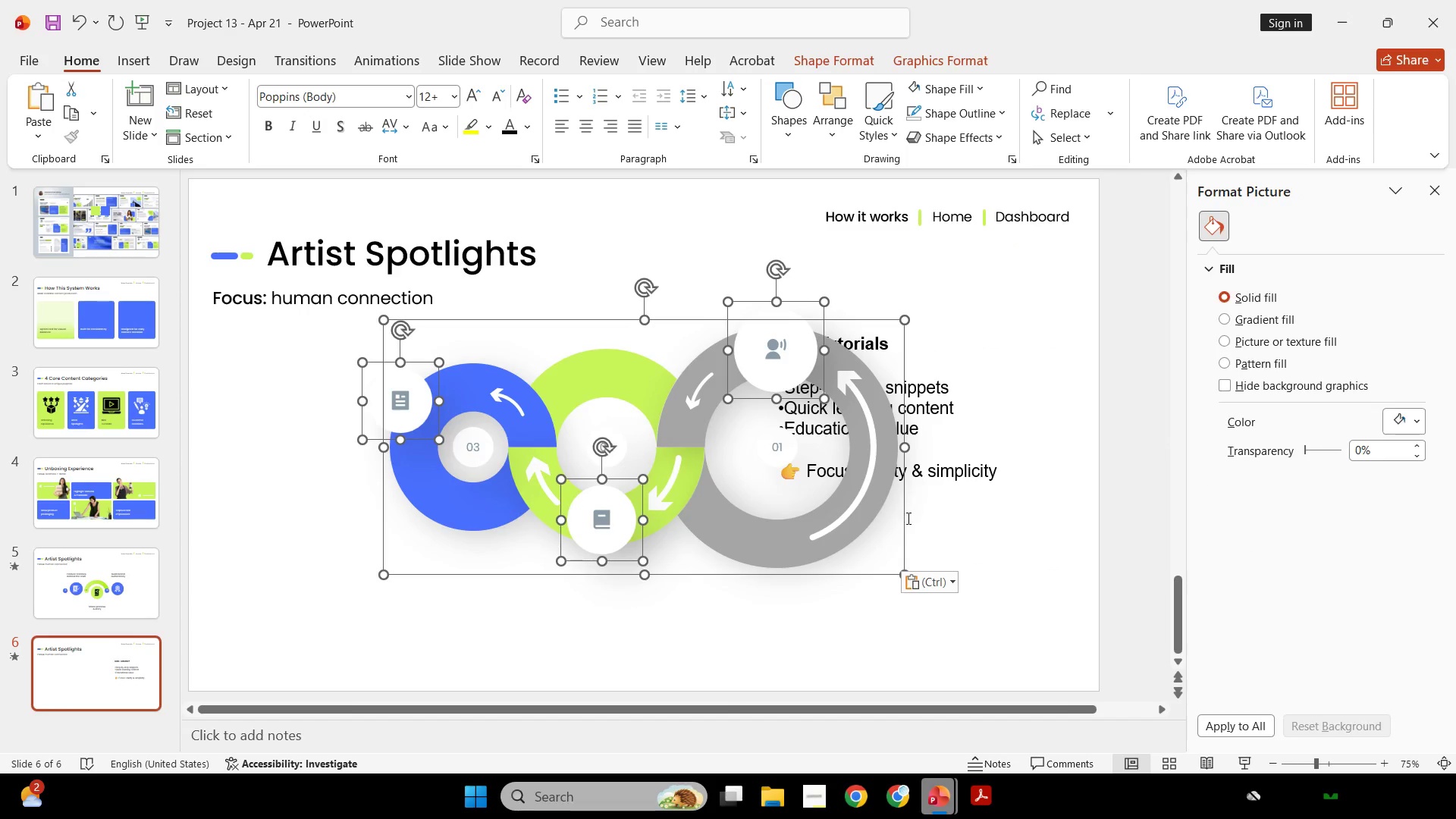 
key(Control+G)
 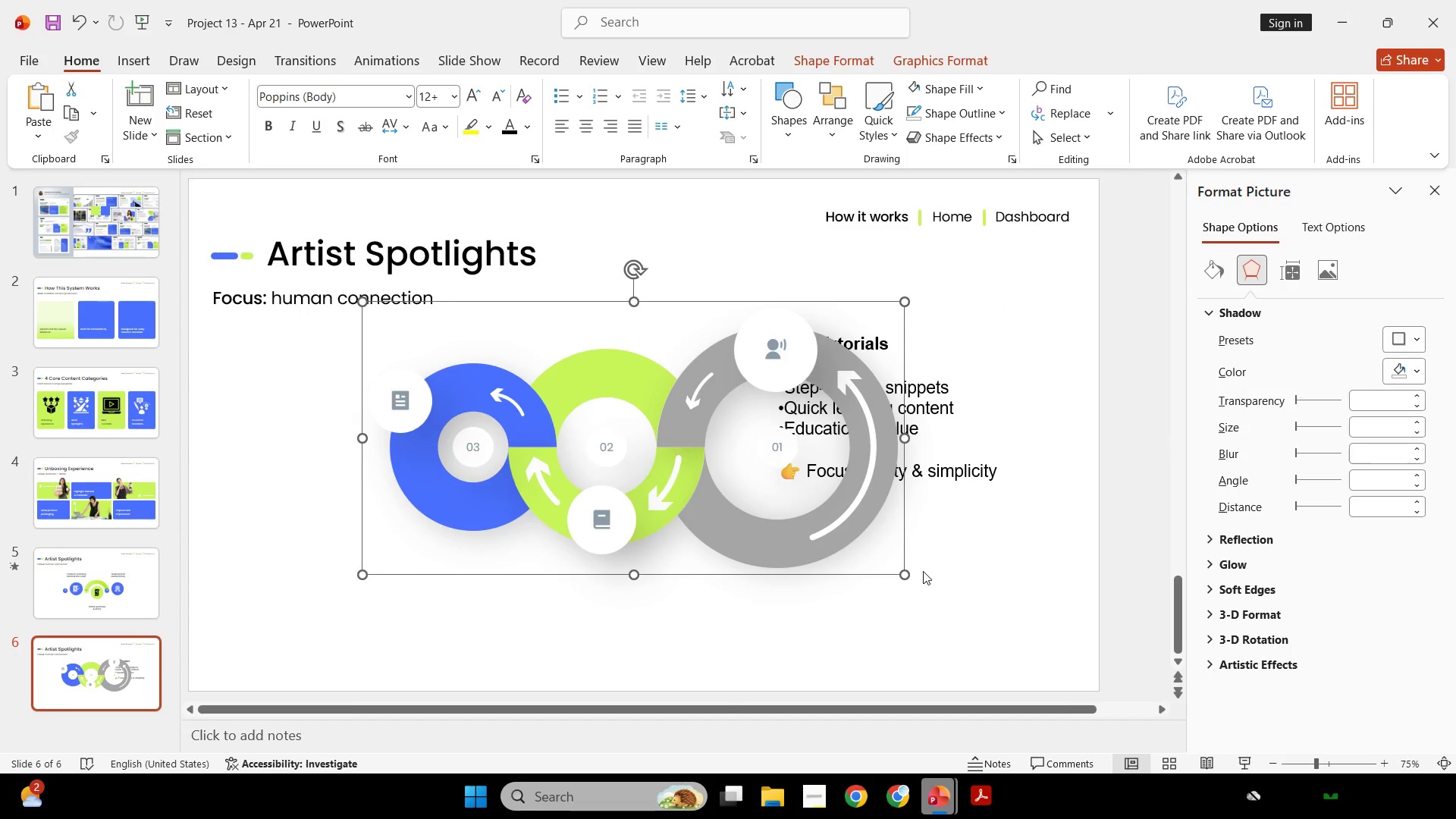 
hold_key(key=ShiftLeft, duration=1.45)
left_click_drag(start_coordinate=[902, 571], to_coordinate=[690, 478])
 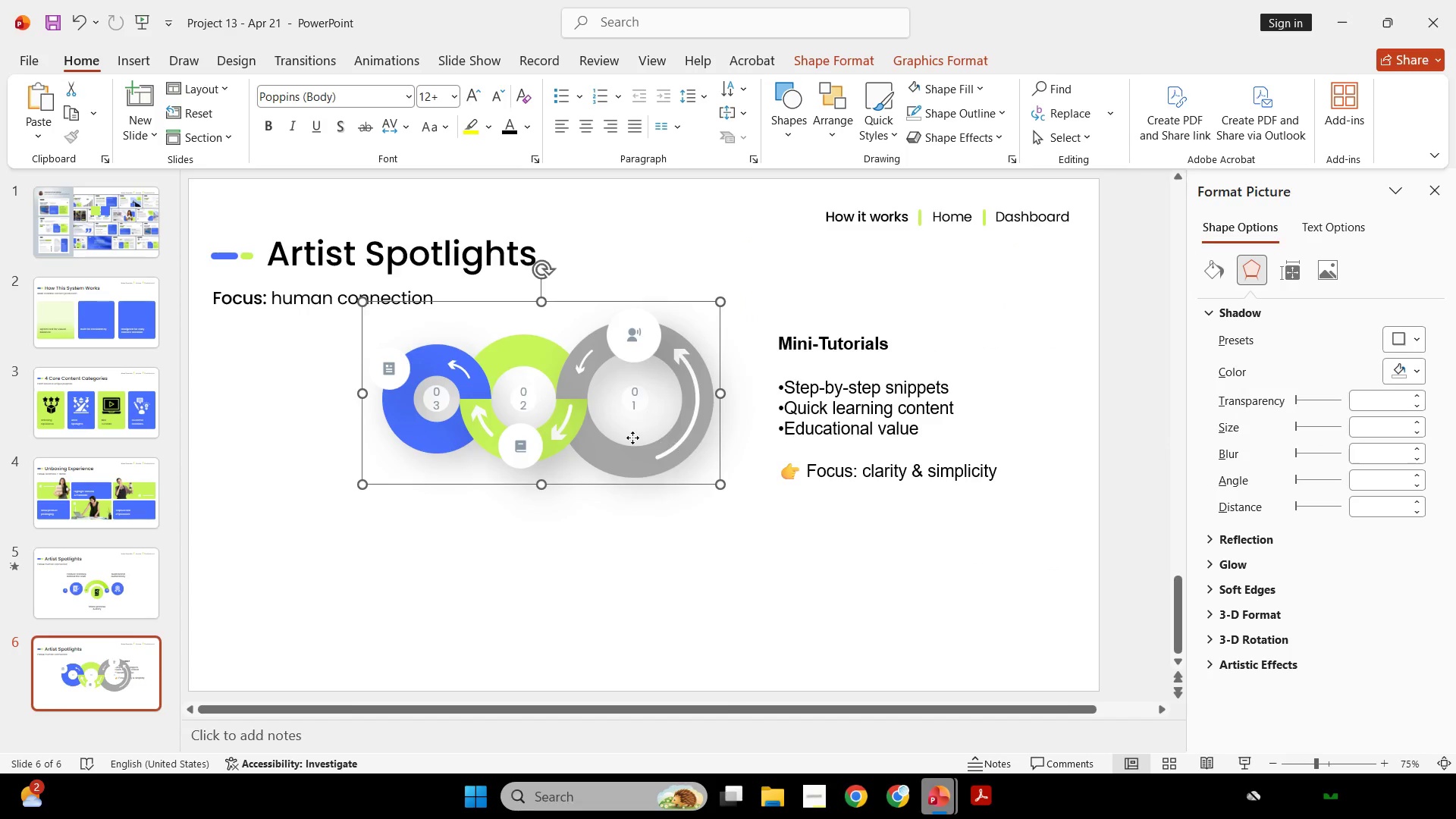 
left_click_drag(start_coordinate=[647, 417], to_coordinate=[489, 463])
 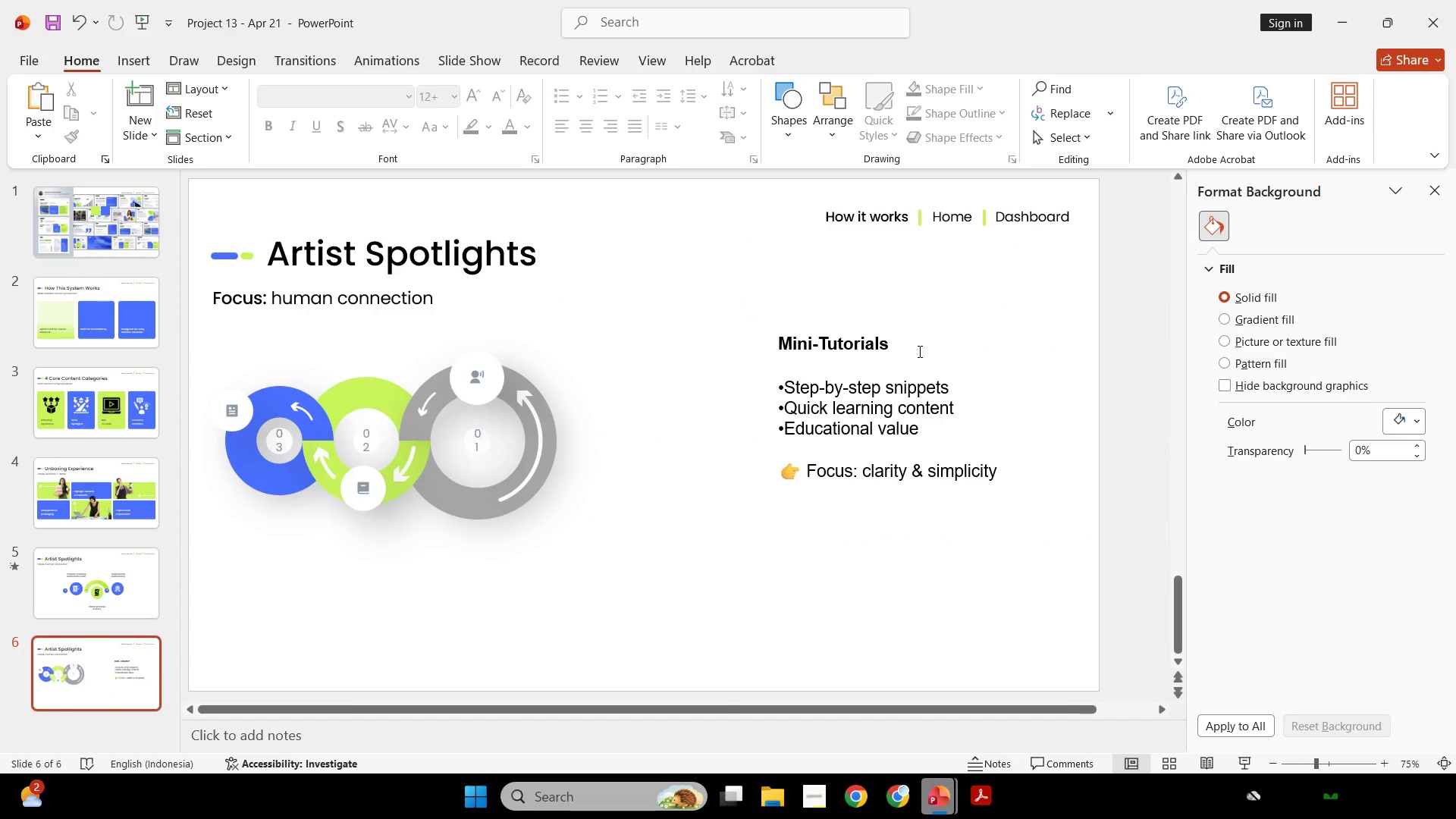 
left_click_drag(start_coordinate=[918, 351], to_coordinate=[754, 347])
 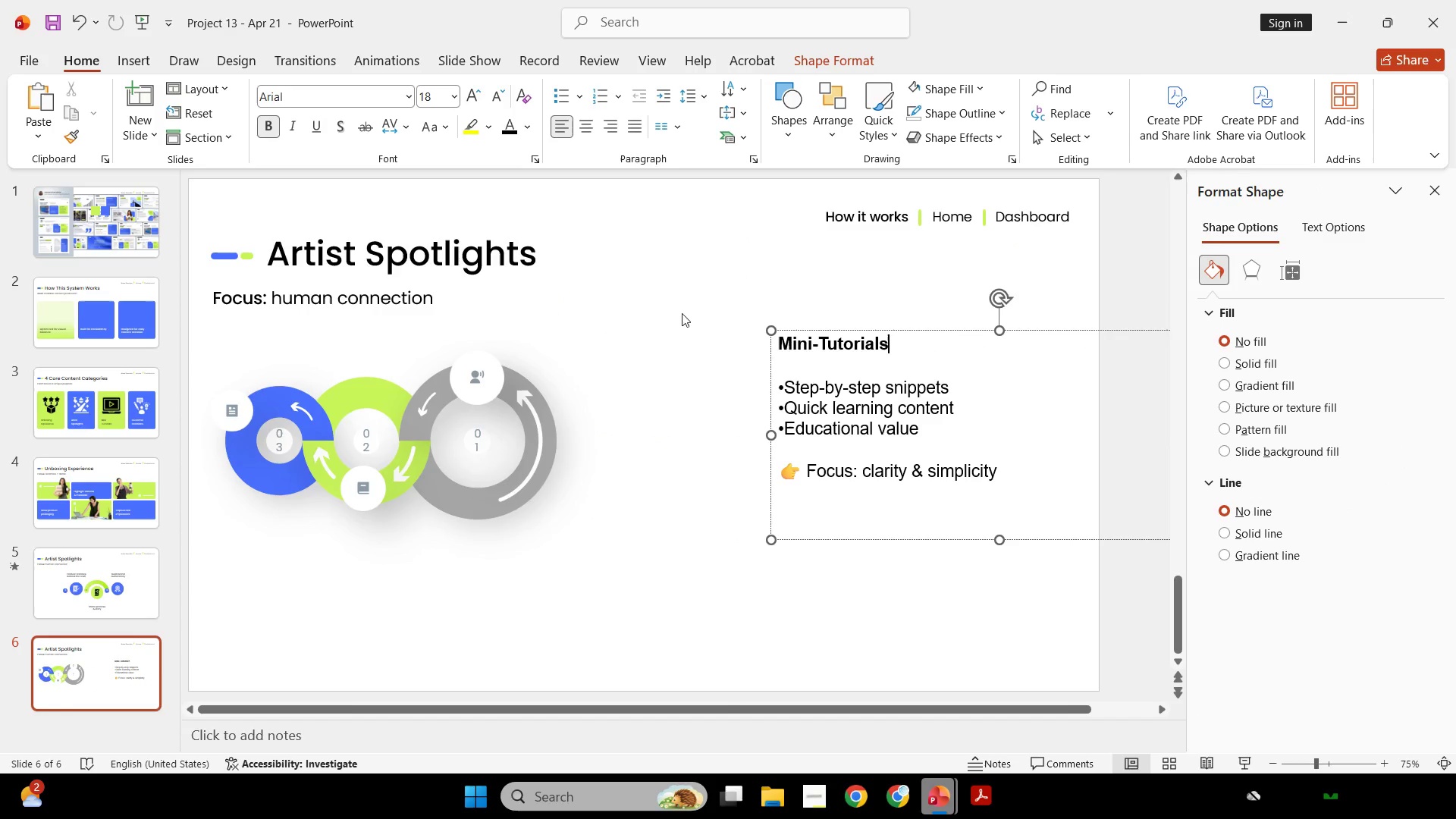 
key(Control+C)
 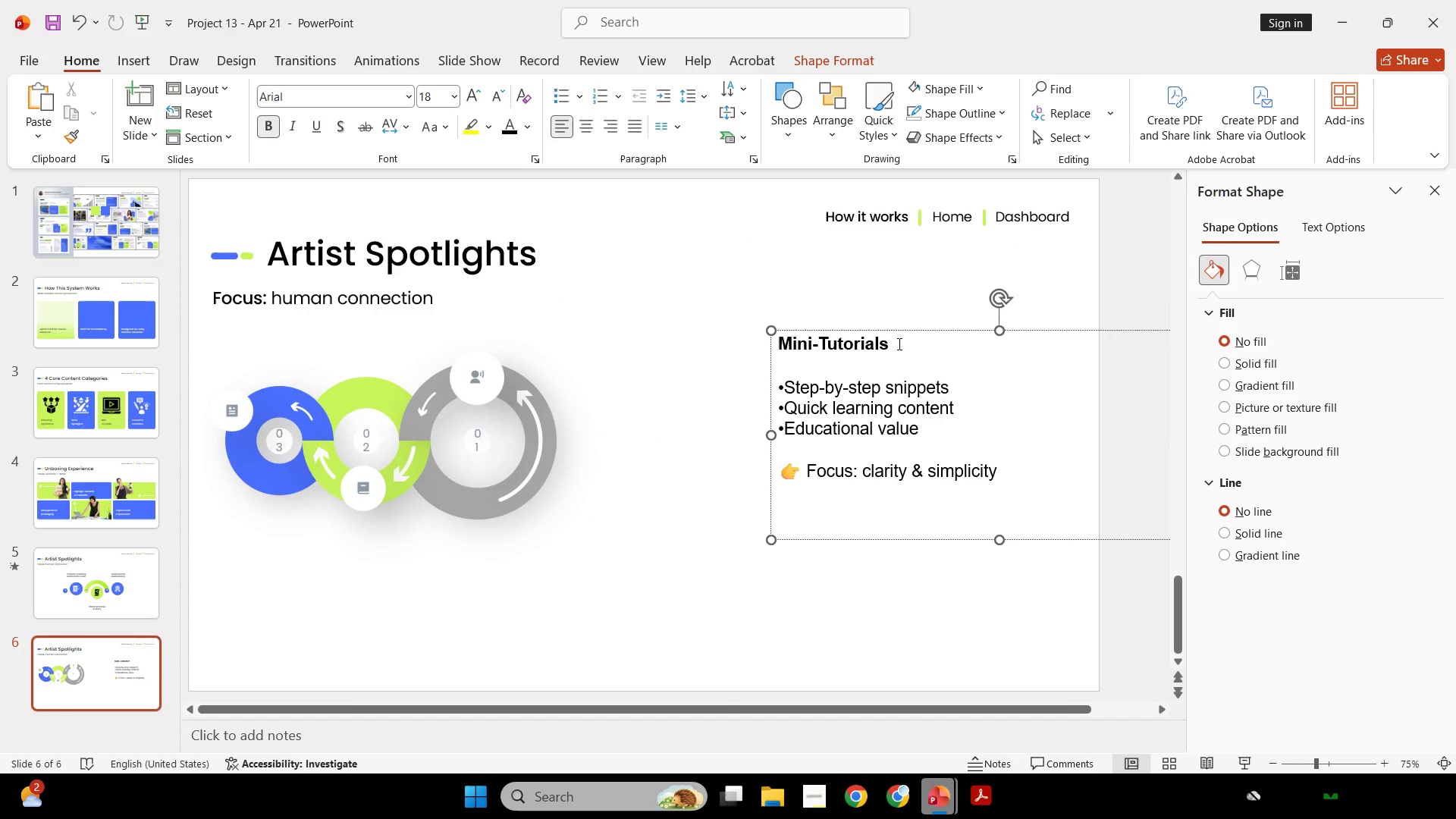 
left_click_drag(start_coordinate=[898, 344], to_coordinate=[753, 349])
 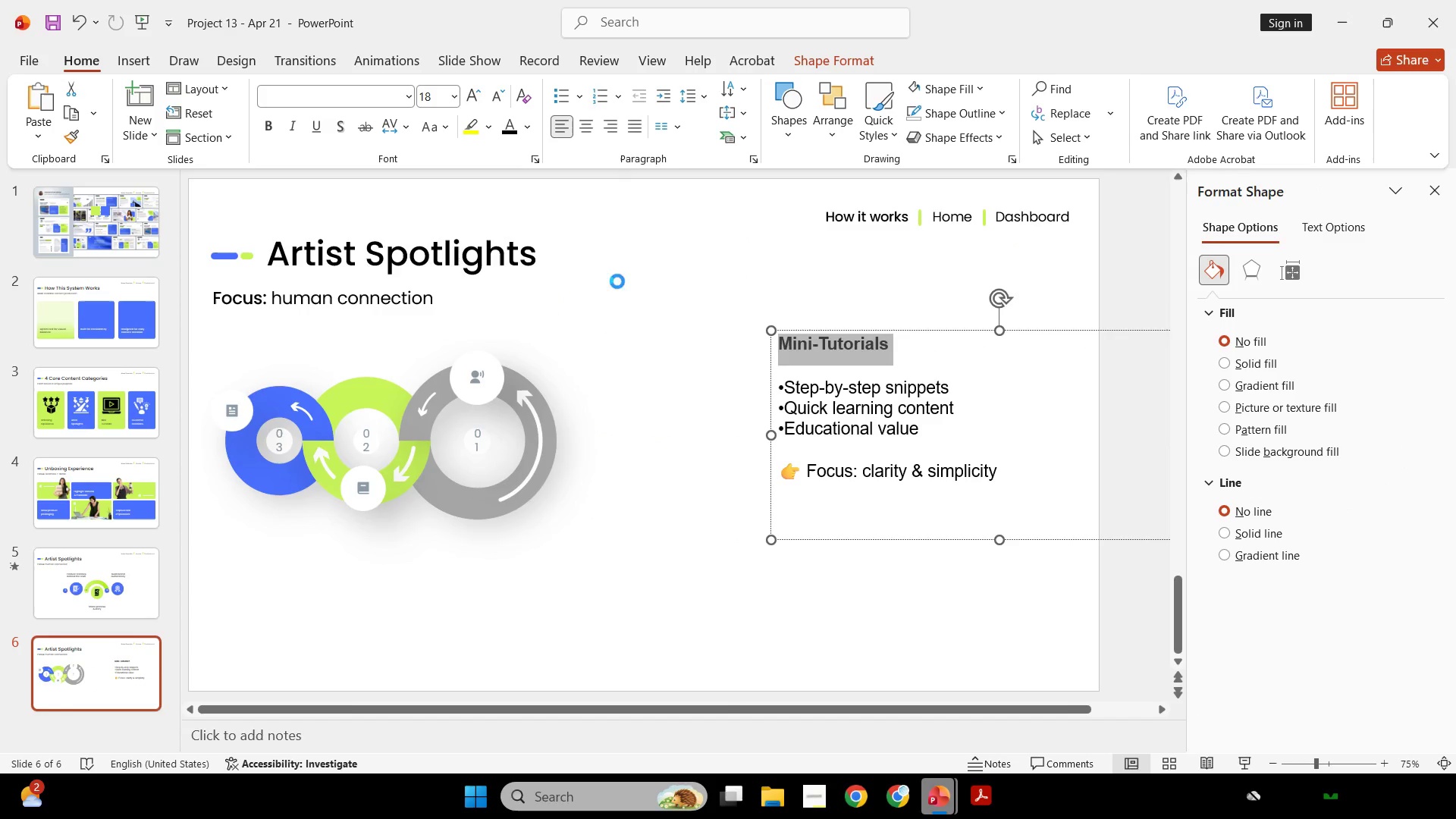 
key(Control+C)
 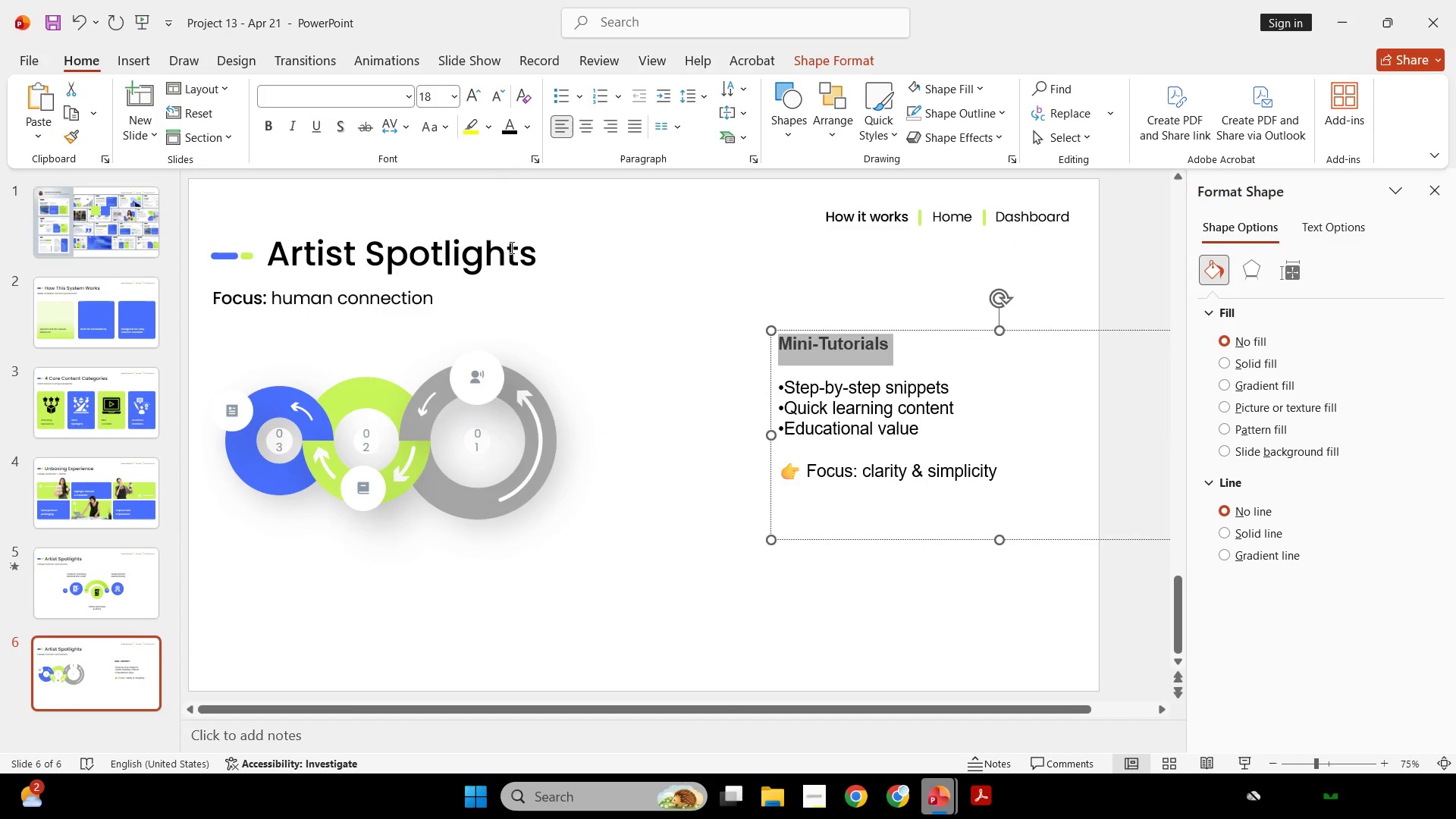 
key(Control+C)
 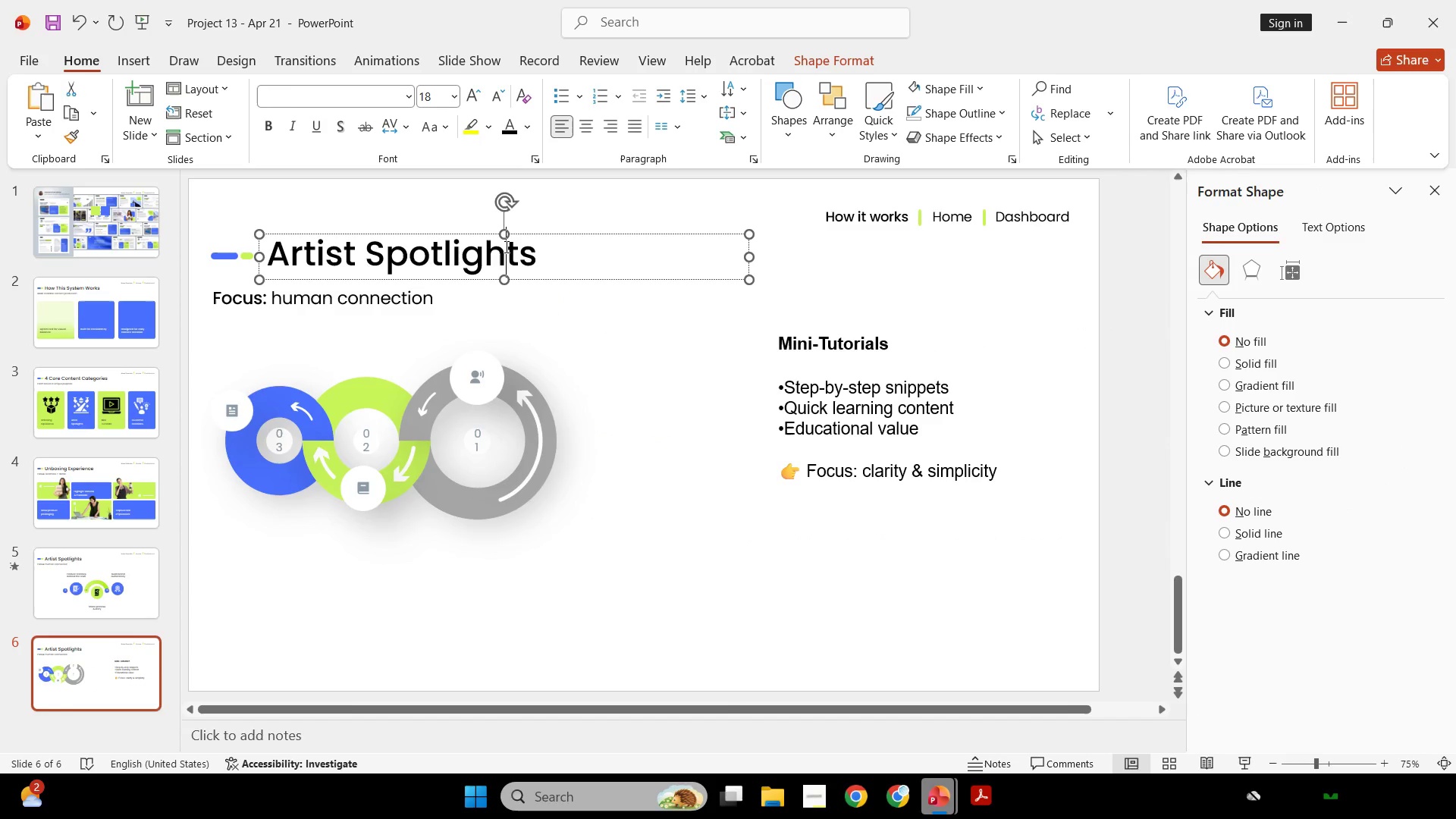 
left_click([505, 246])
 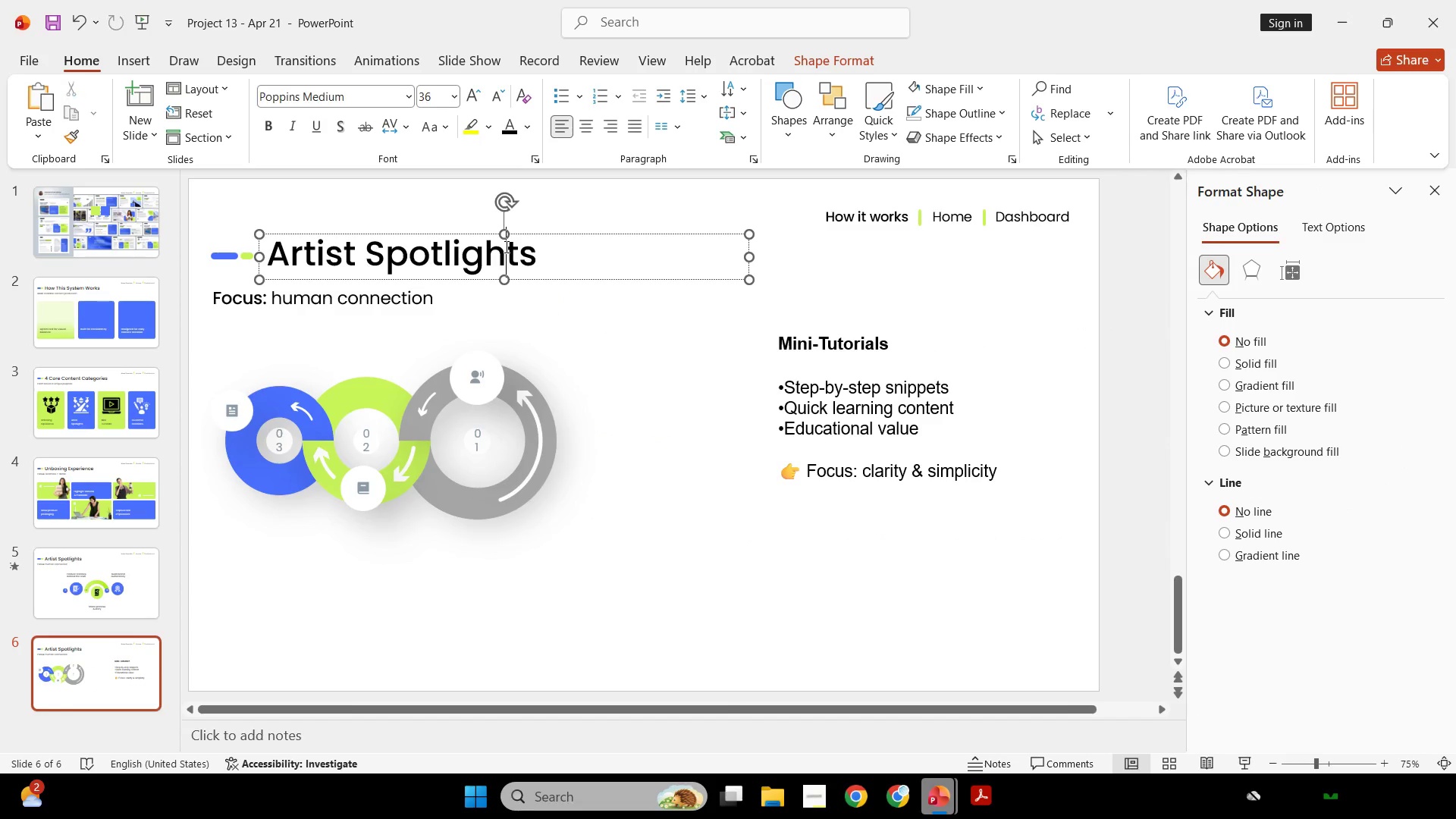 
key(Control+ControlLeft)
 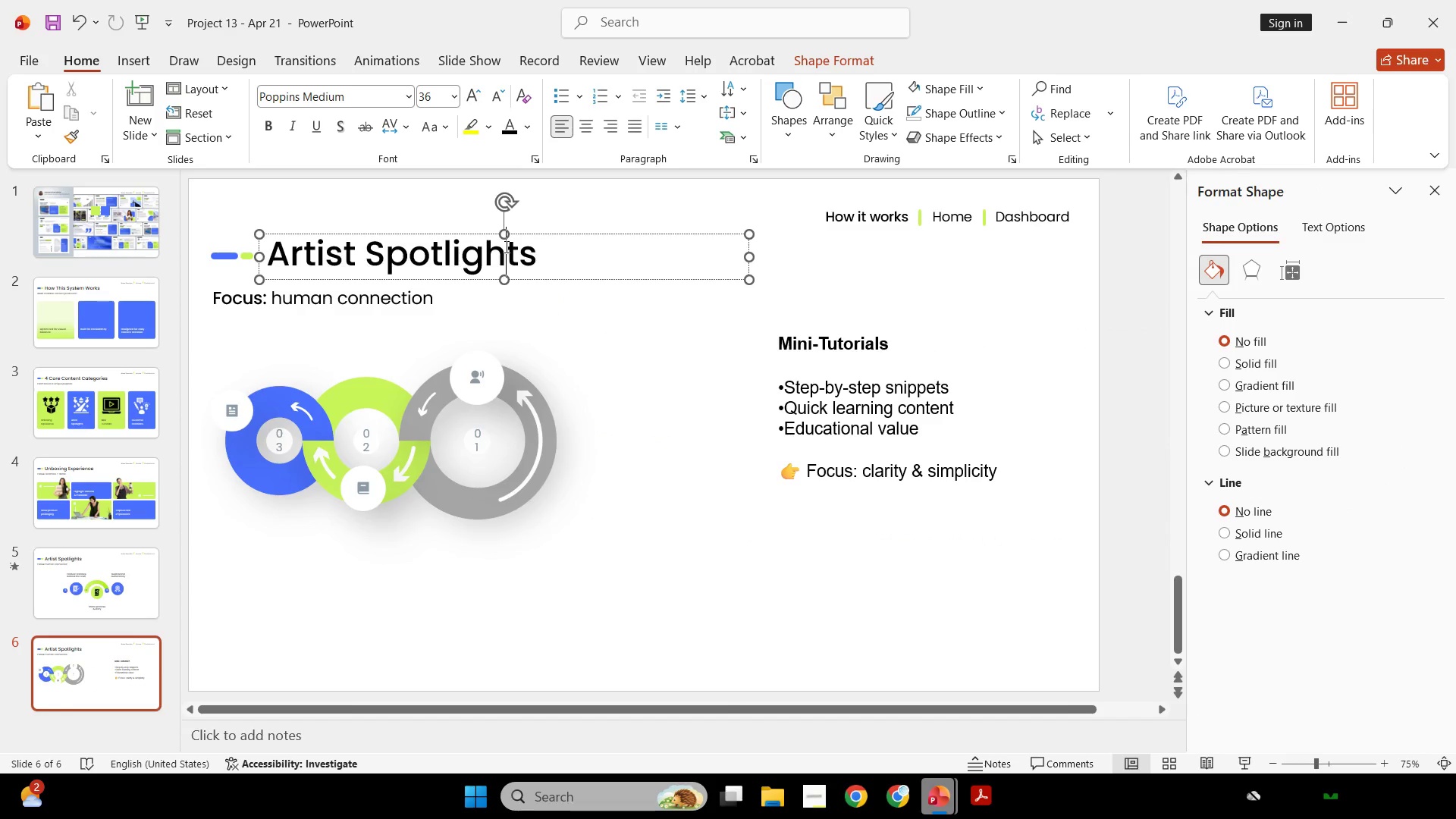 
key(Control+A)
 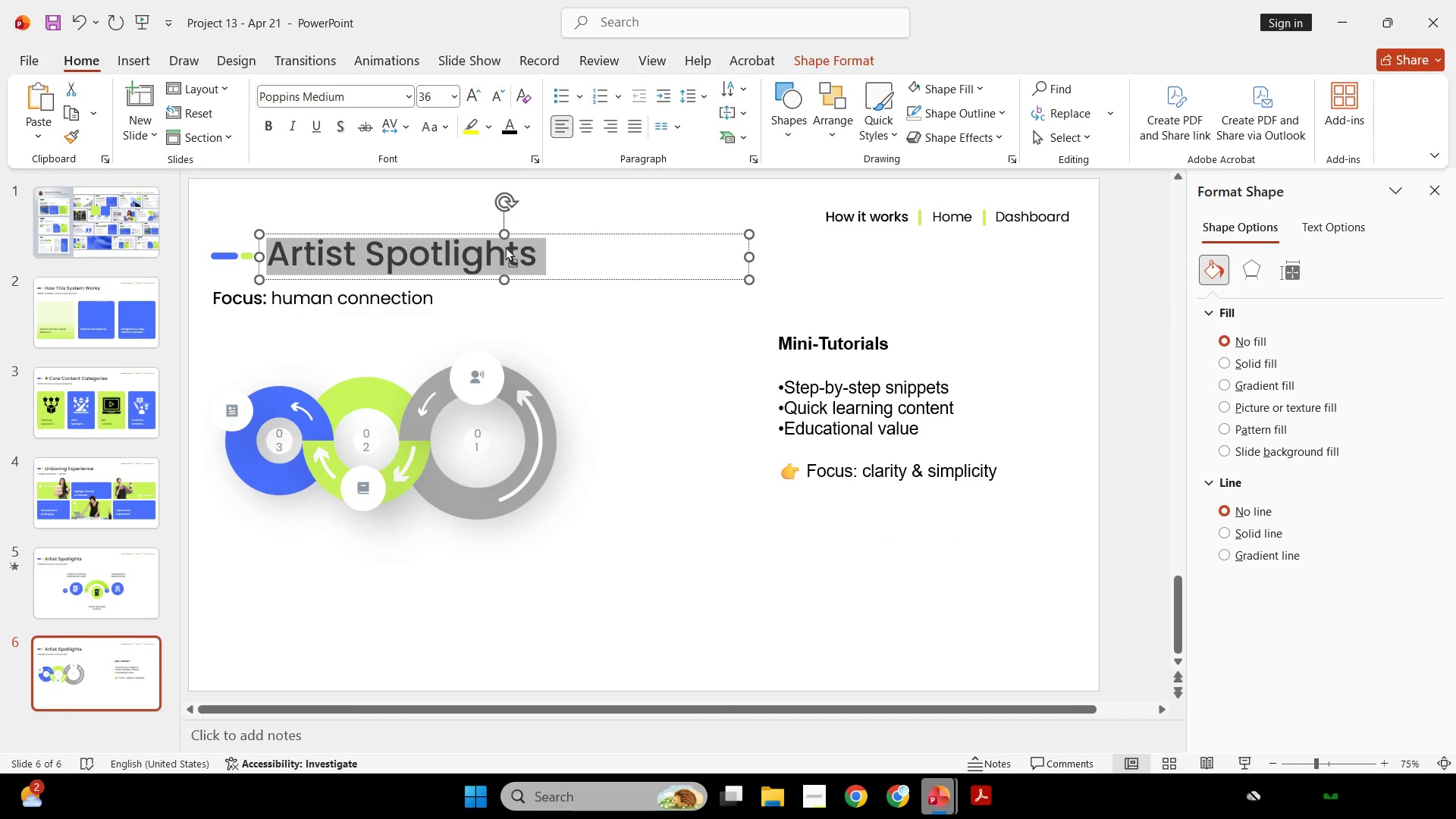 
right_click([505, 246])
 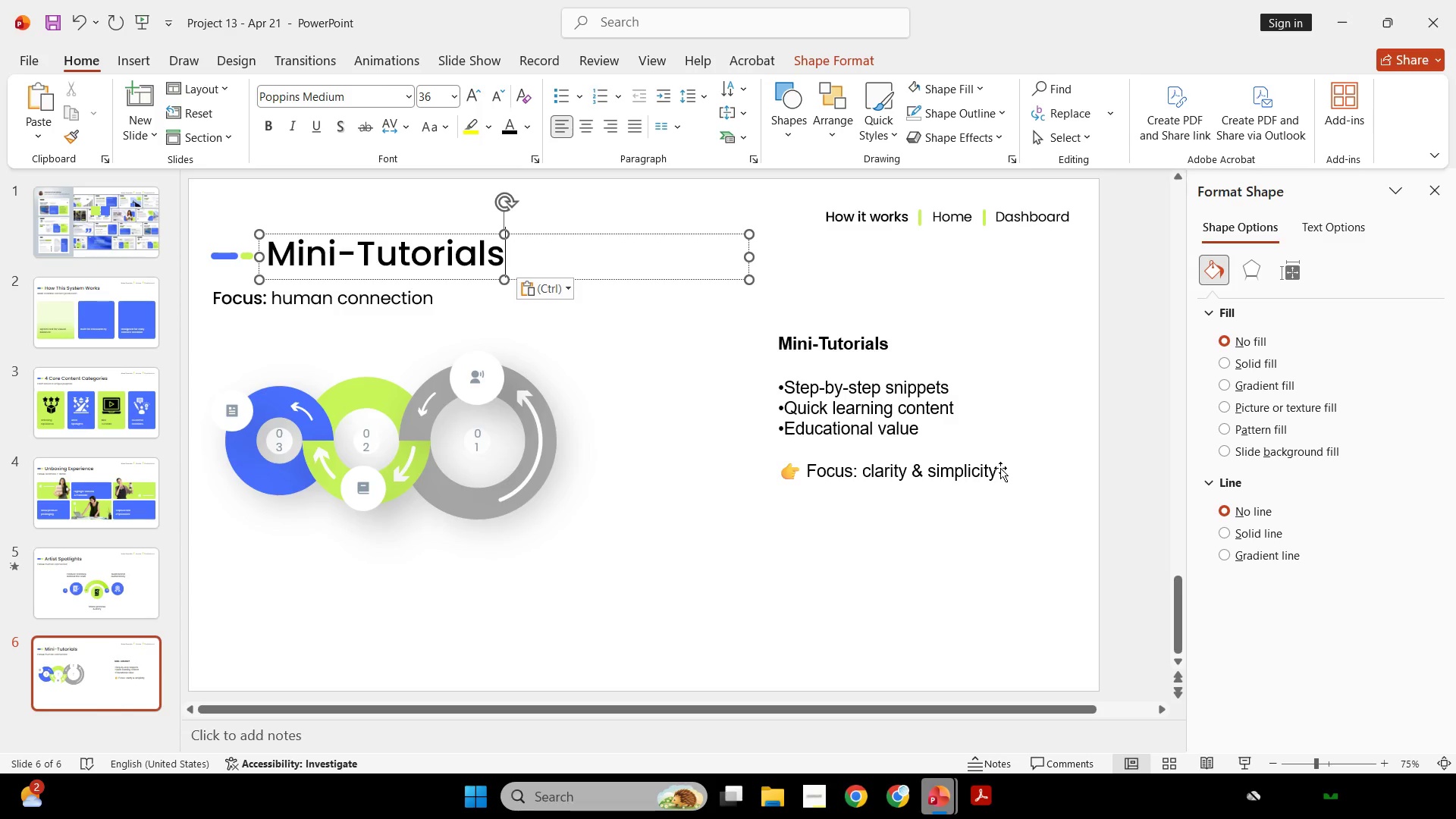 
left_click_drag(start_coordinate=[993, 469], to_coordinate=[897, 469])
 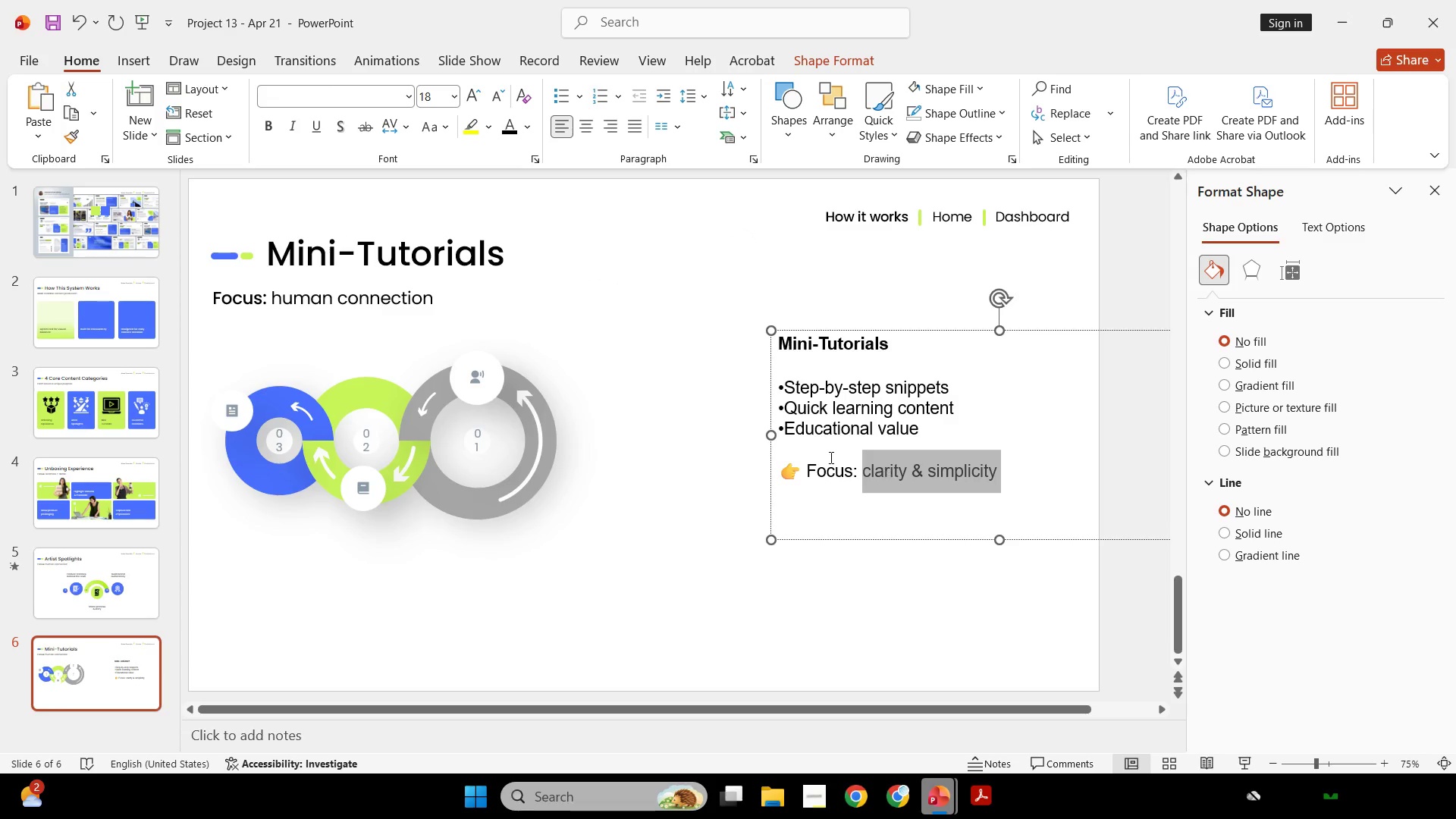 
key(Control+C)
 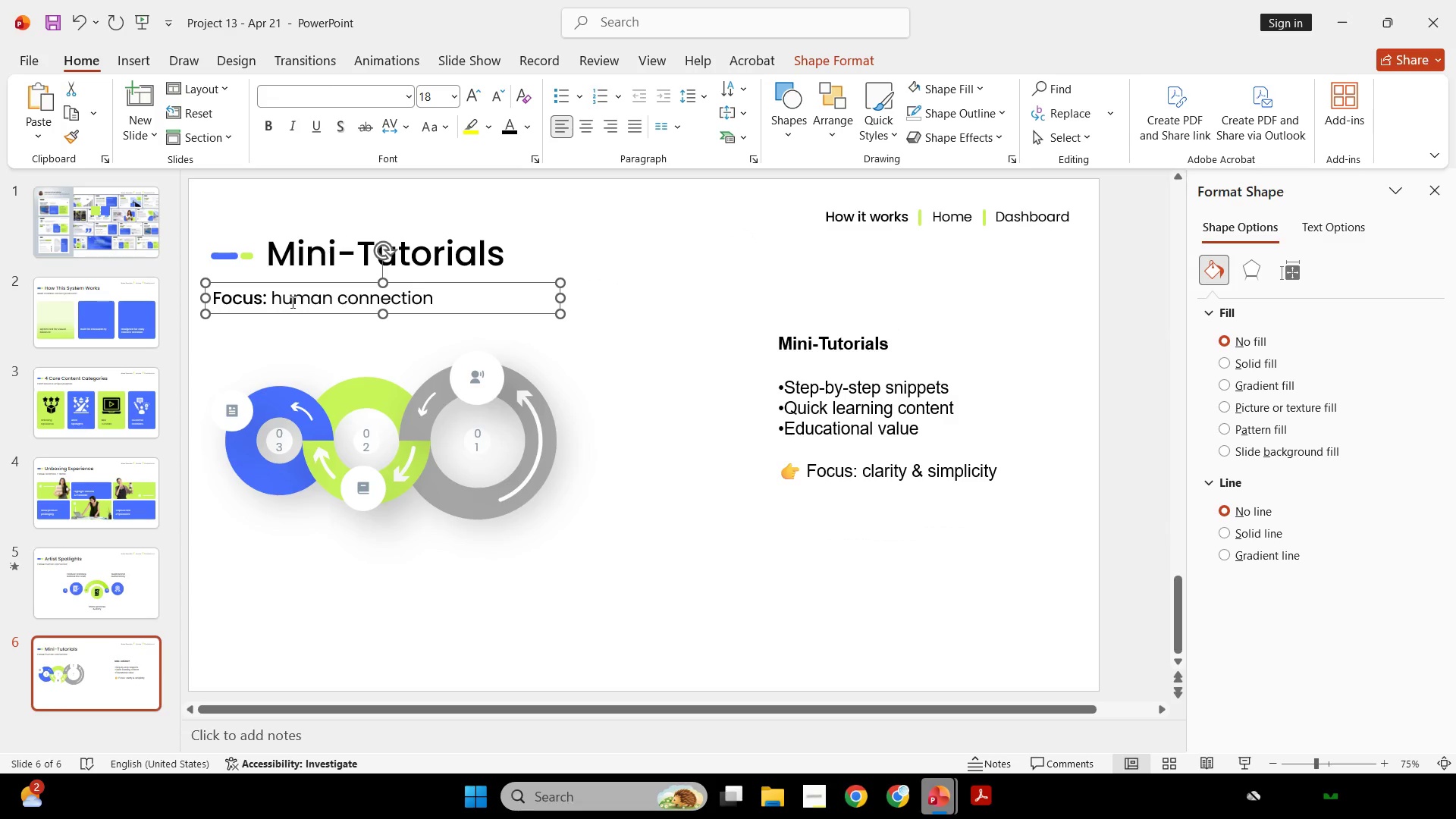 
left_click_drag(start_coordinate=[278, 298], to_coordinate=[521, 309])
 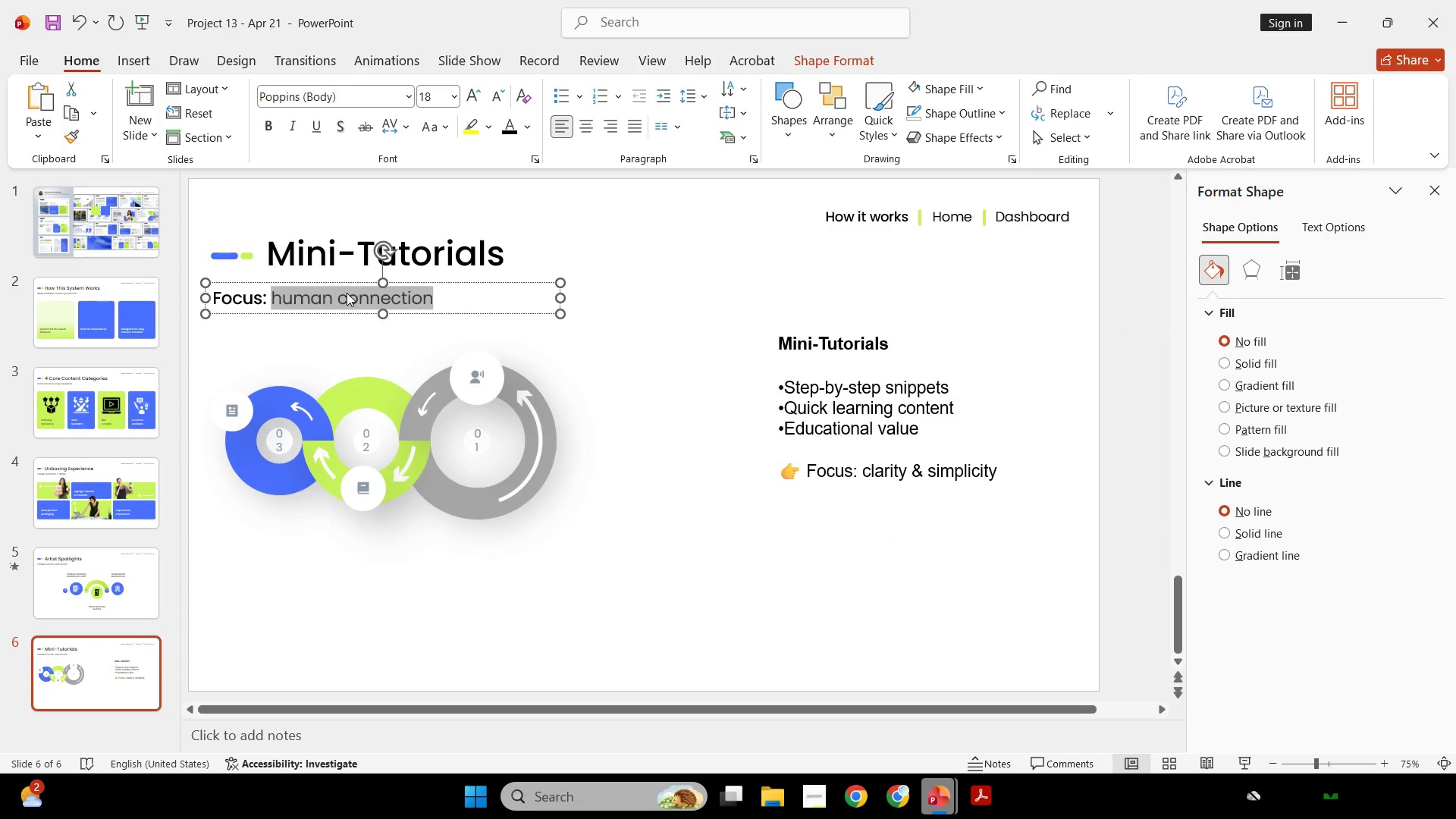 
right_click([347, 293])
 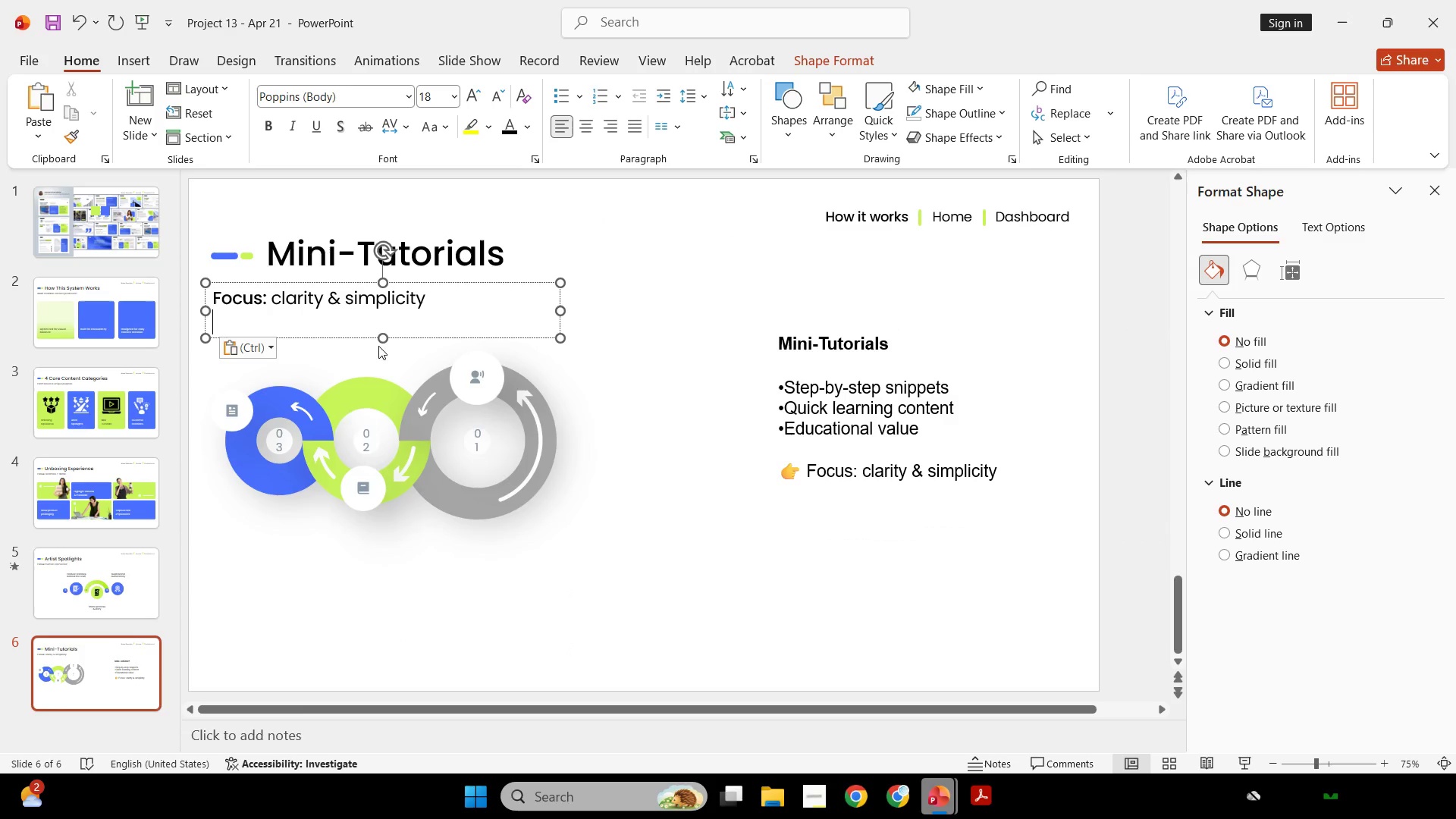 
key(Backspace)
 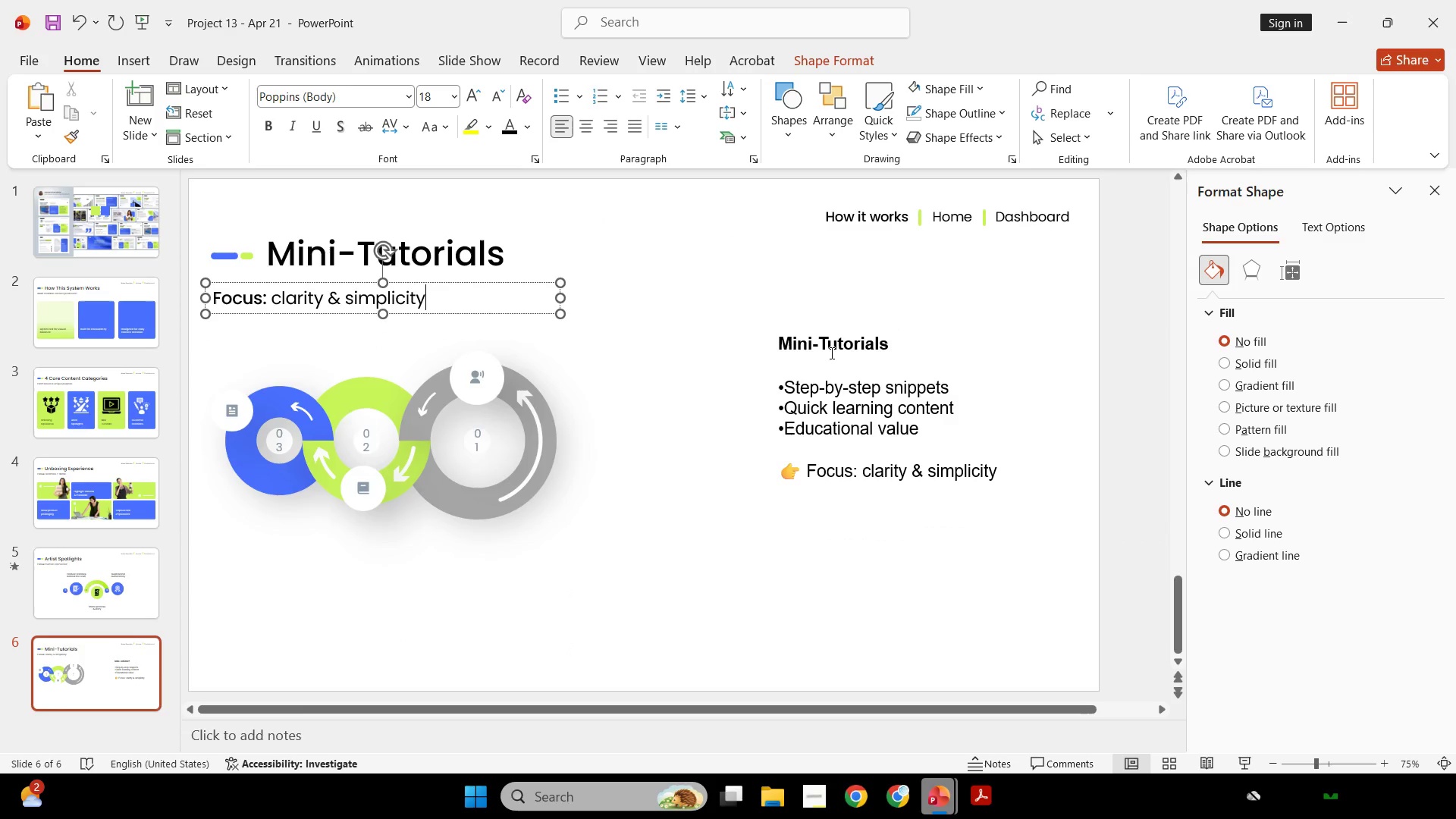 
left_click([830, 353])
 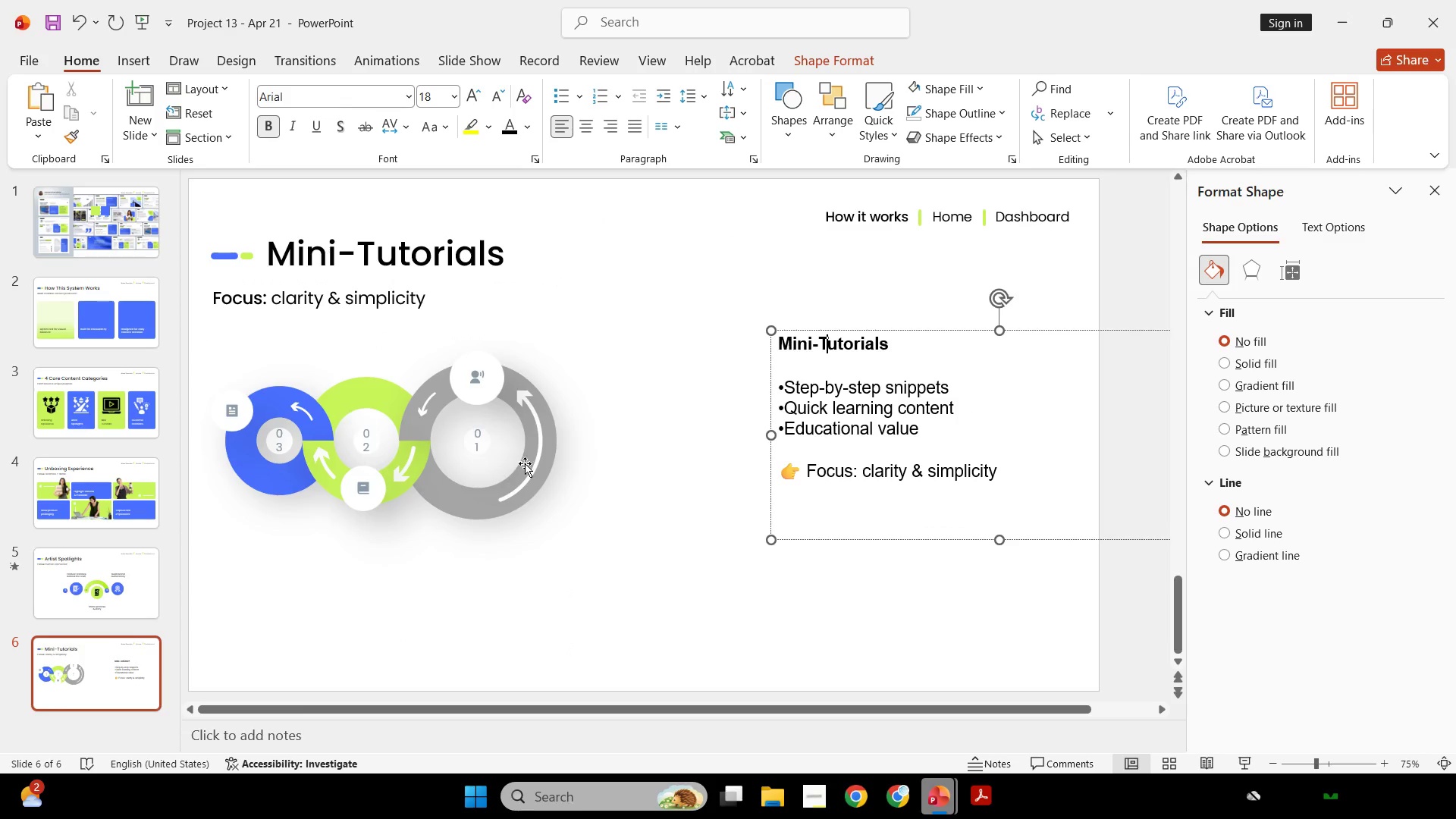 
key(Control+ControlLeft)
 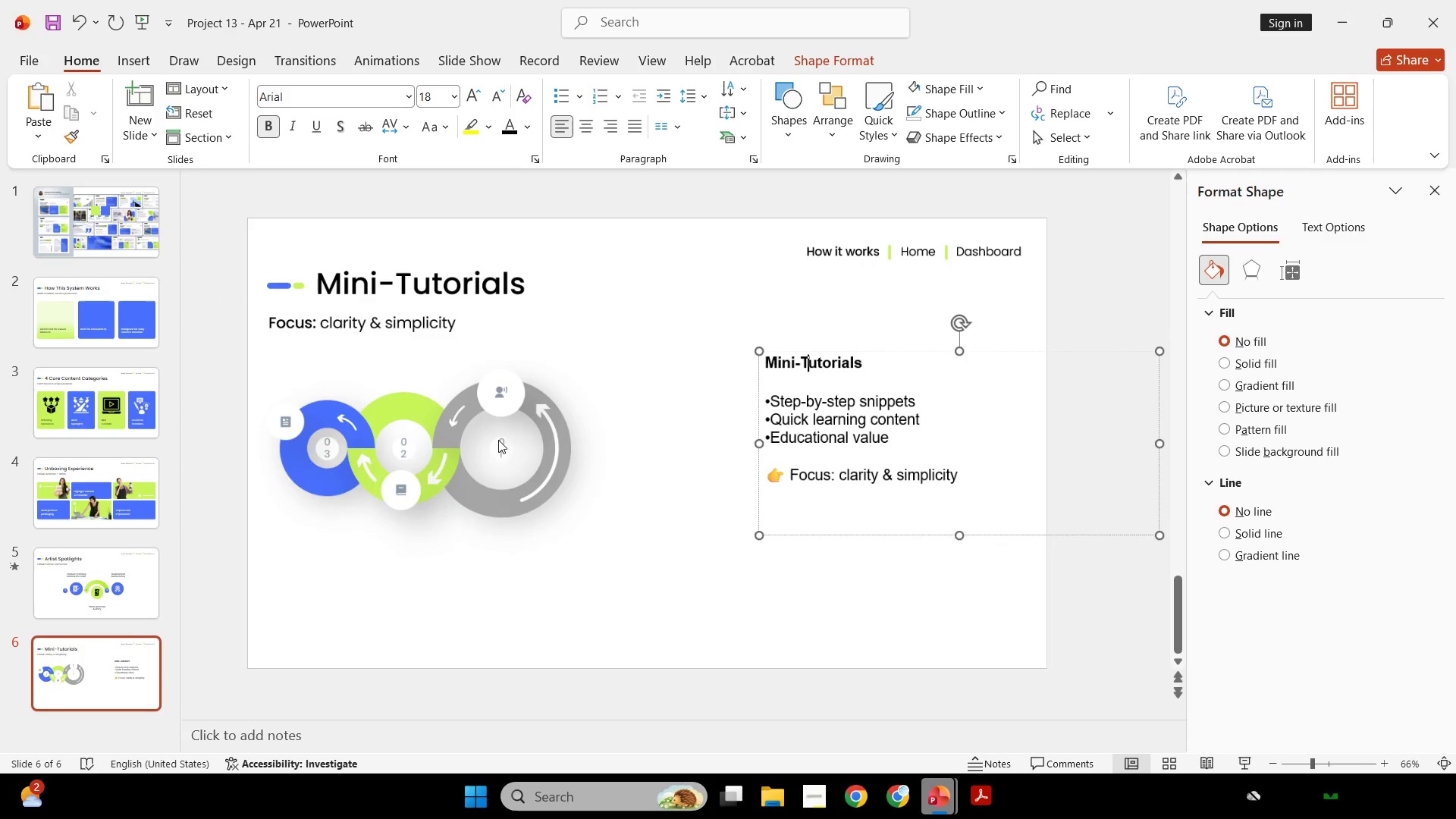 
scroll: coordinate [498, 440], scroll_direction: down, amount: 1.0
 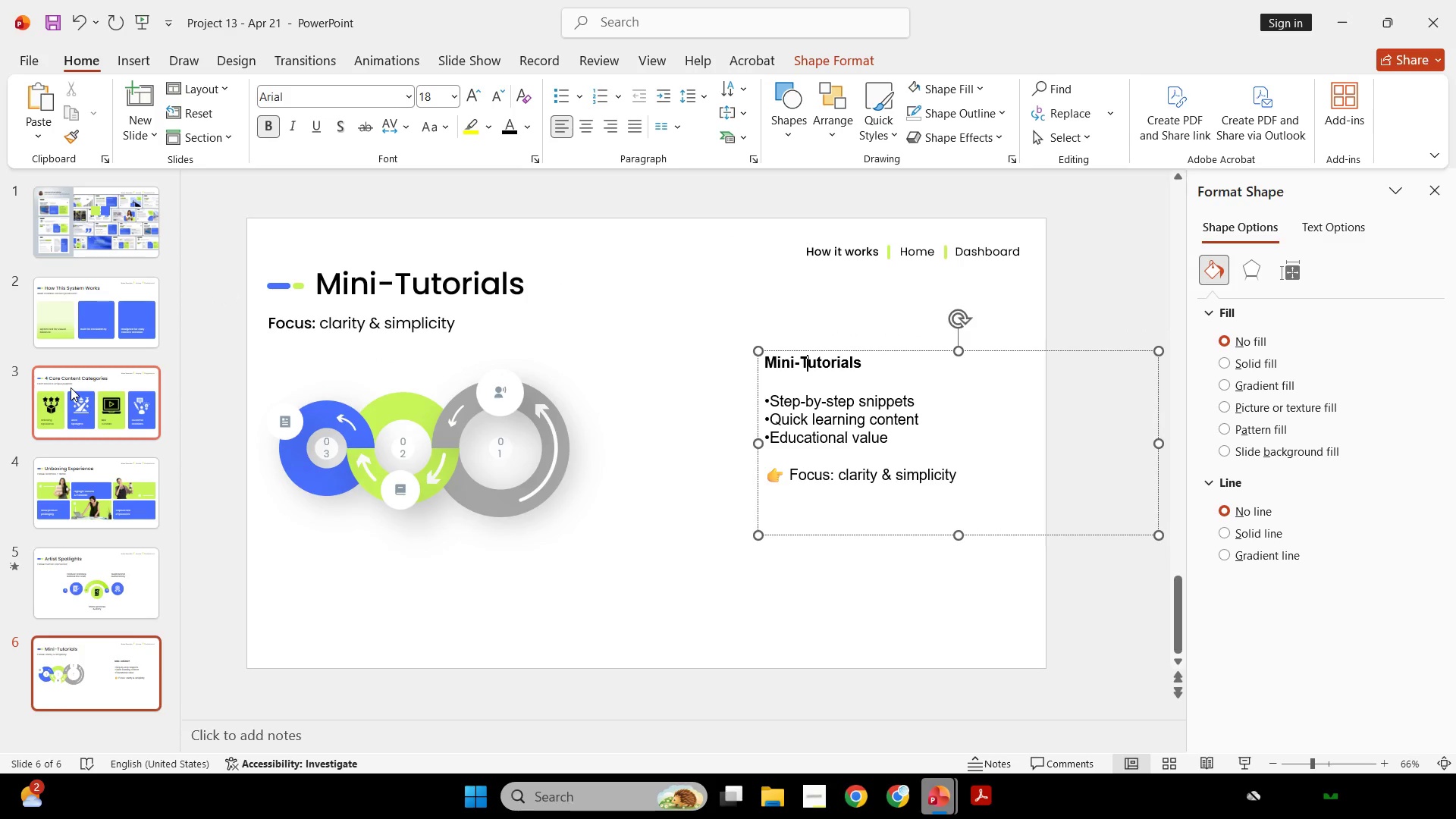 
left_click([102, 394])
 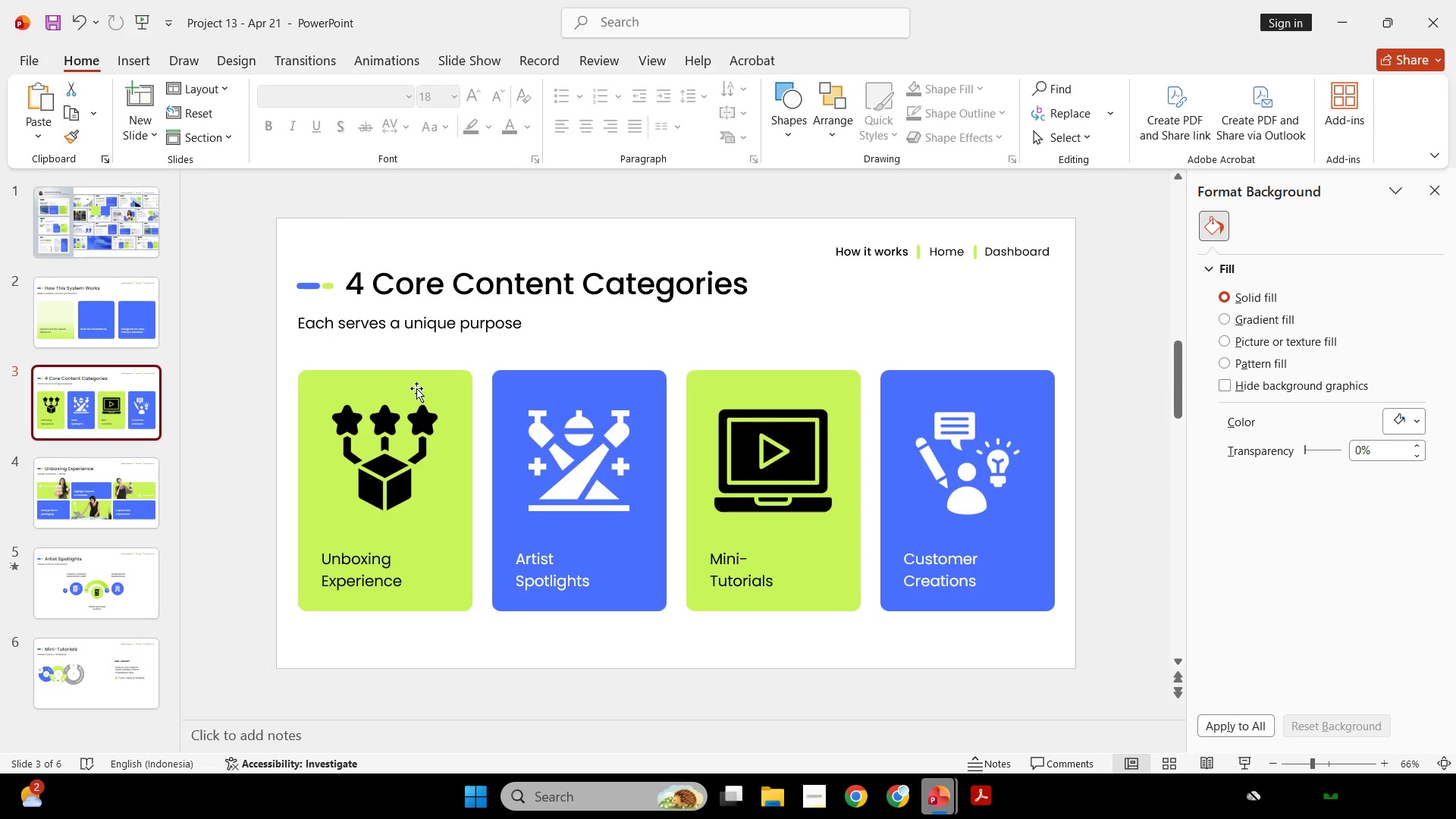 
left_click([416, 381])
 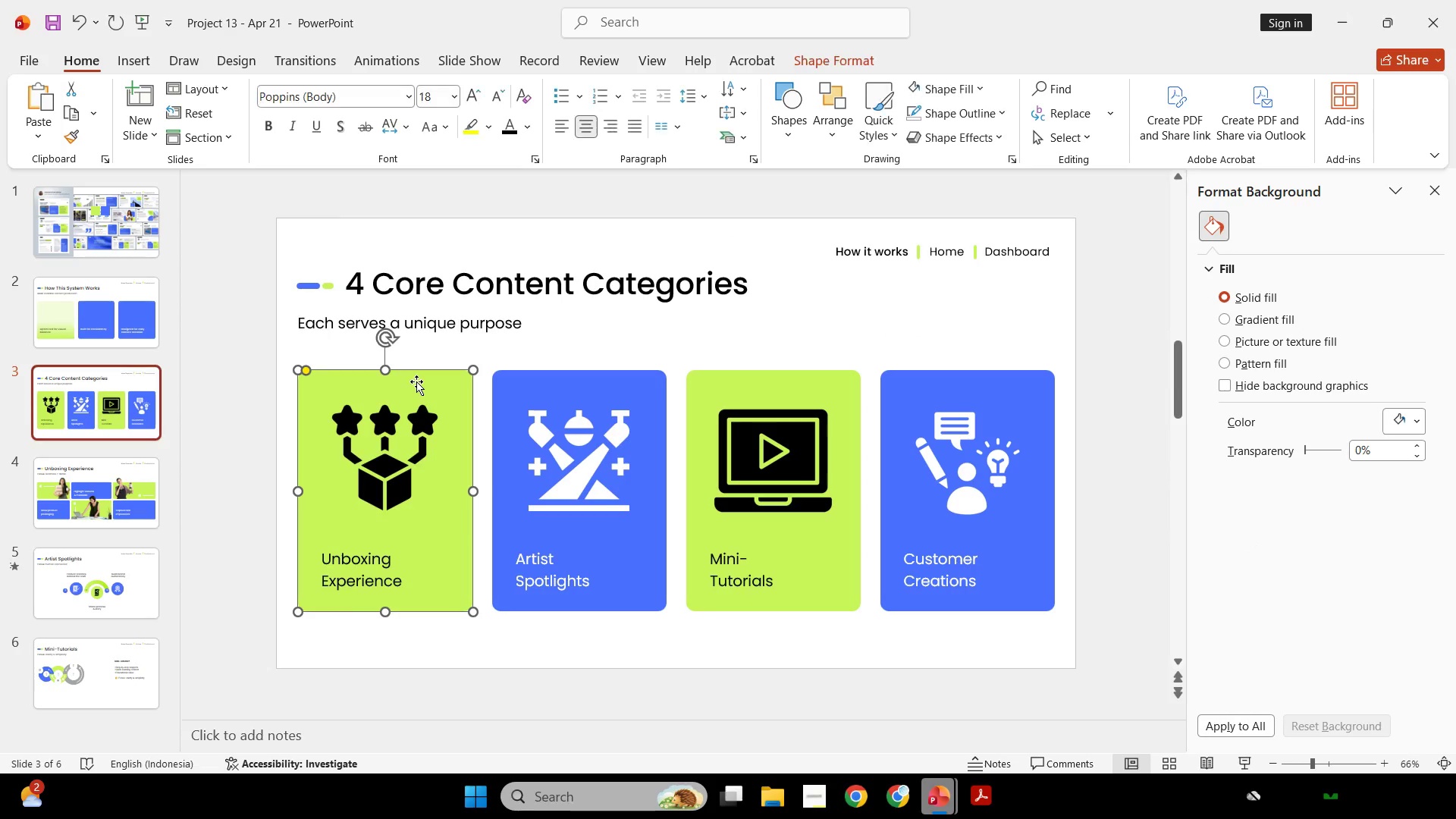 
key(Control+ControlLeft)
 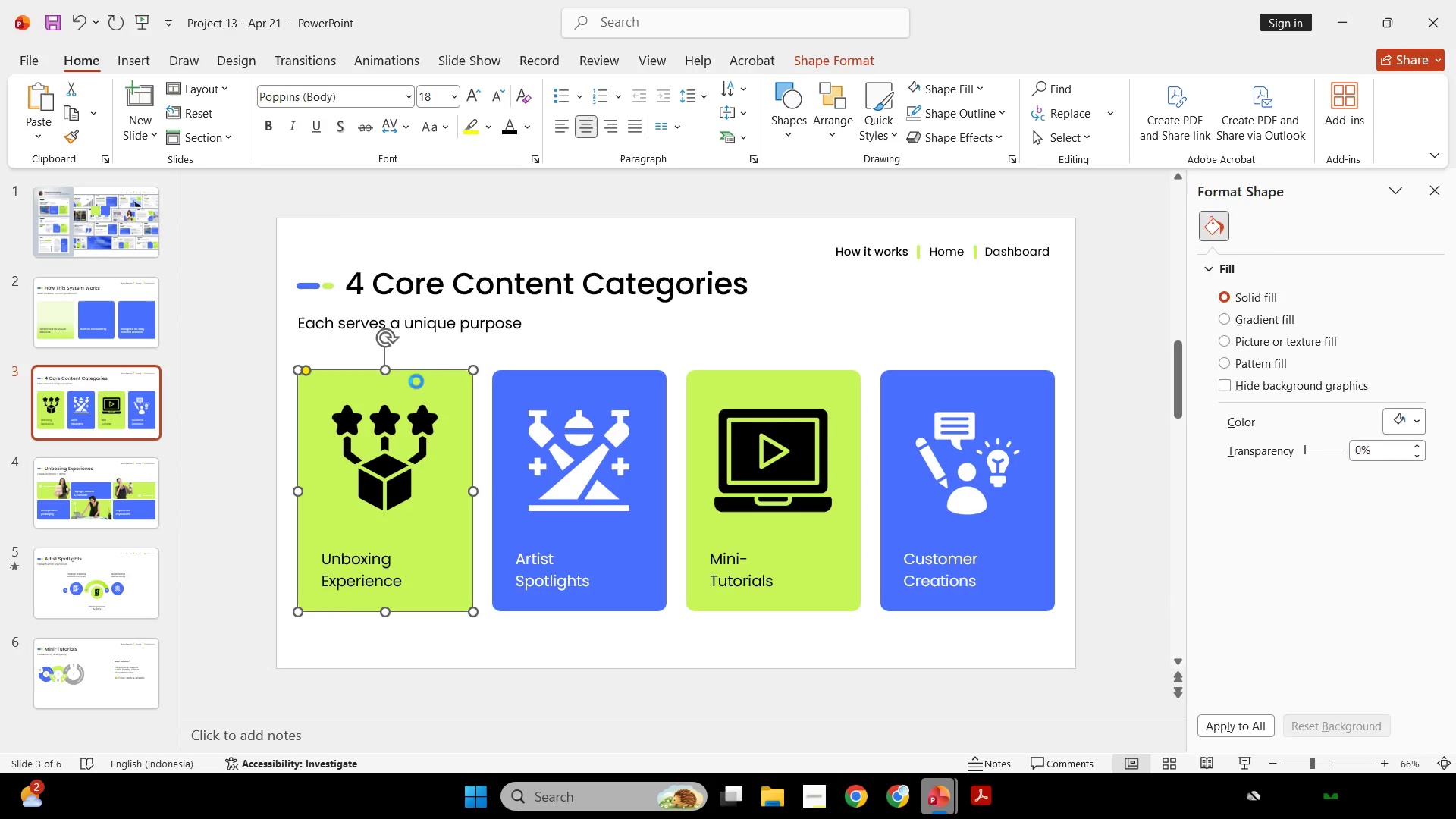 
key(Control+C)
 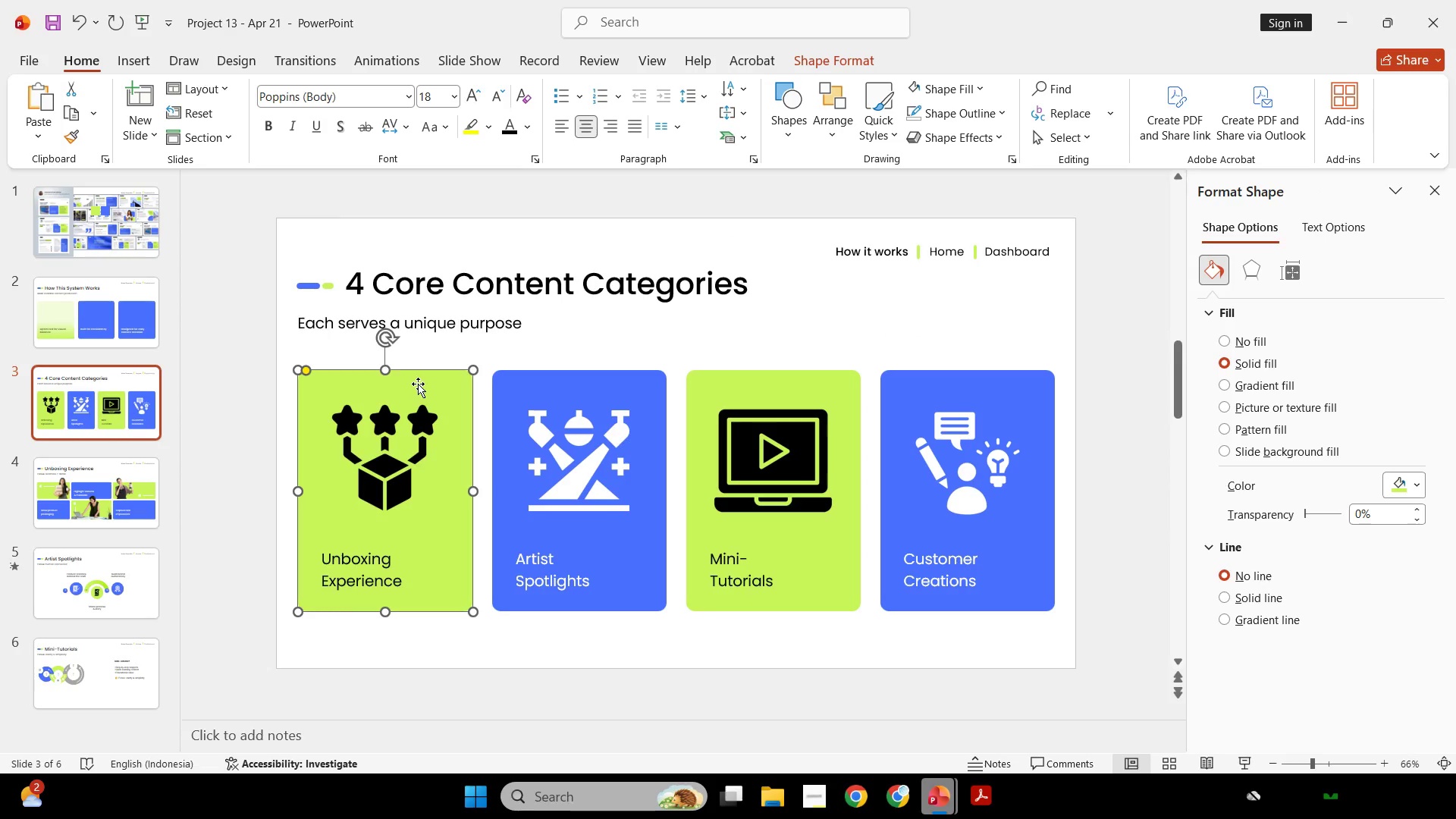 
key(Control+ControlLeft)
 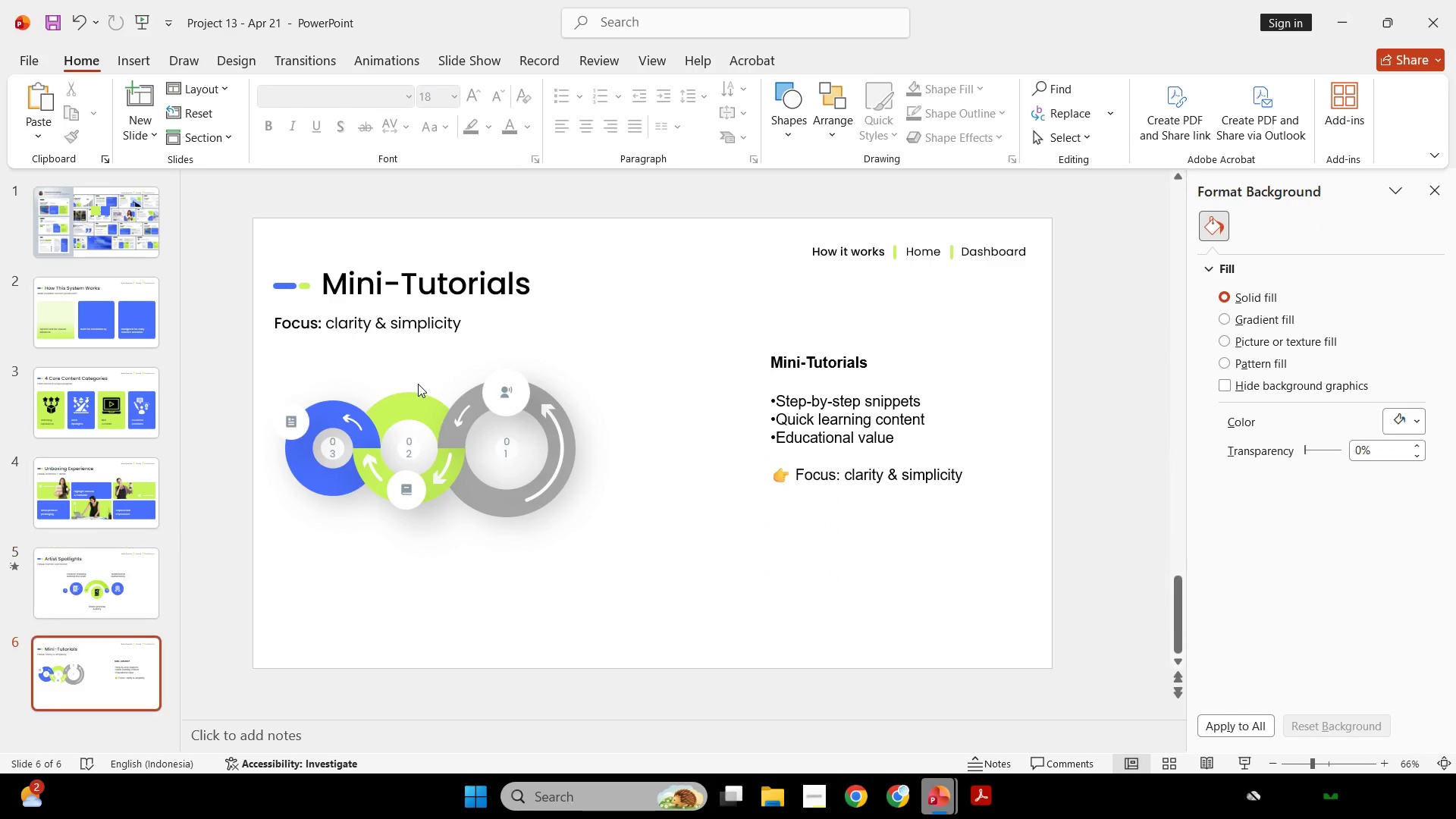 
key(Control+V)
 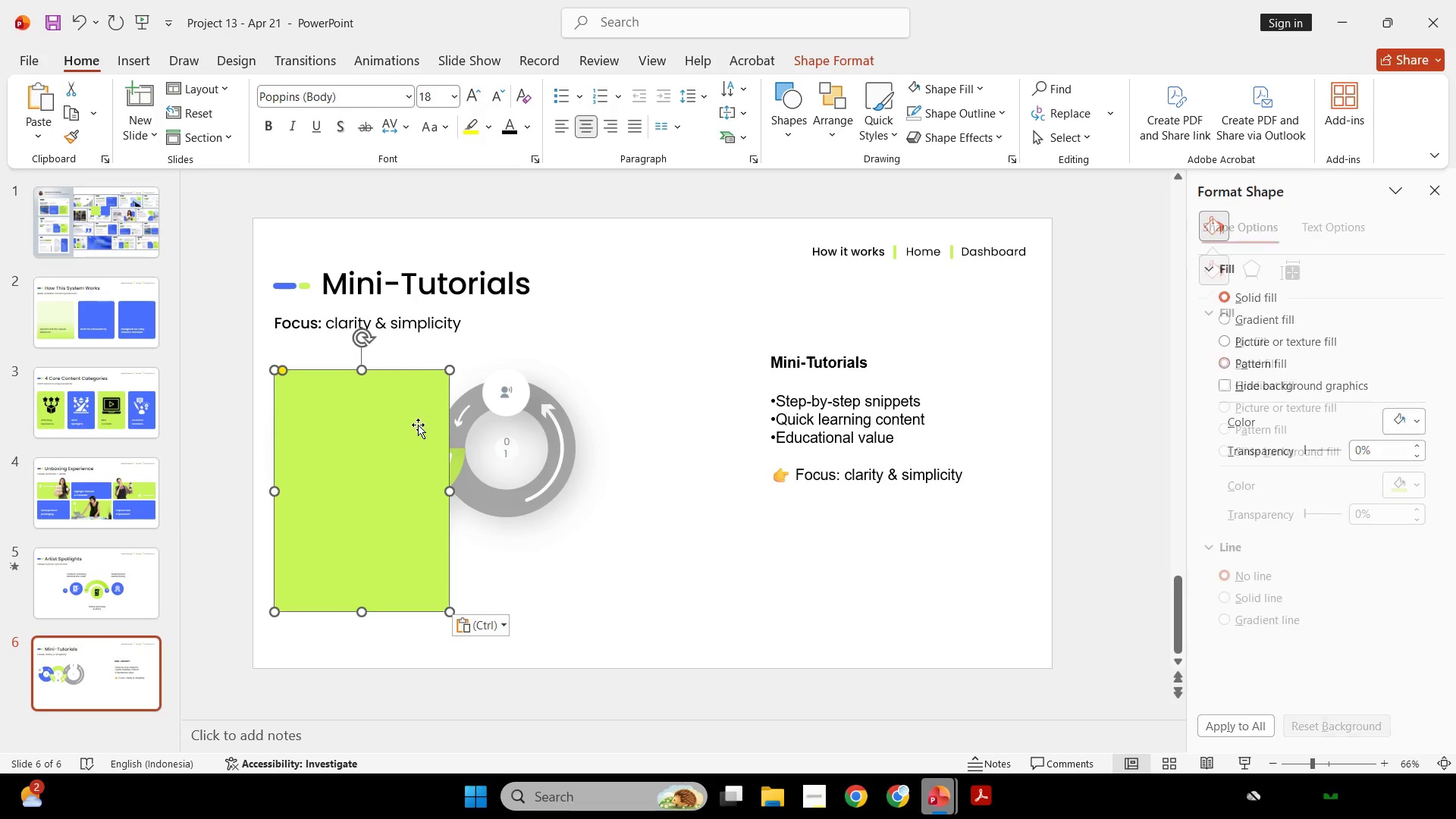 
scroll: coordinate [418, 384], scroll_direction: down, amount: 4.0
 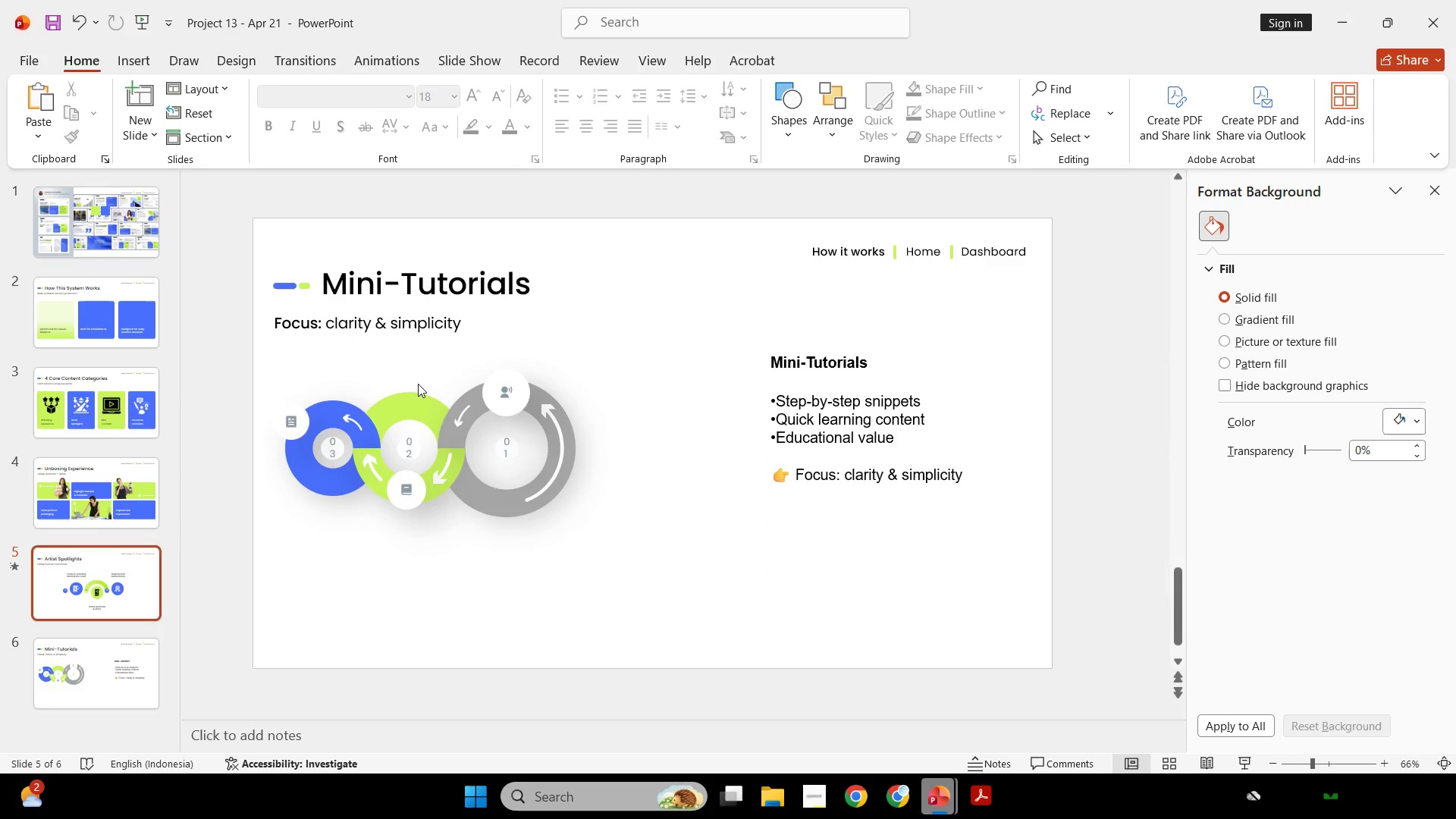 
hold_key(key=ShiftLeft, duration=1.2)
left_click_drag(start_coordinate=[414, 424], to_coordinate=[414, 403])
 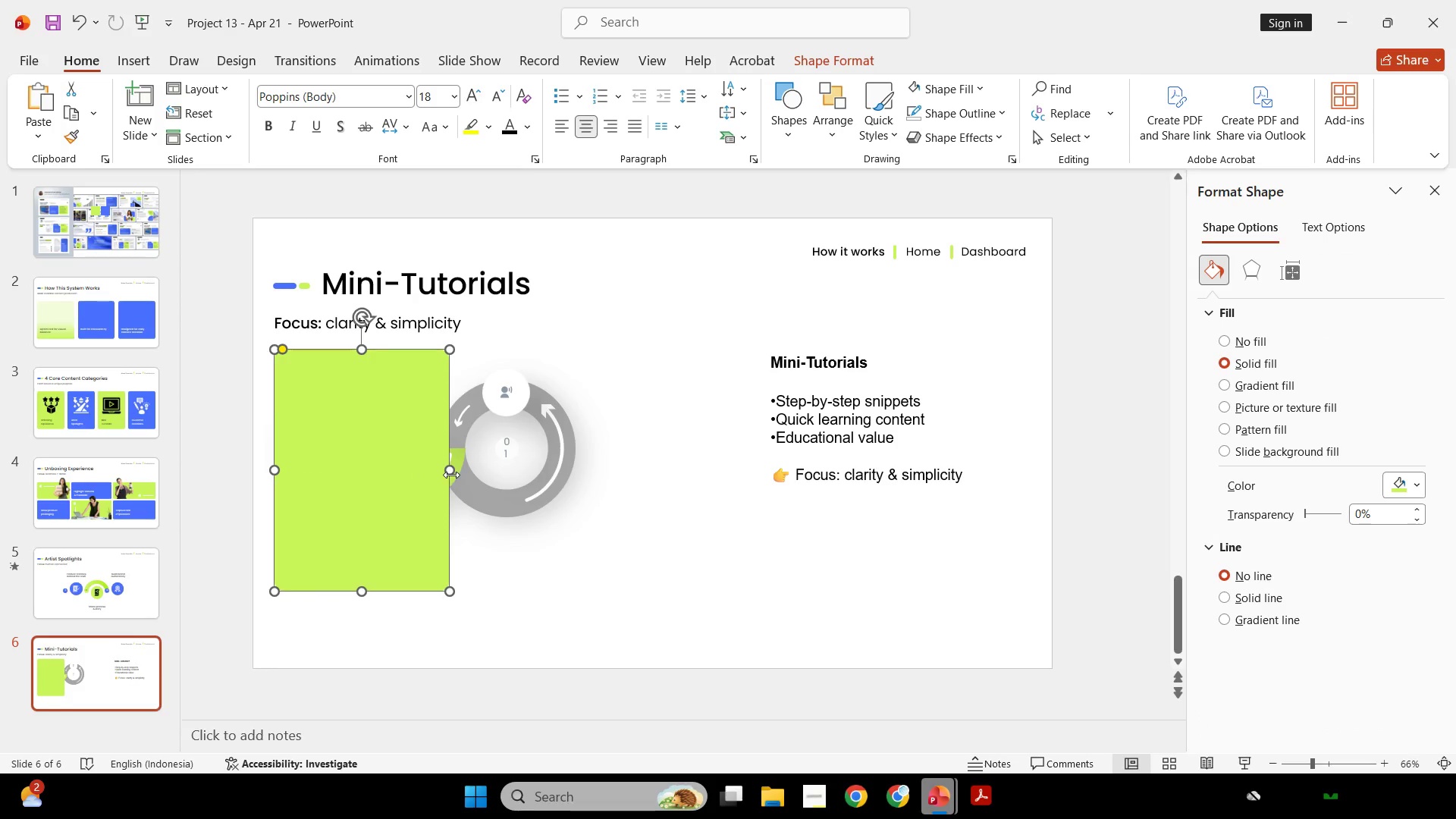 
left_click_drag(start_coordinate=[451, 472], to_coordinate=[608, 473])
 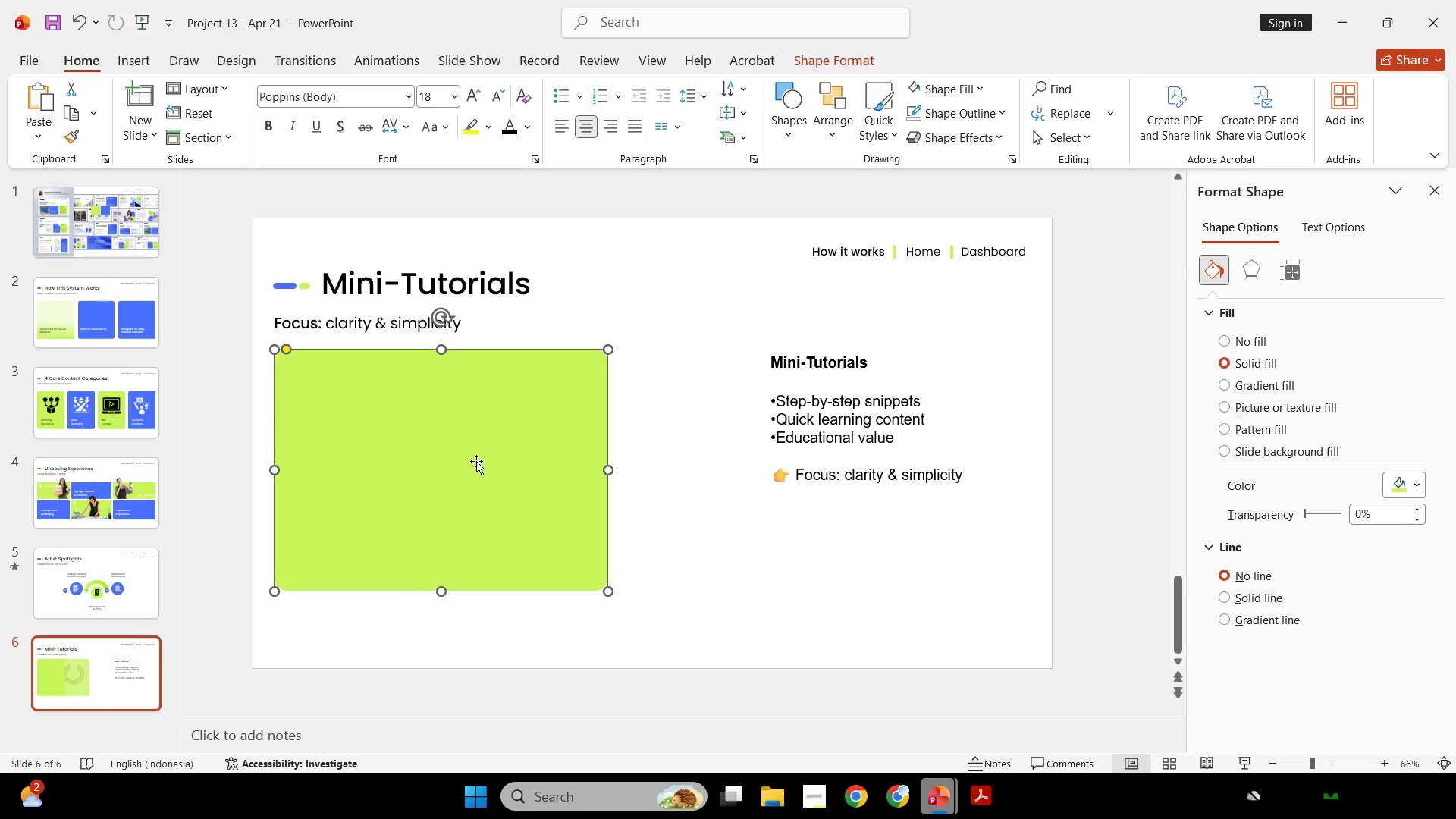 
hold_key(key=ShiftLeft, duration=0.41)
 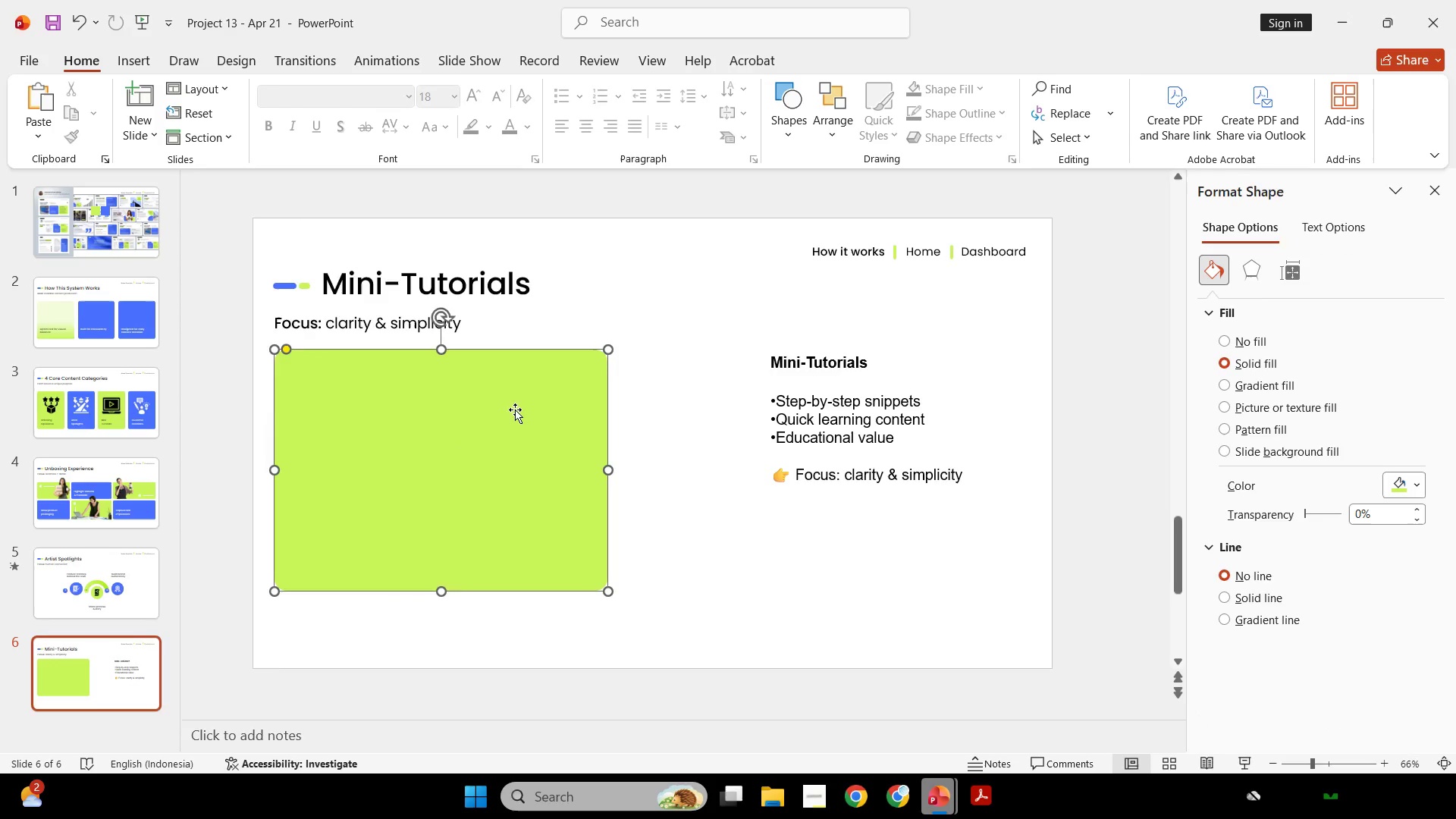 
scroll: coordinate [515, 410], scroll_direction: none, amount: 0.0
 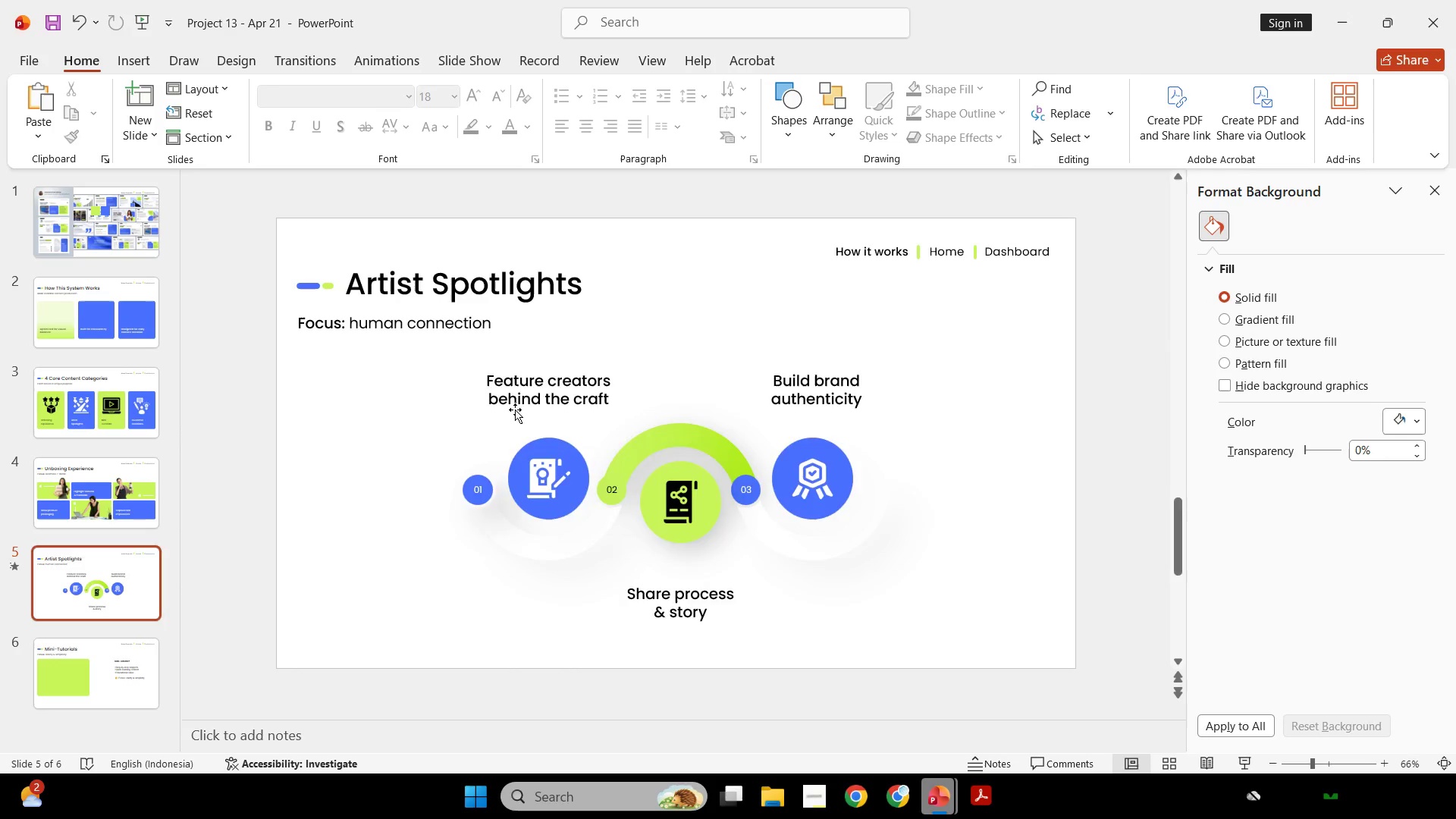 
scroll: coordinate [515, 410], scroll_direction: up, amount: 1.0
 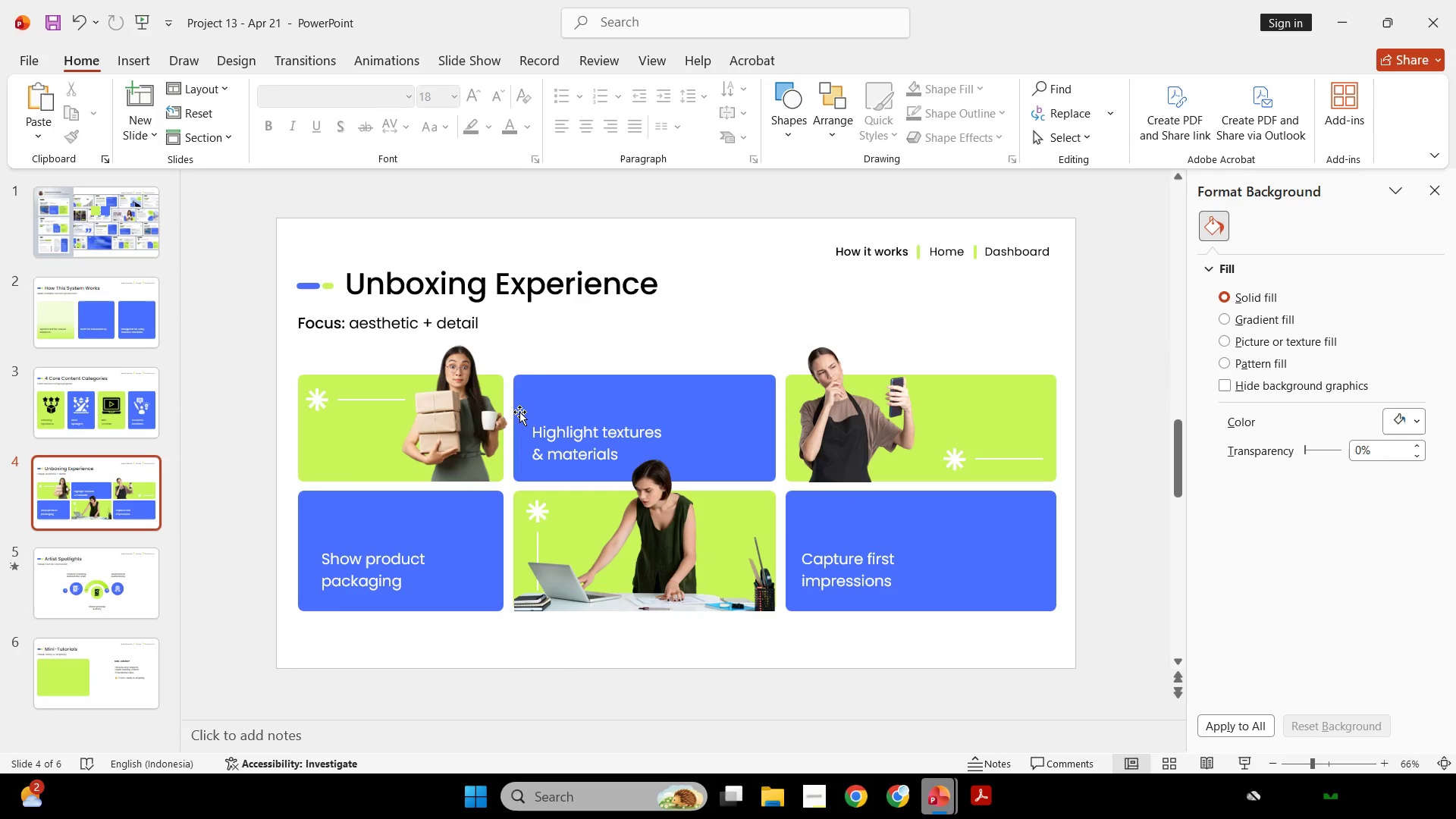 
wait(15.95)
 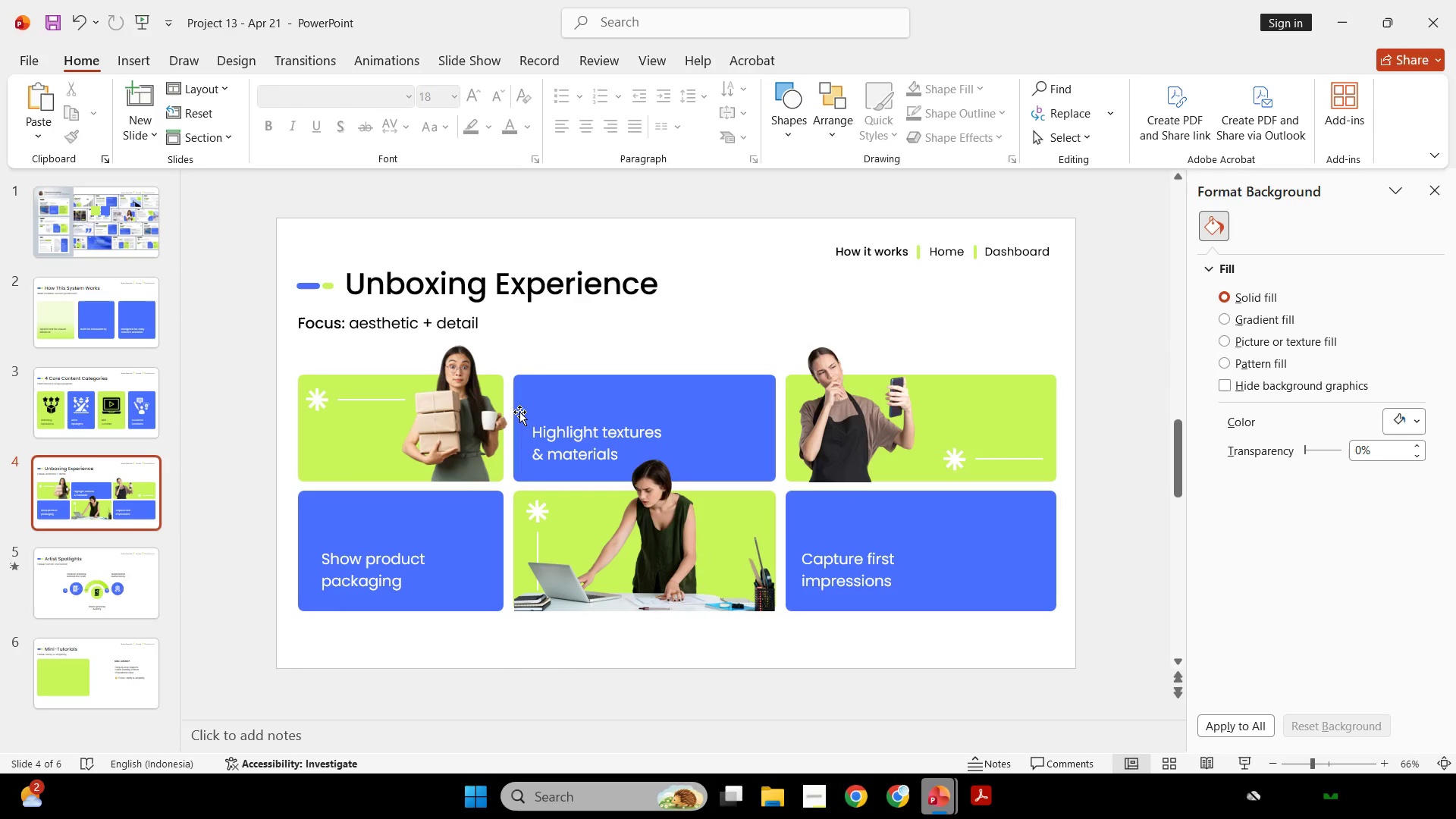 
scroll: coordinate [497, 331], scroll_direction: none, amount: 0.0
 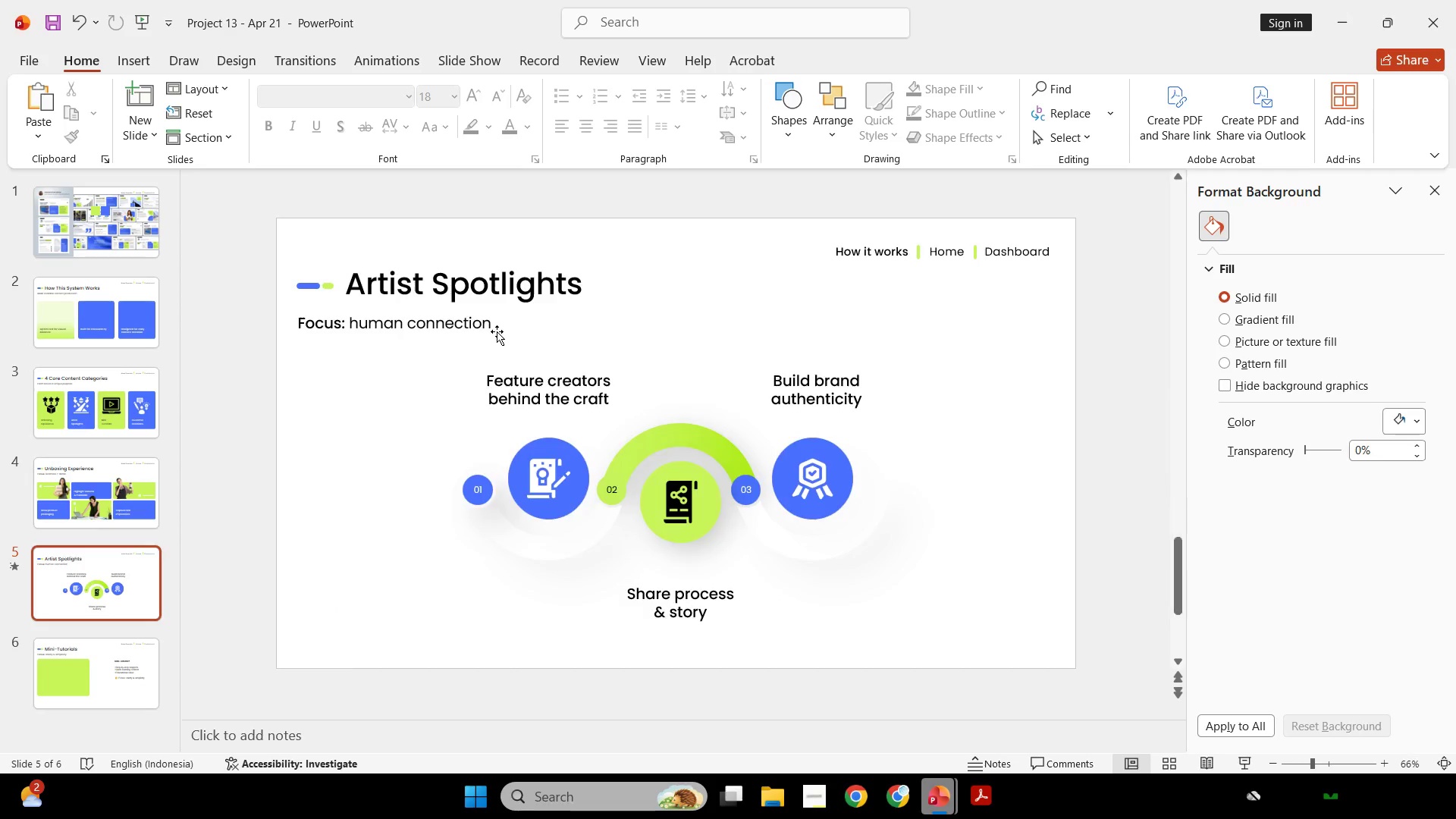 
scroll: coordinate [497, 331], scroll_direction: down, amount: 1.0
 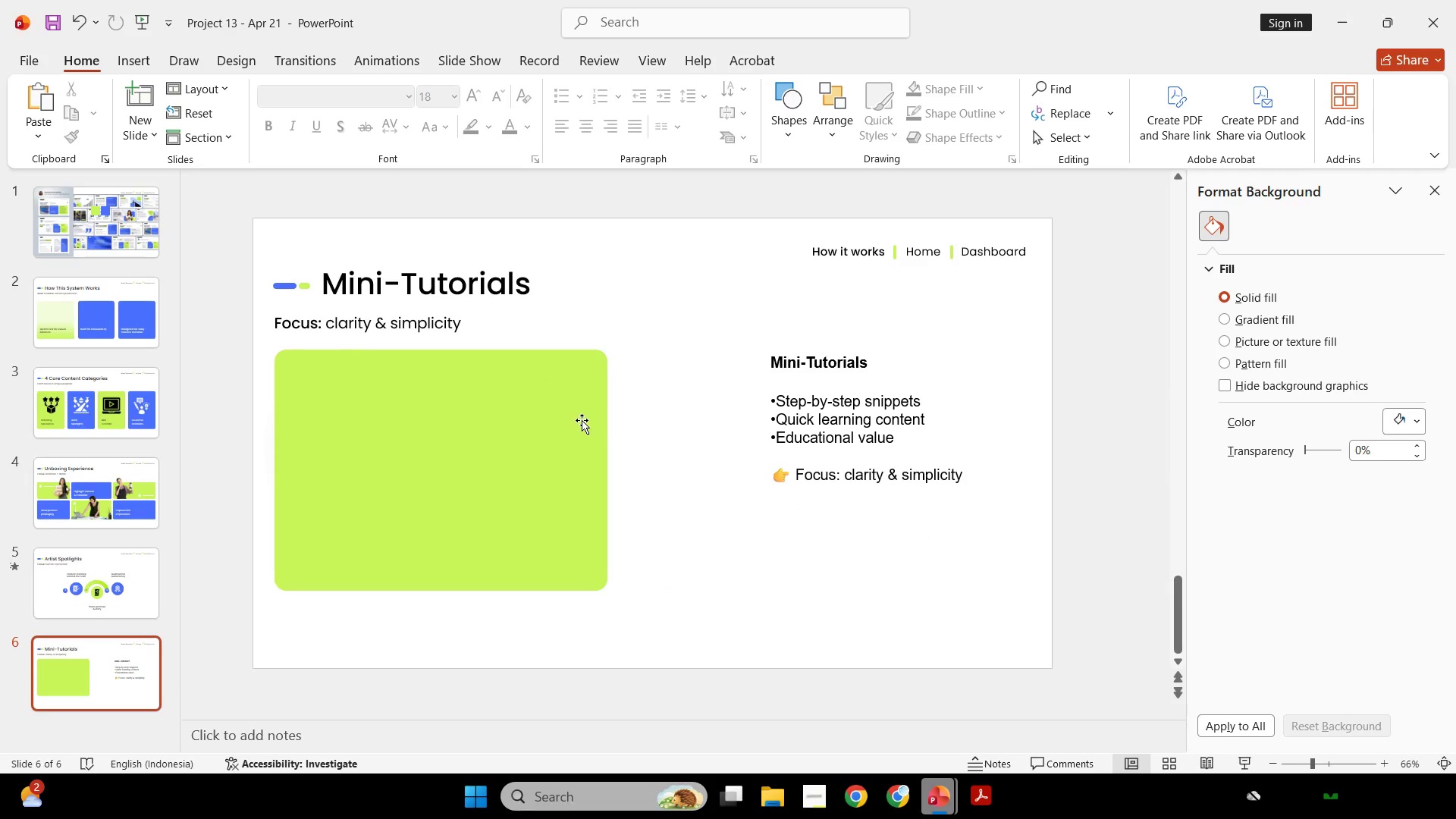 
scroll: coordinate [582, 419], scroll_direction: none, amount: 0.0
 